 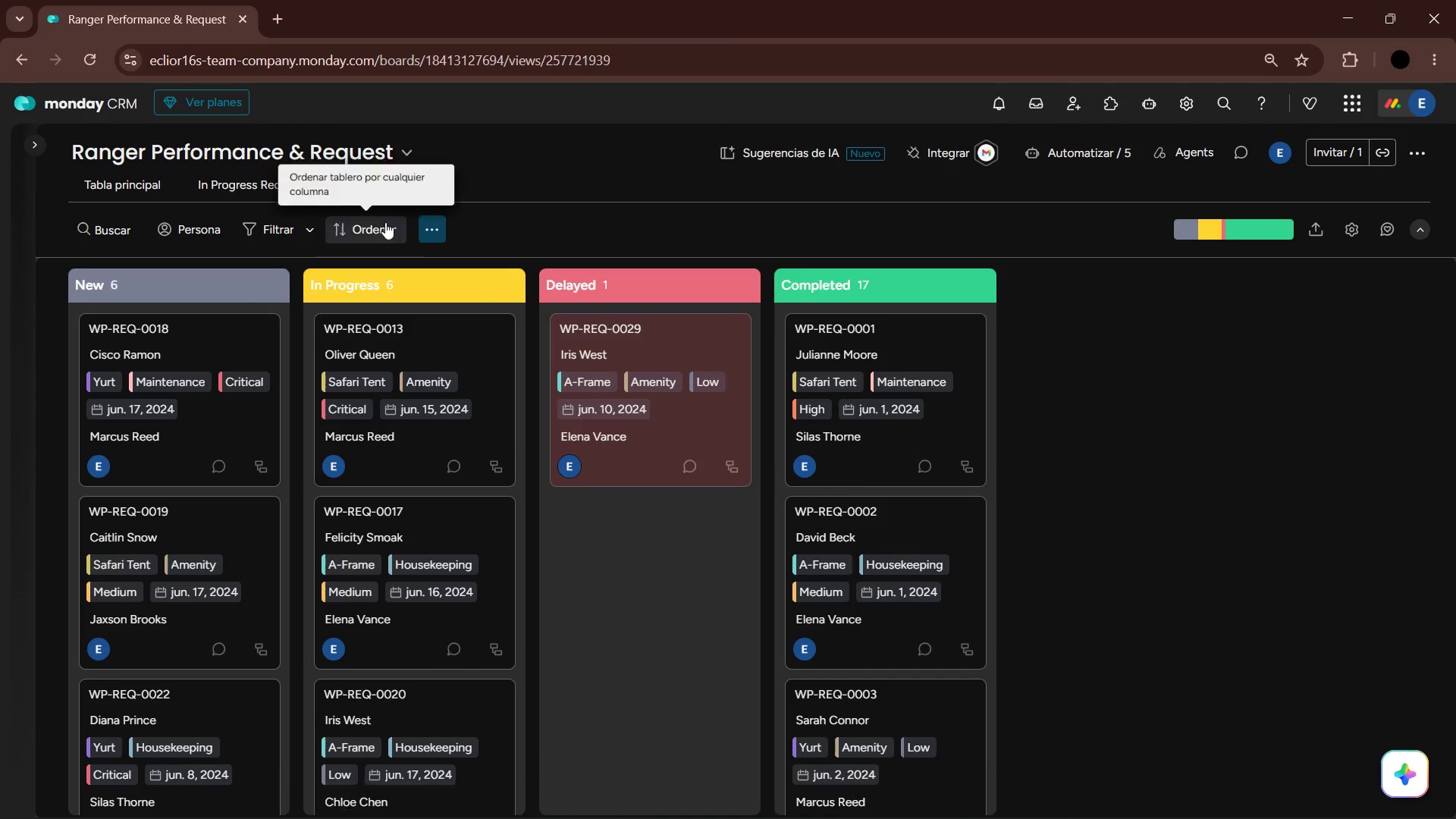 
double_click([368, 182])
 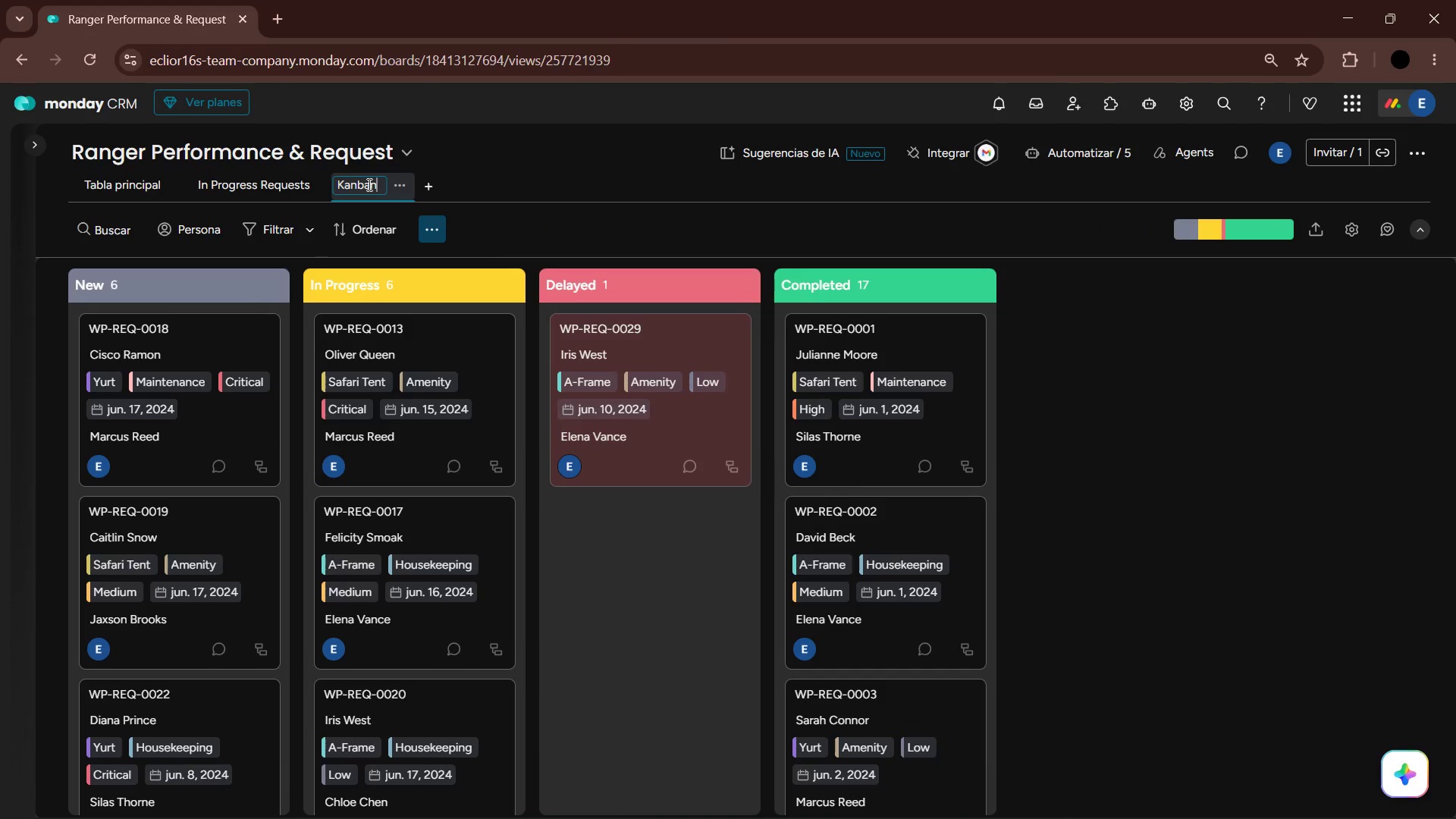 
type(St6at)
key(Backspace)
key(Backspace)
key(Backspace)
type(Status PO)
key(Backspace)
type(Pipeline)
 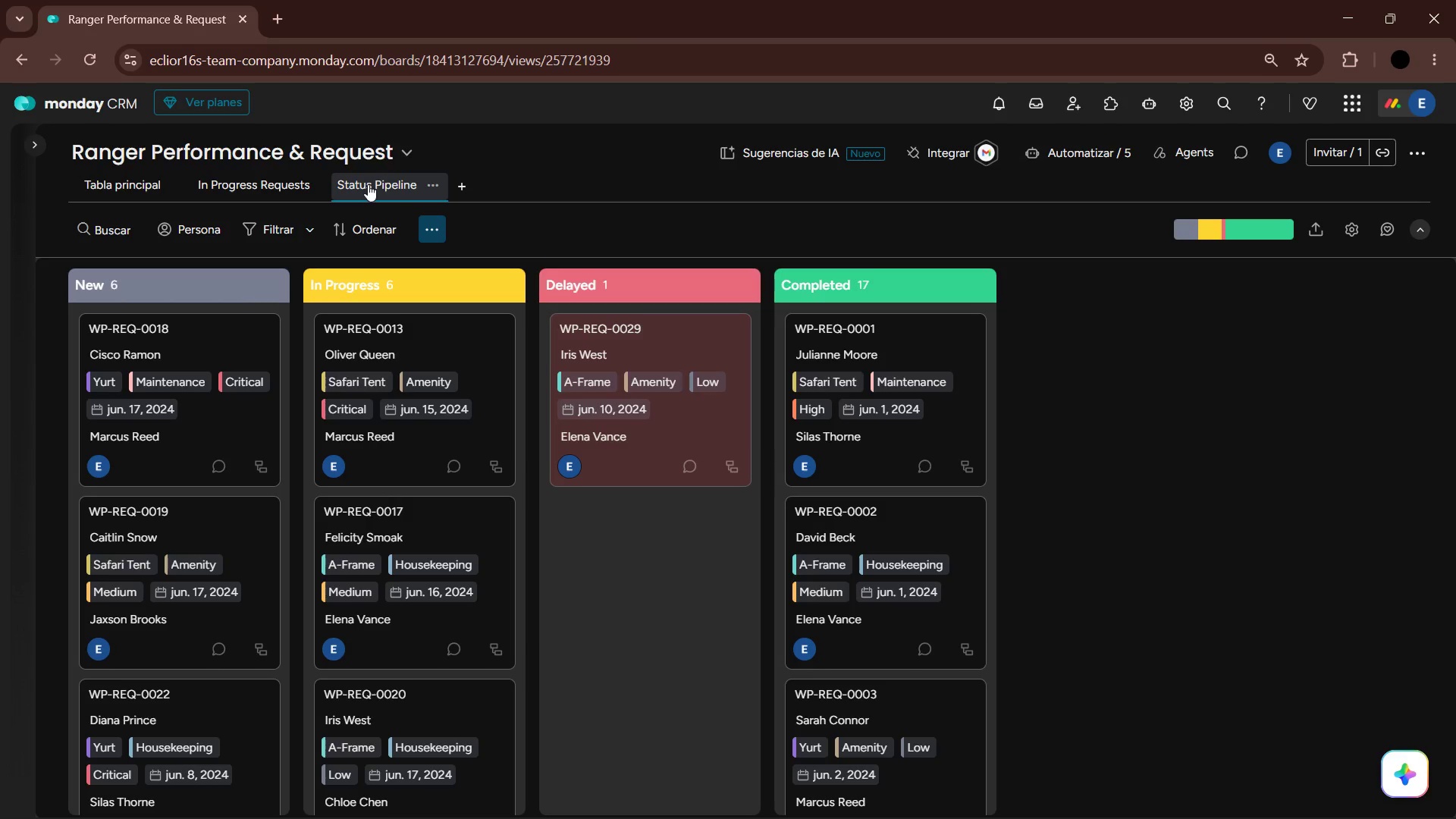 
key(Enter)
 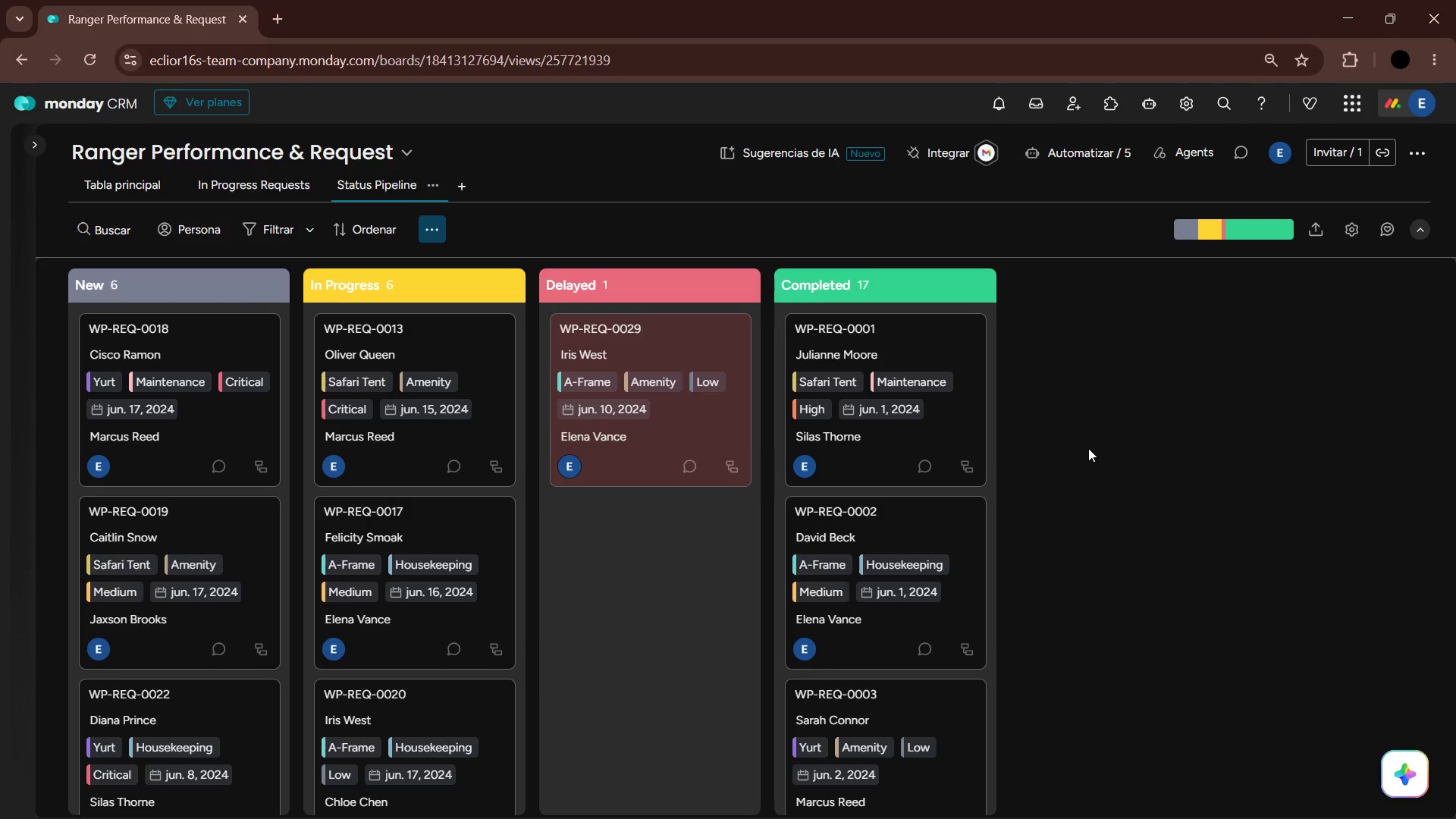 
key(PrintScreen)
 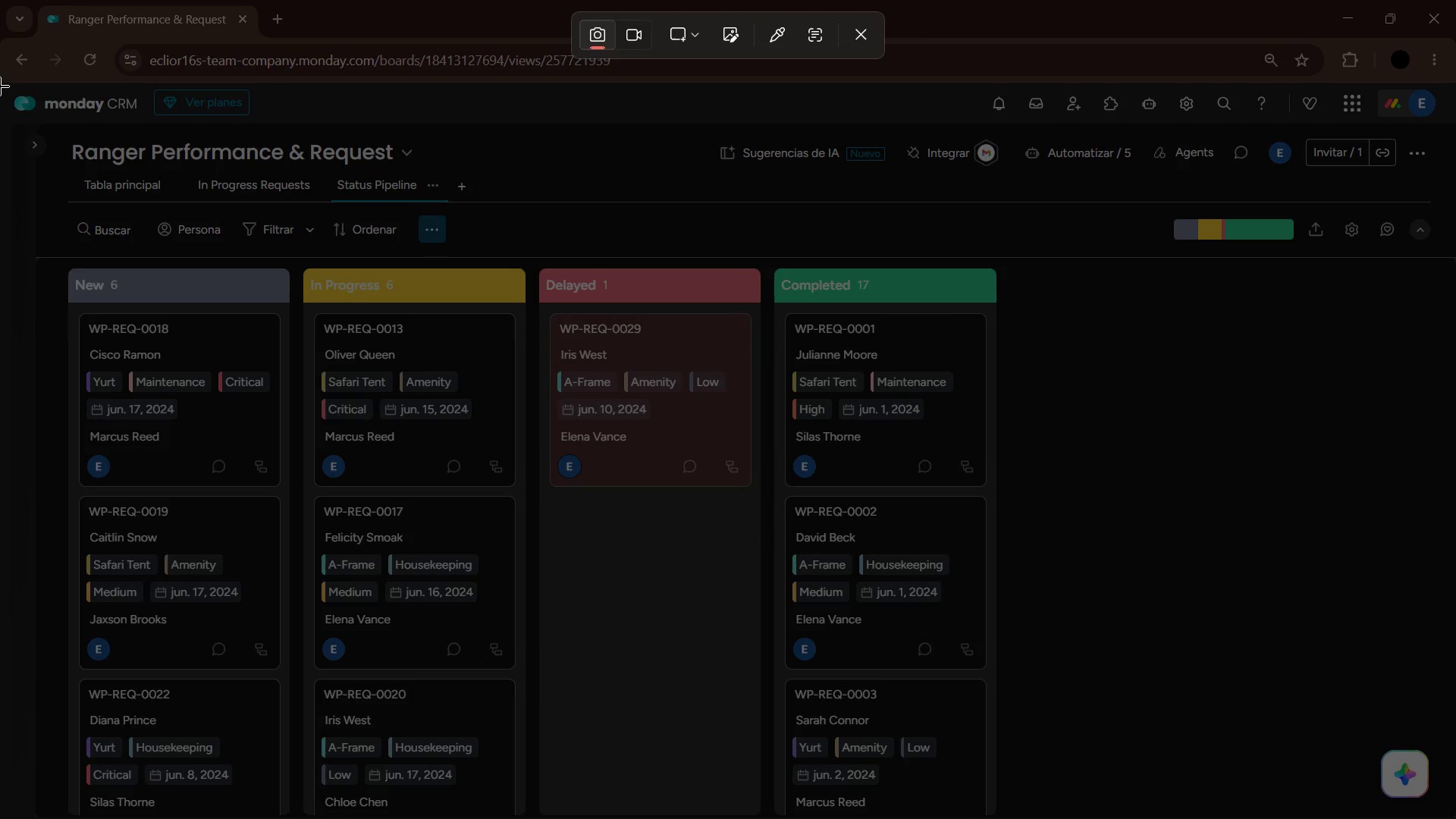 
left_click_drag(start_coordinate=[0, 84], to_coordinate=[1455, 818])
 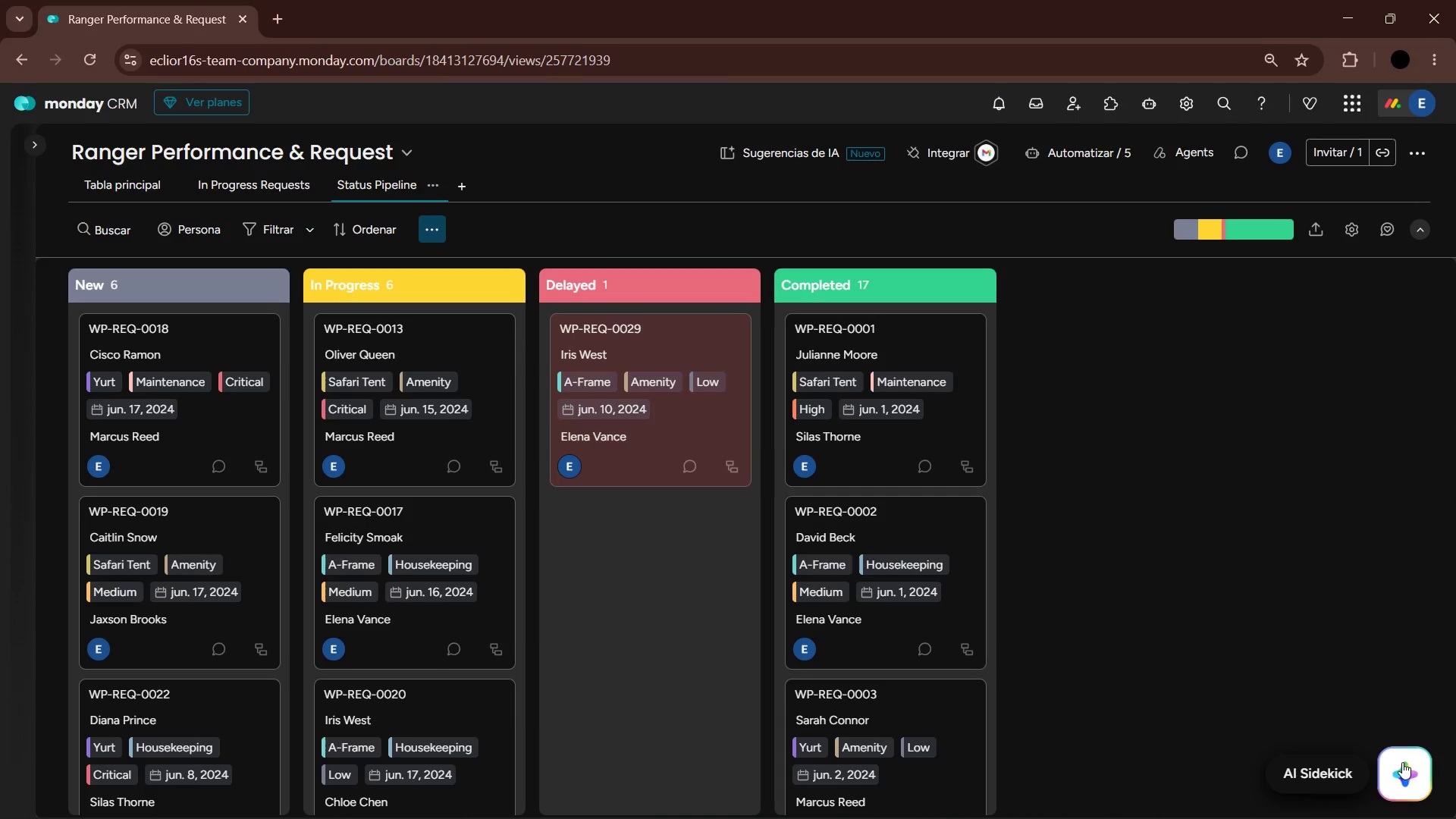 
key(Control+NumpadAdd)
 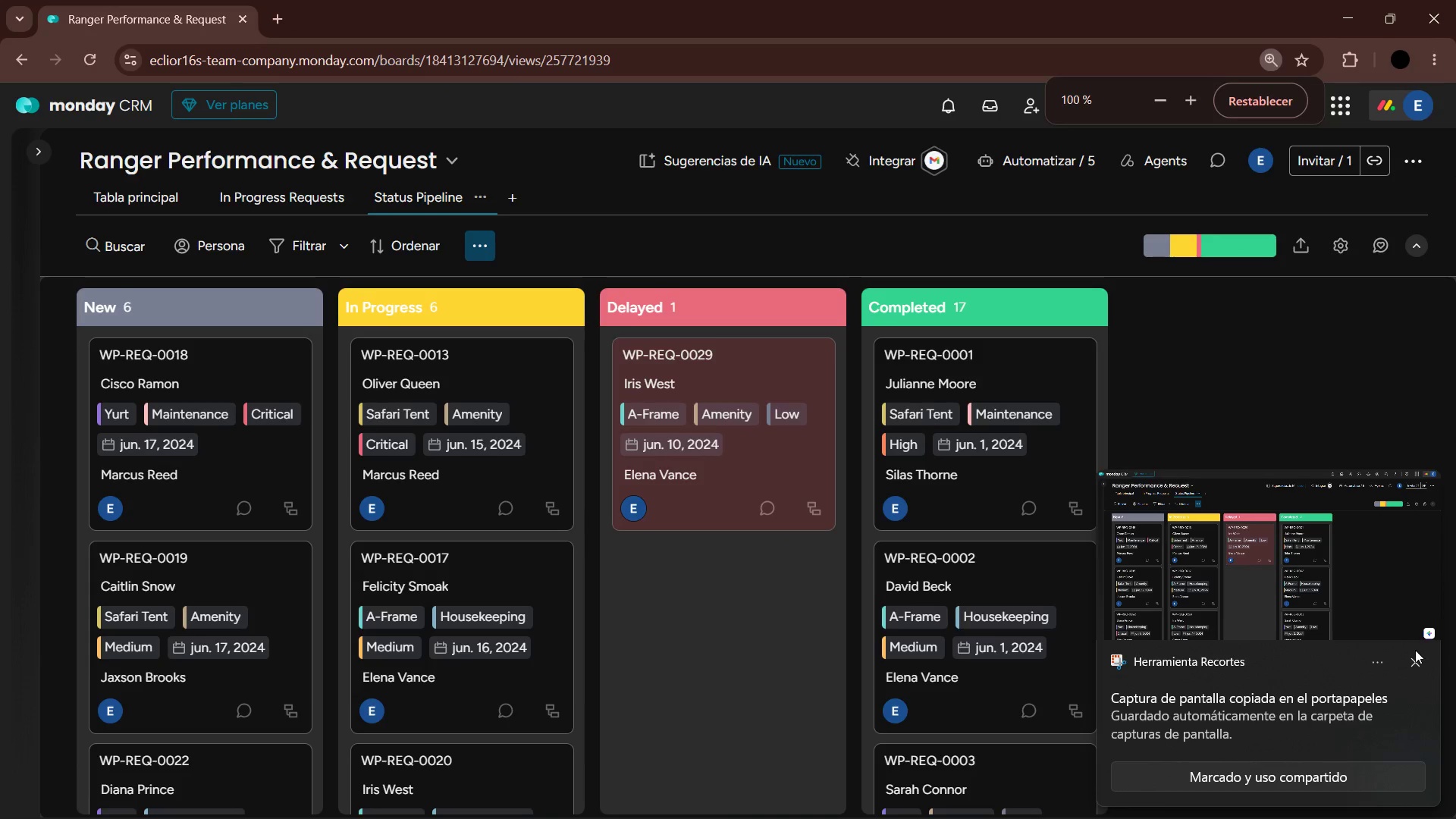 
left_click([1419, 661])
 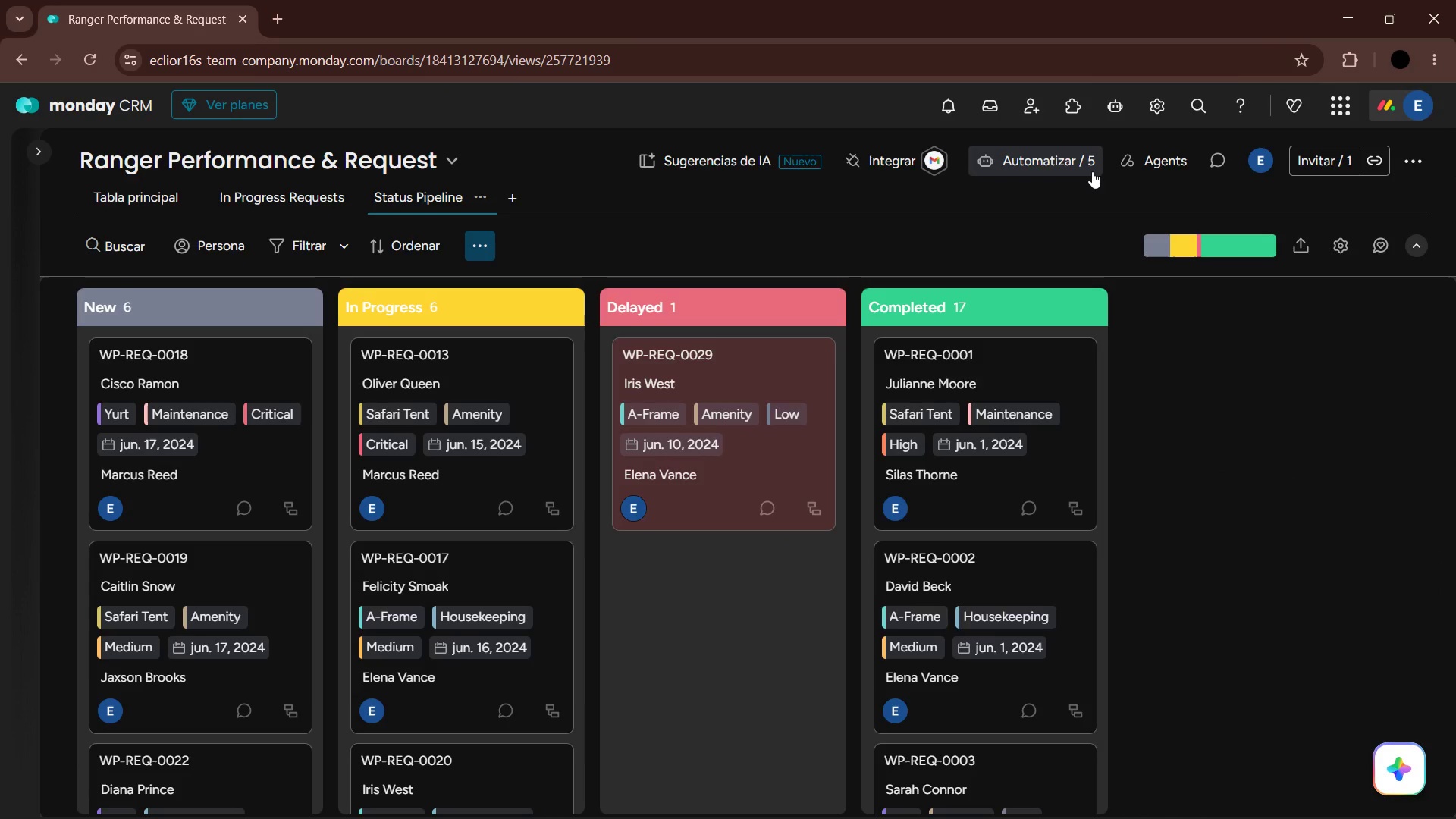 
left_click([1092, 171])
 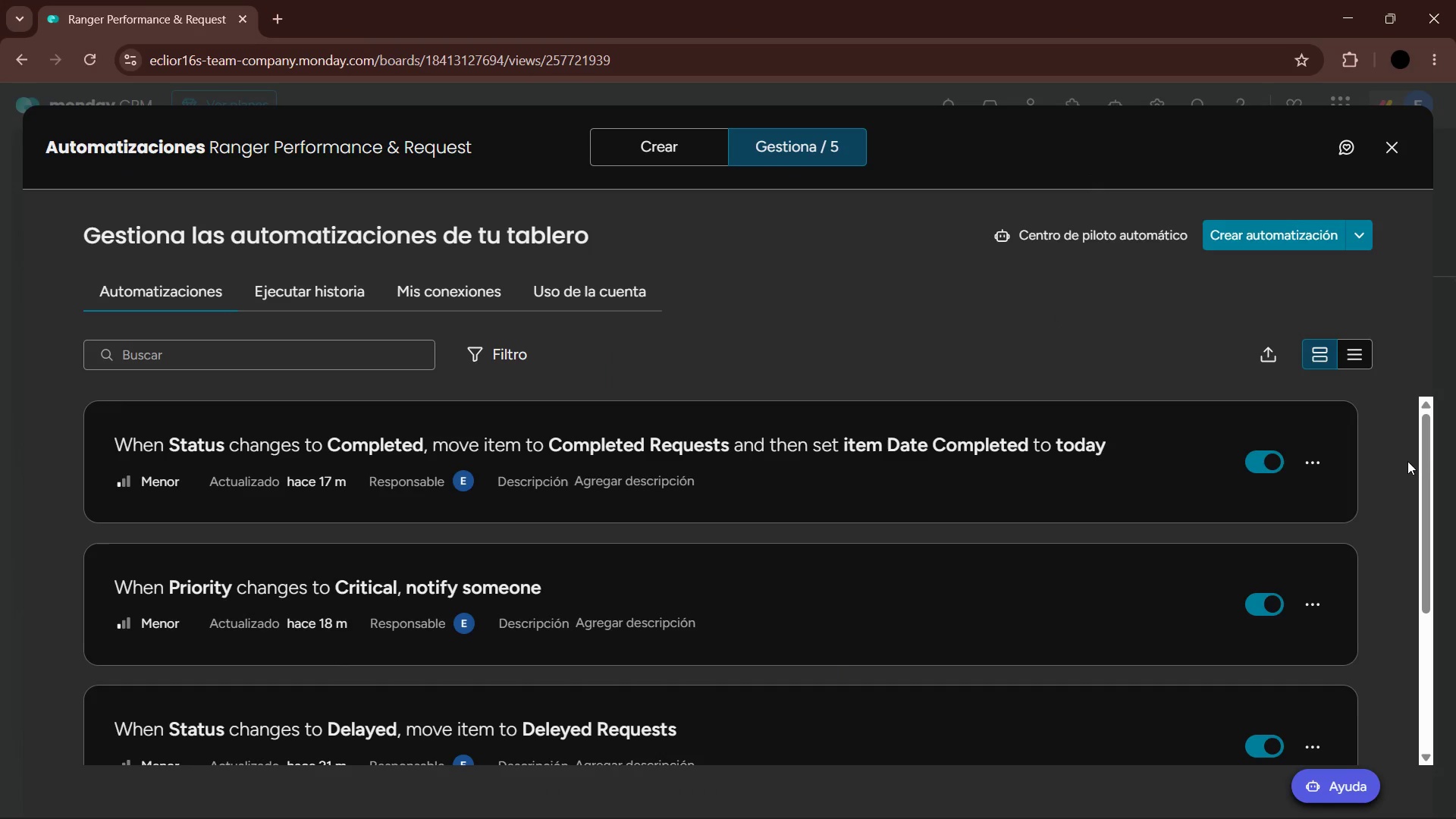 
left_click_drag(start_coordinate=[1423, 464], to_coordinate=[1443, 476])
 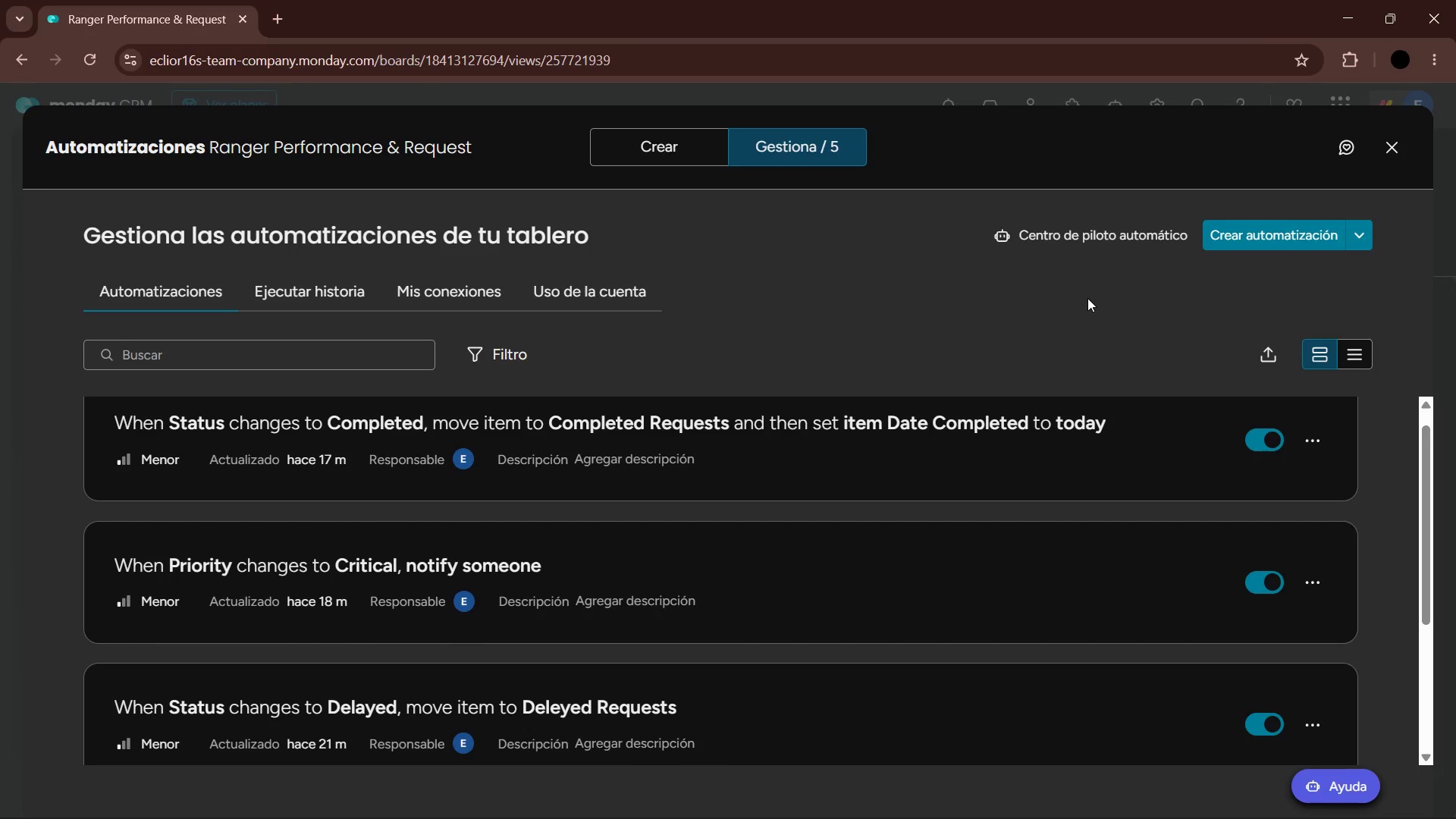 
key(PrintScreen)
 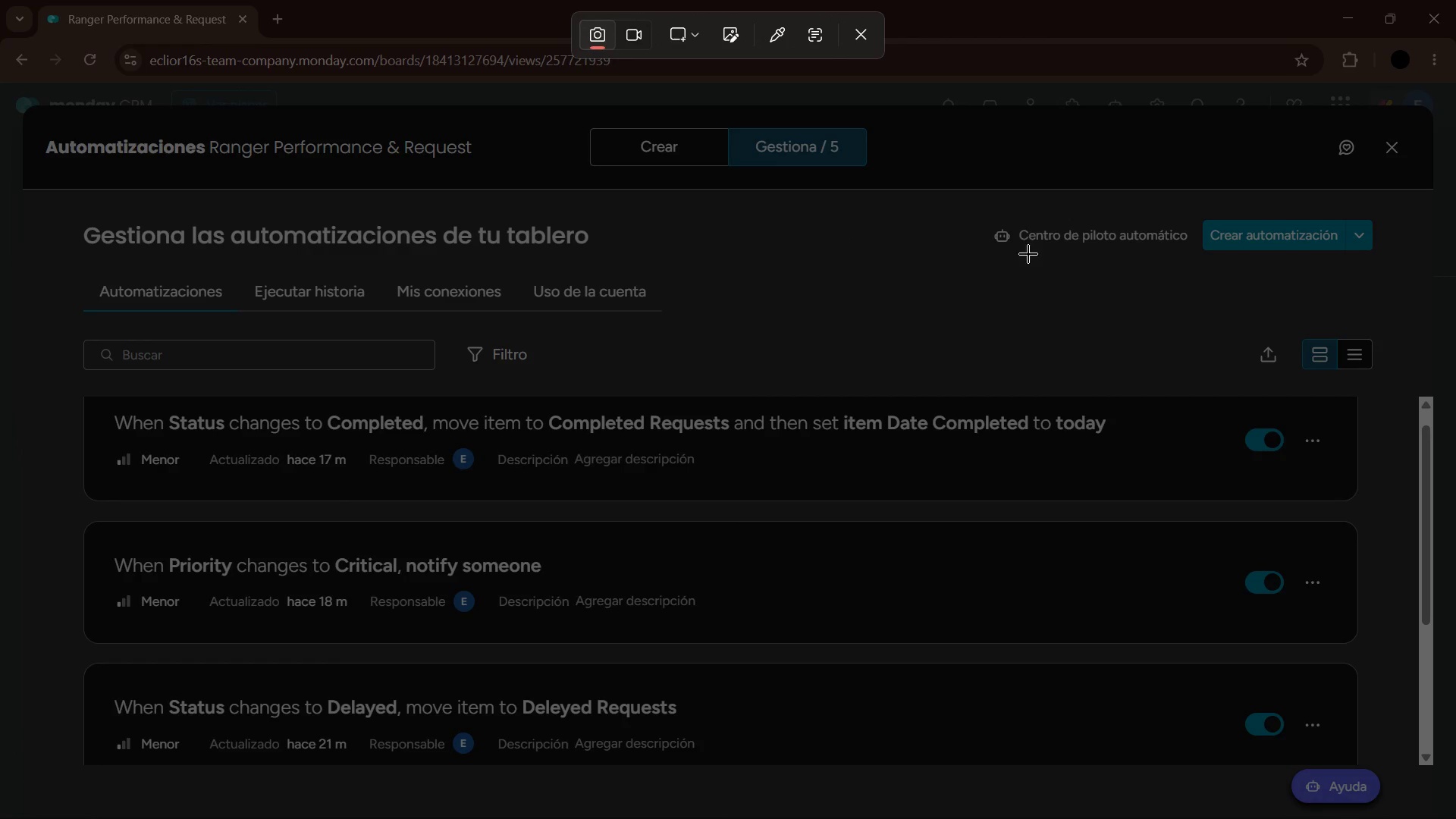 
left_click([860, 33])
 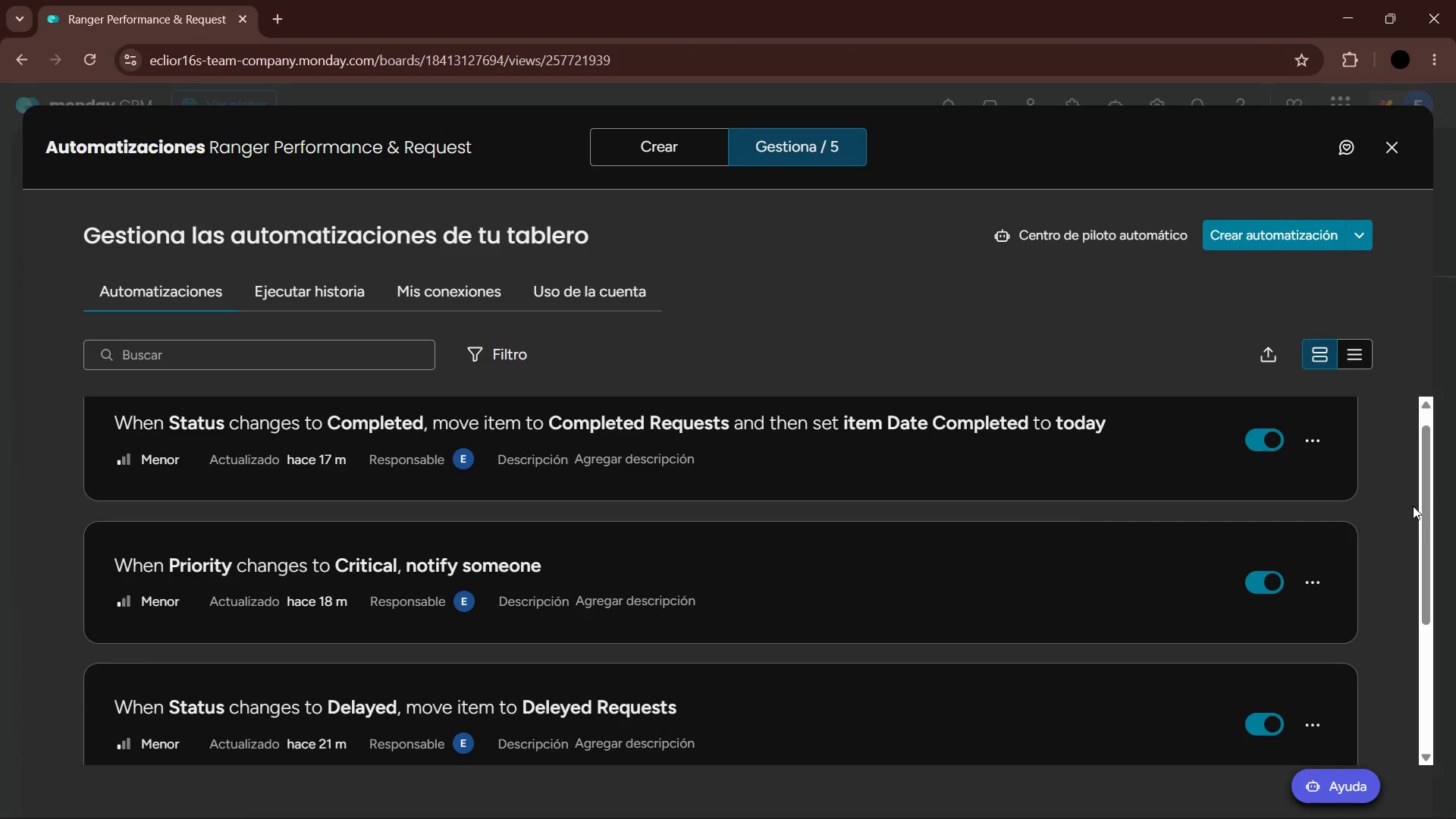 
left_click_drag(start_coordinate=[1421, 507], to_coordinate=[1455, 704])
 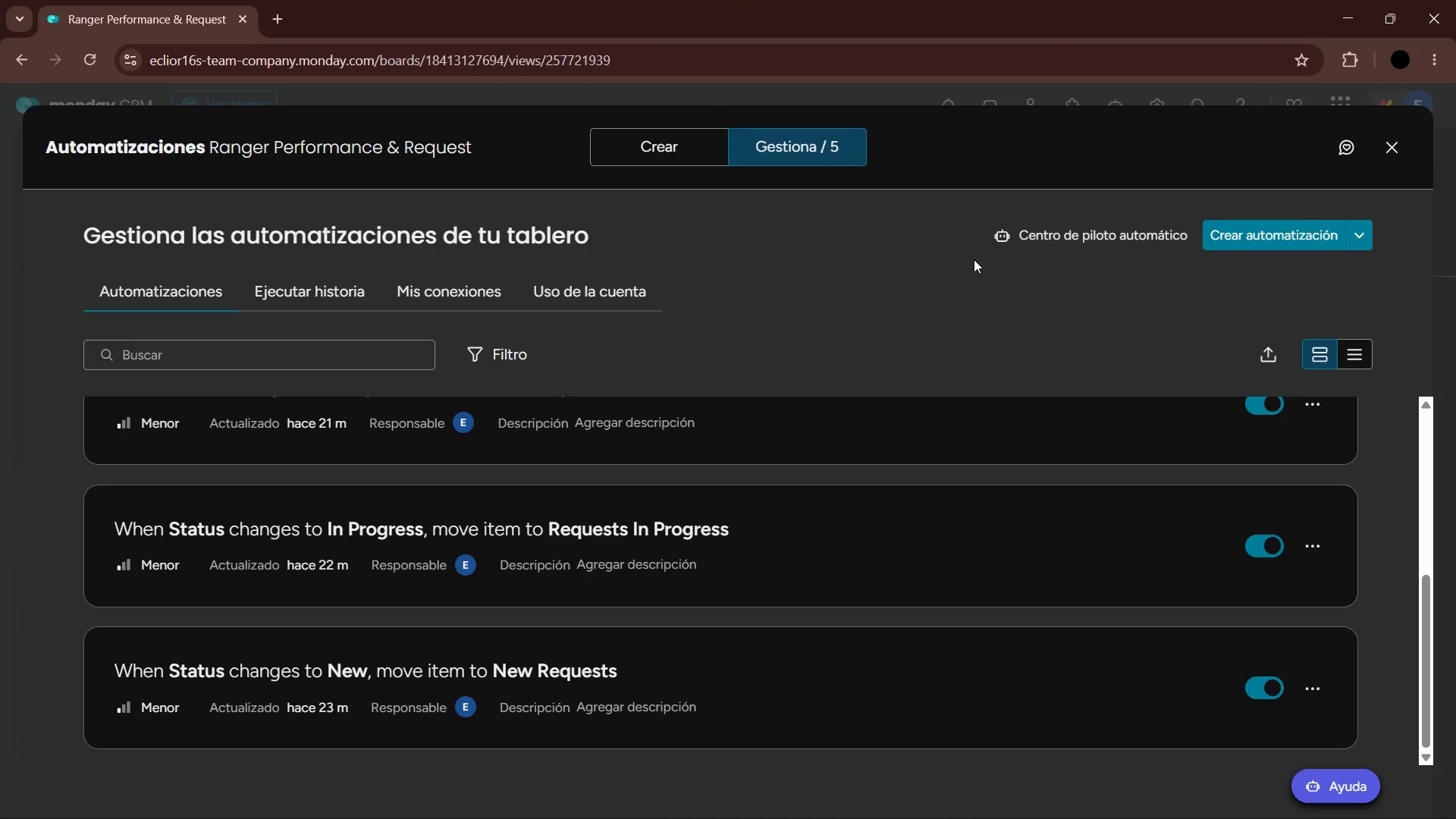 
key(PrintScreen)
 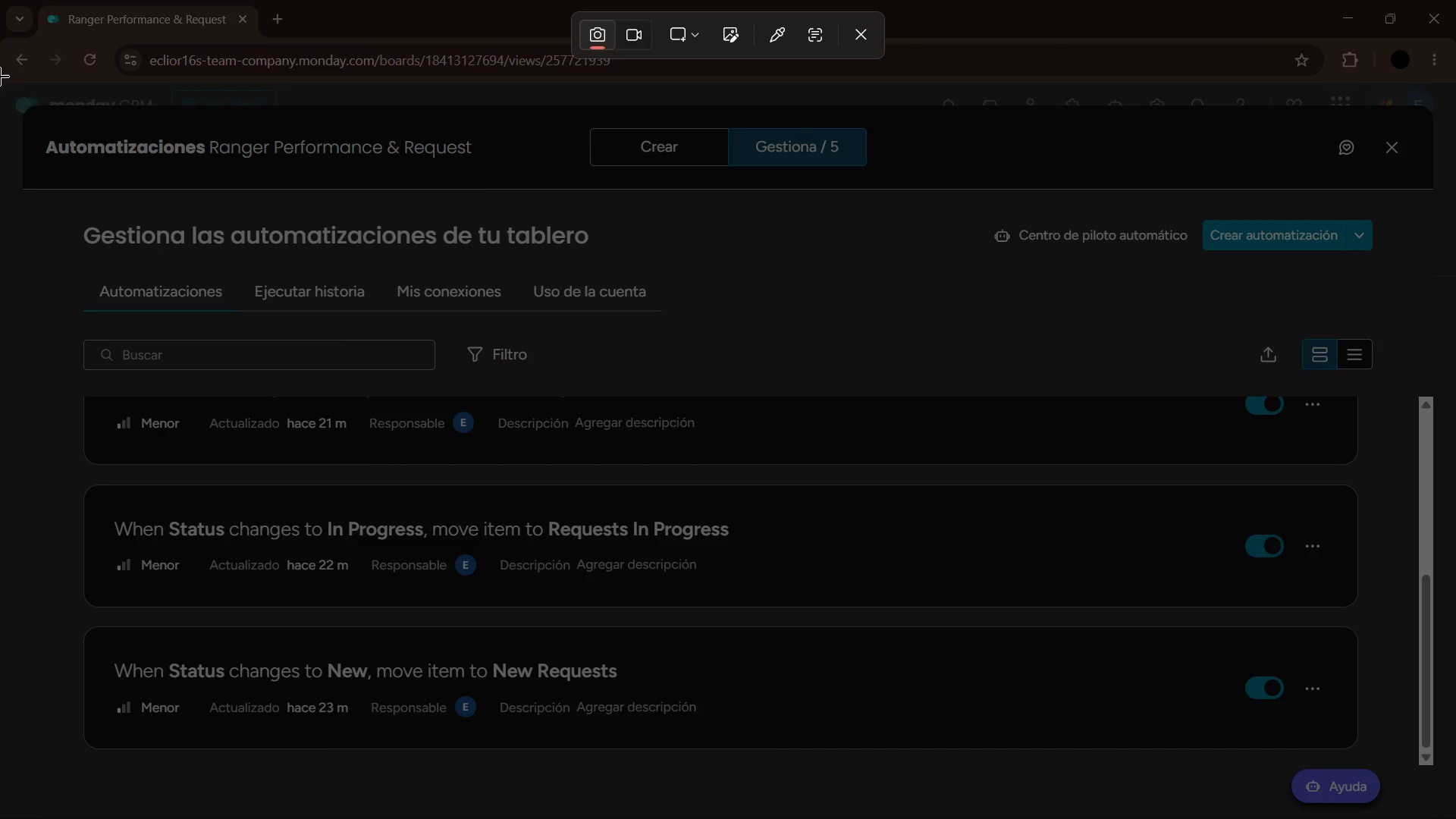 
left_click_drag(start_coordinate=[0, 80], to_coordinate=[1455, 818])
 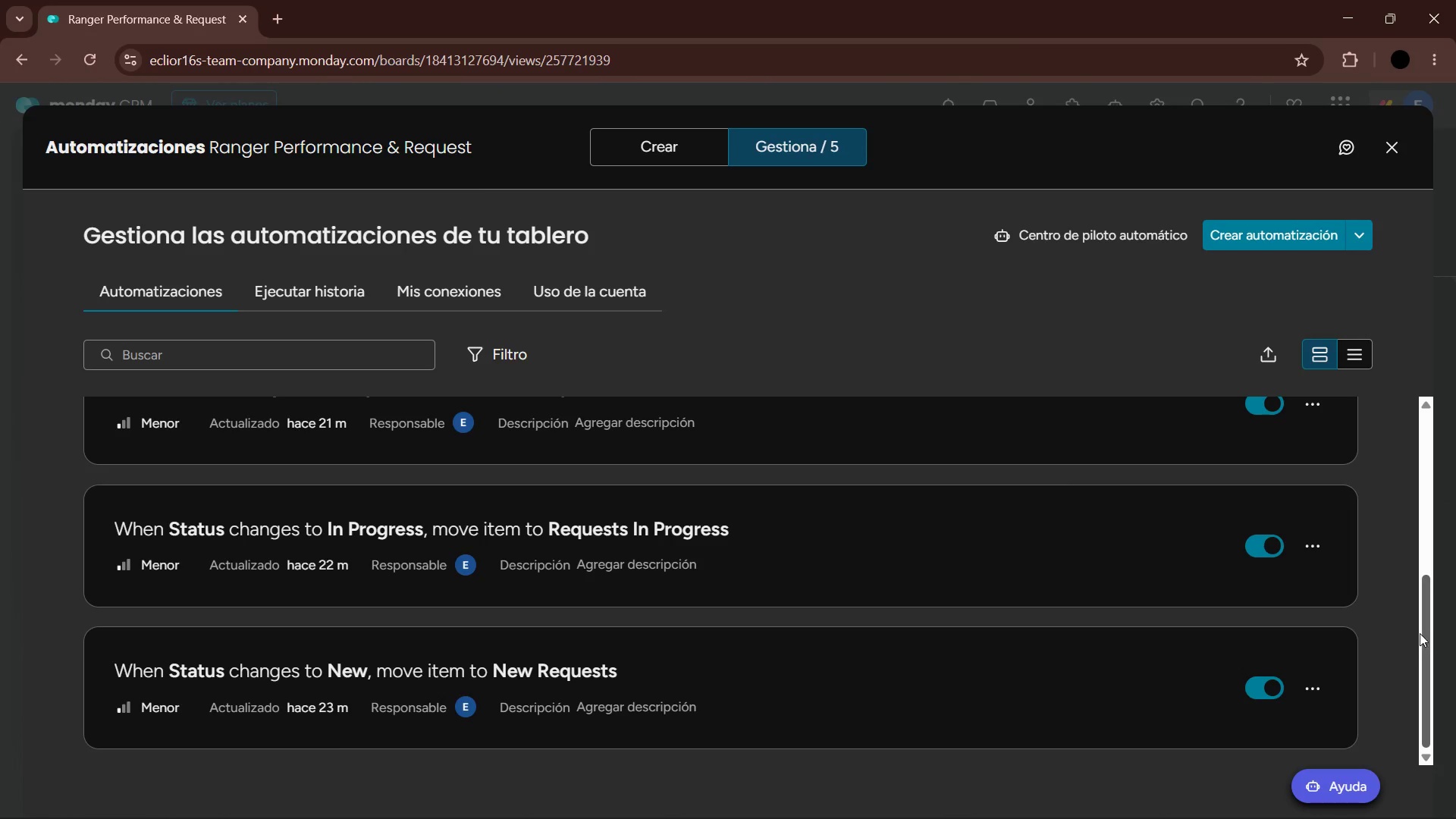 
left_click([1420, 633])
 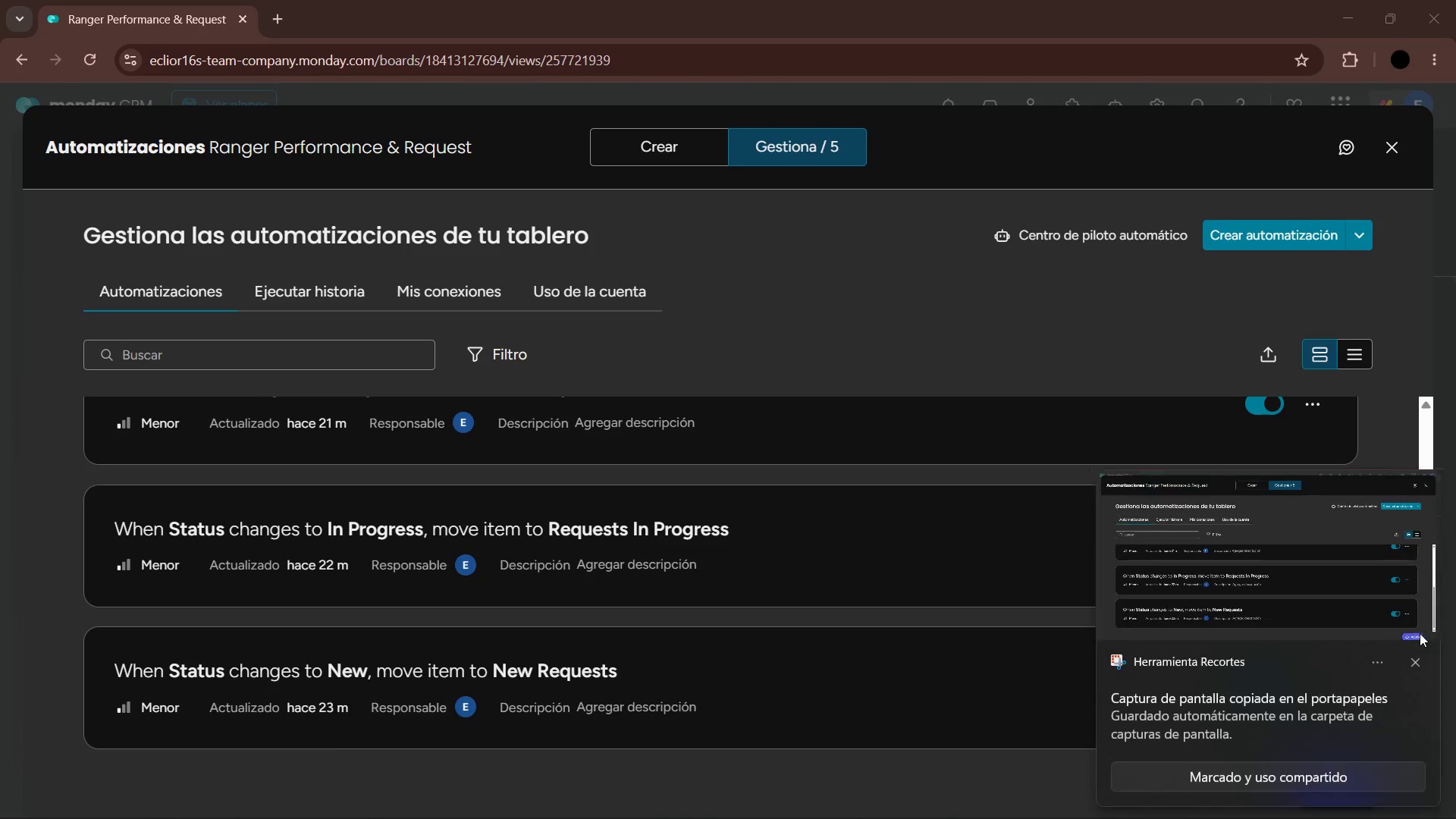 
left_click_drag(start_coordinate=[1420, 633], to_coordinate=[1423, 645])
 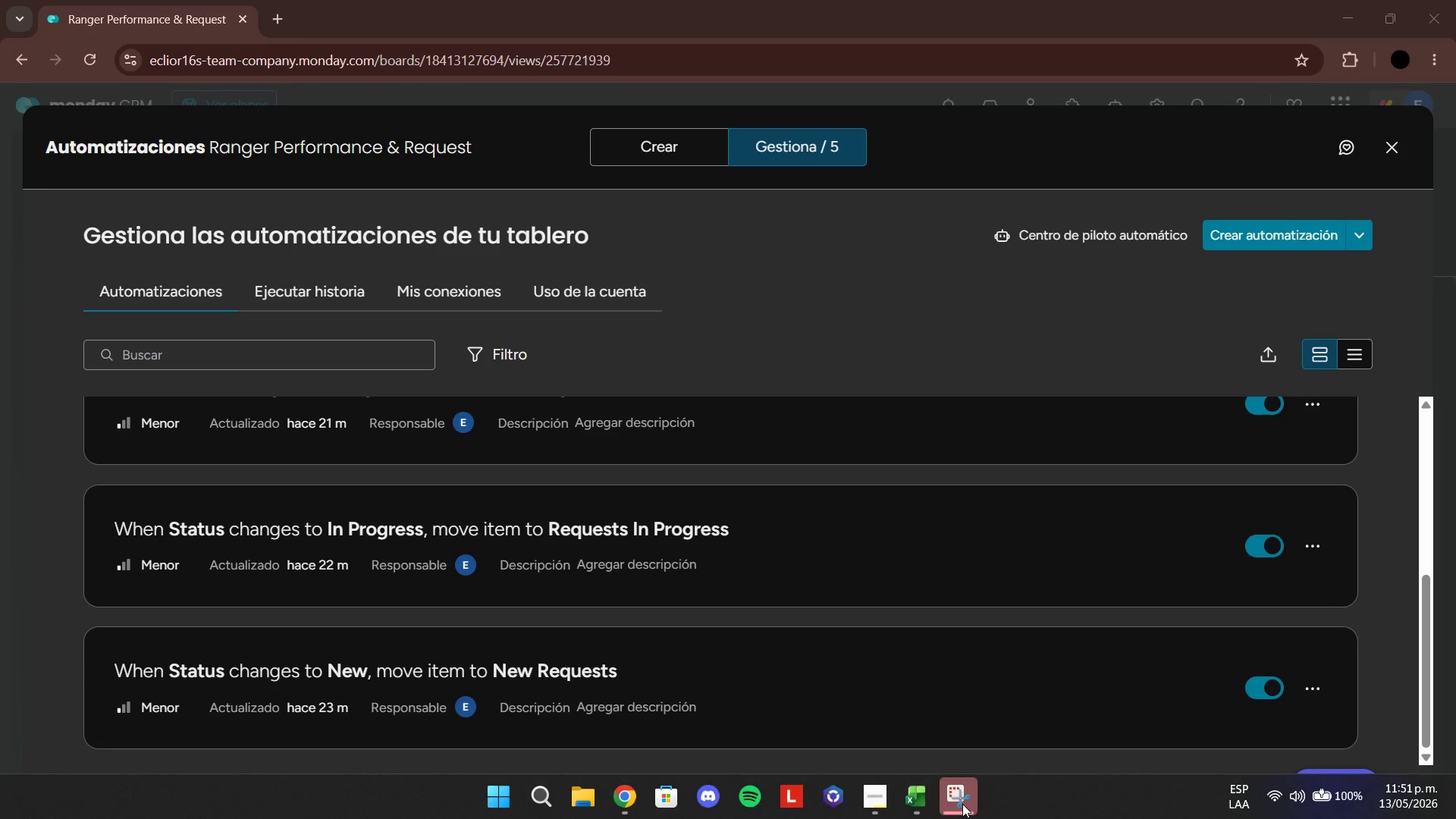 
left_click([1021, 635])
 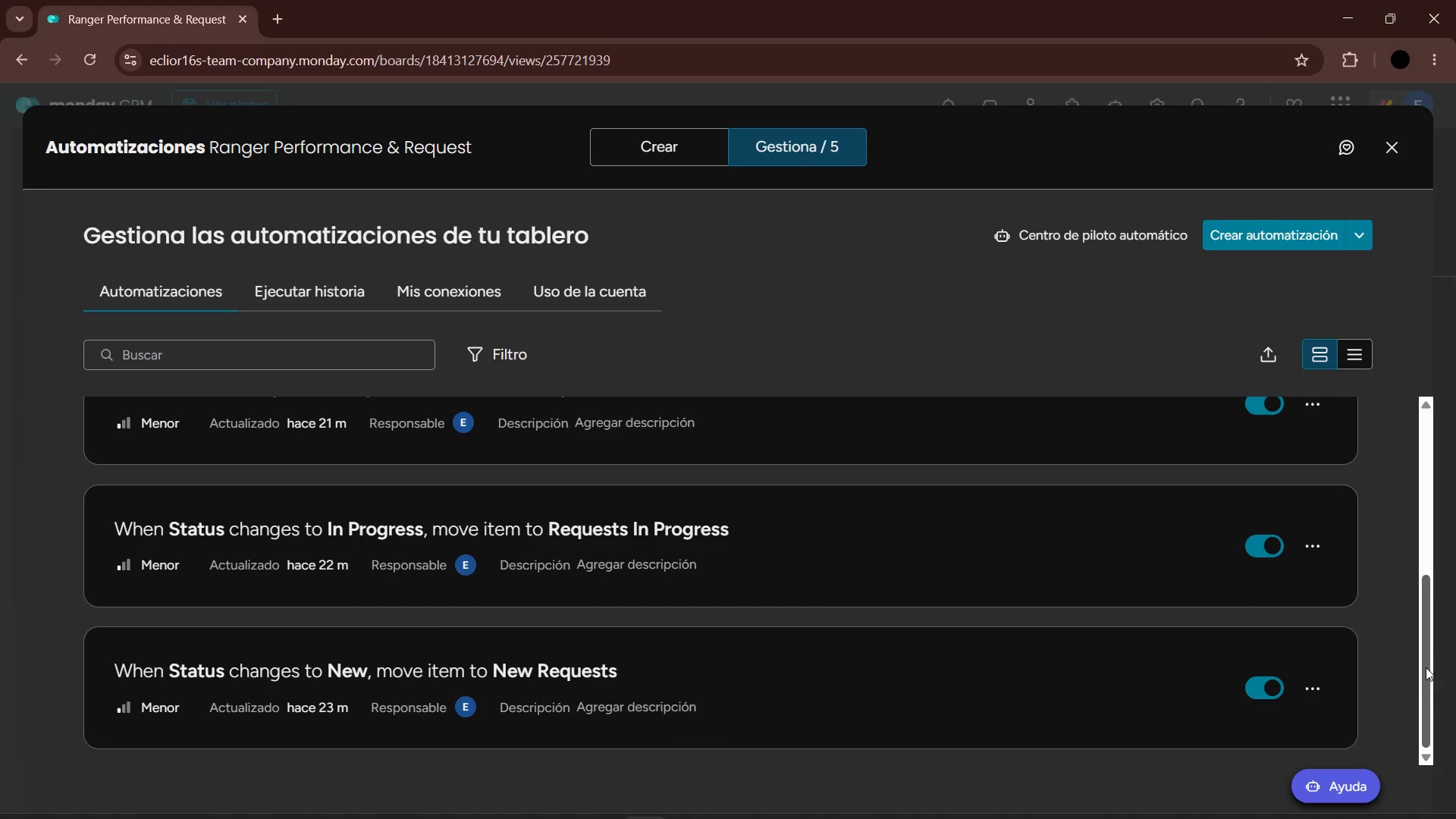 
left_click_drag(start_coordinate=[1429, 664], to_coordinate=[1429, 512])
 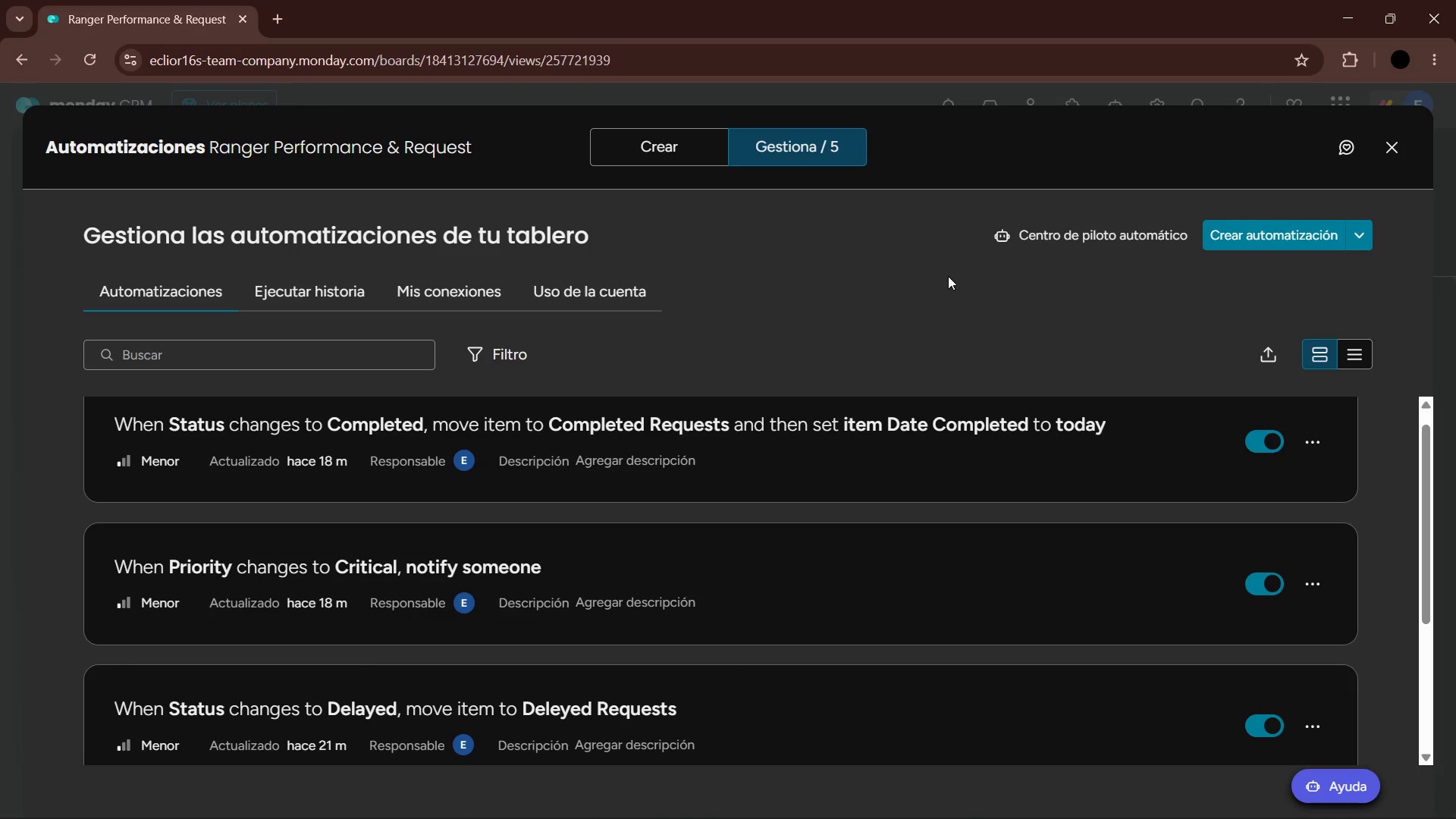 
key(PrintScreen)
 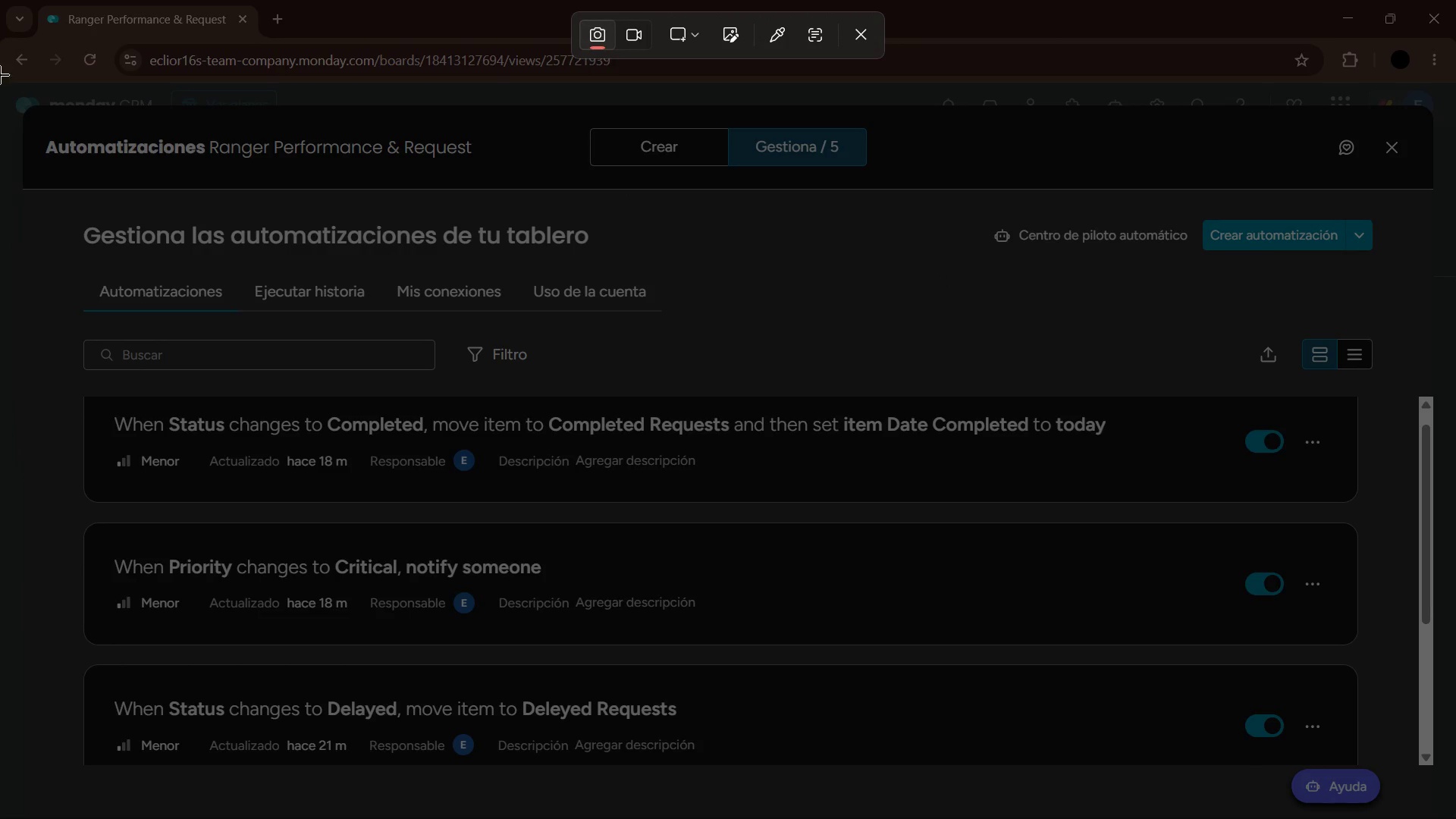 
left_click_drag(start_coordinate=[0, 78], to_coordinate=[1455, 818])
 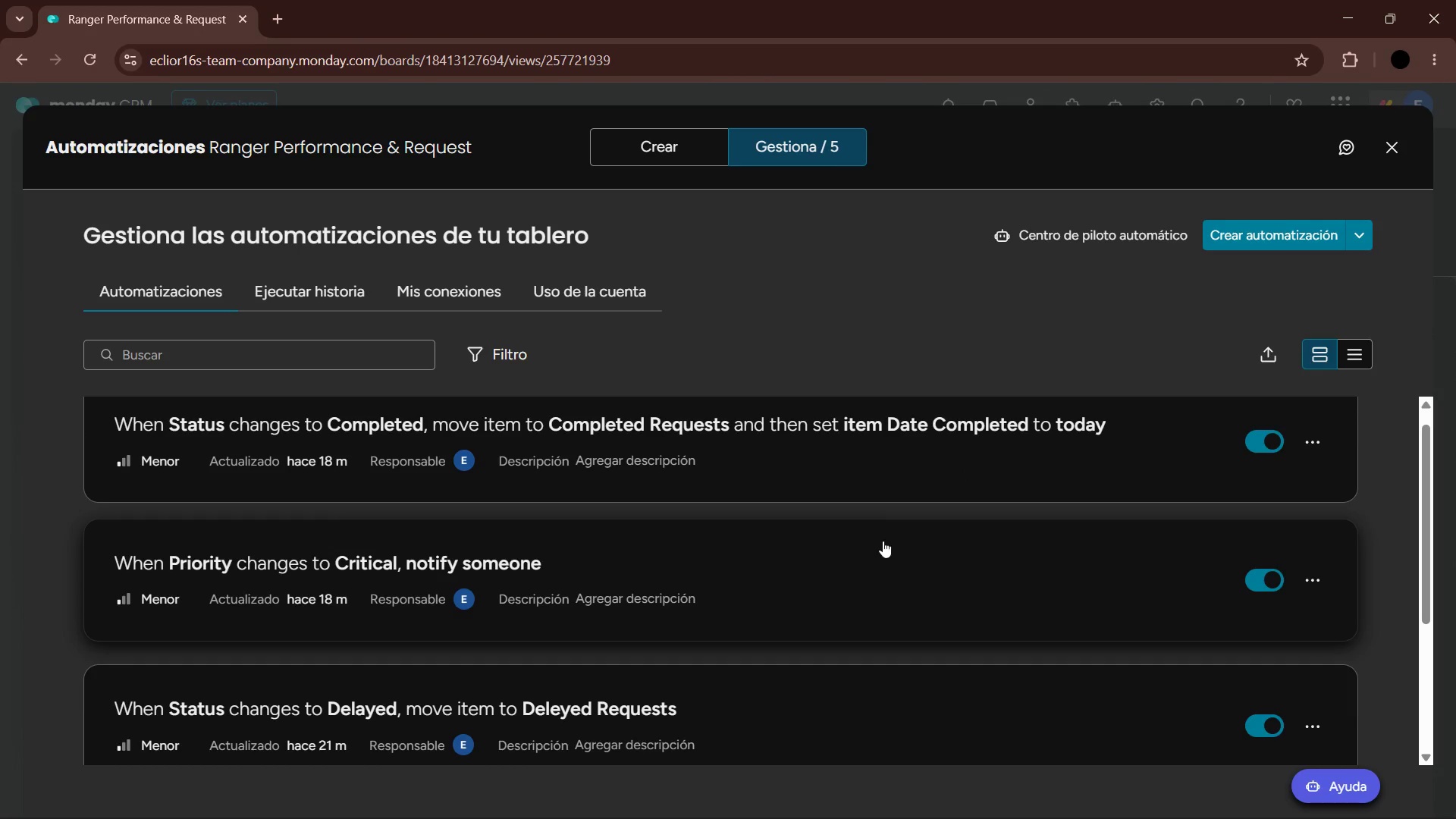 
scroll: coordinate [890, 554], scroll_direction: down, amount: 3.0
 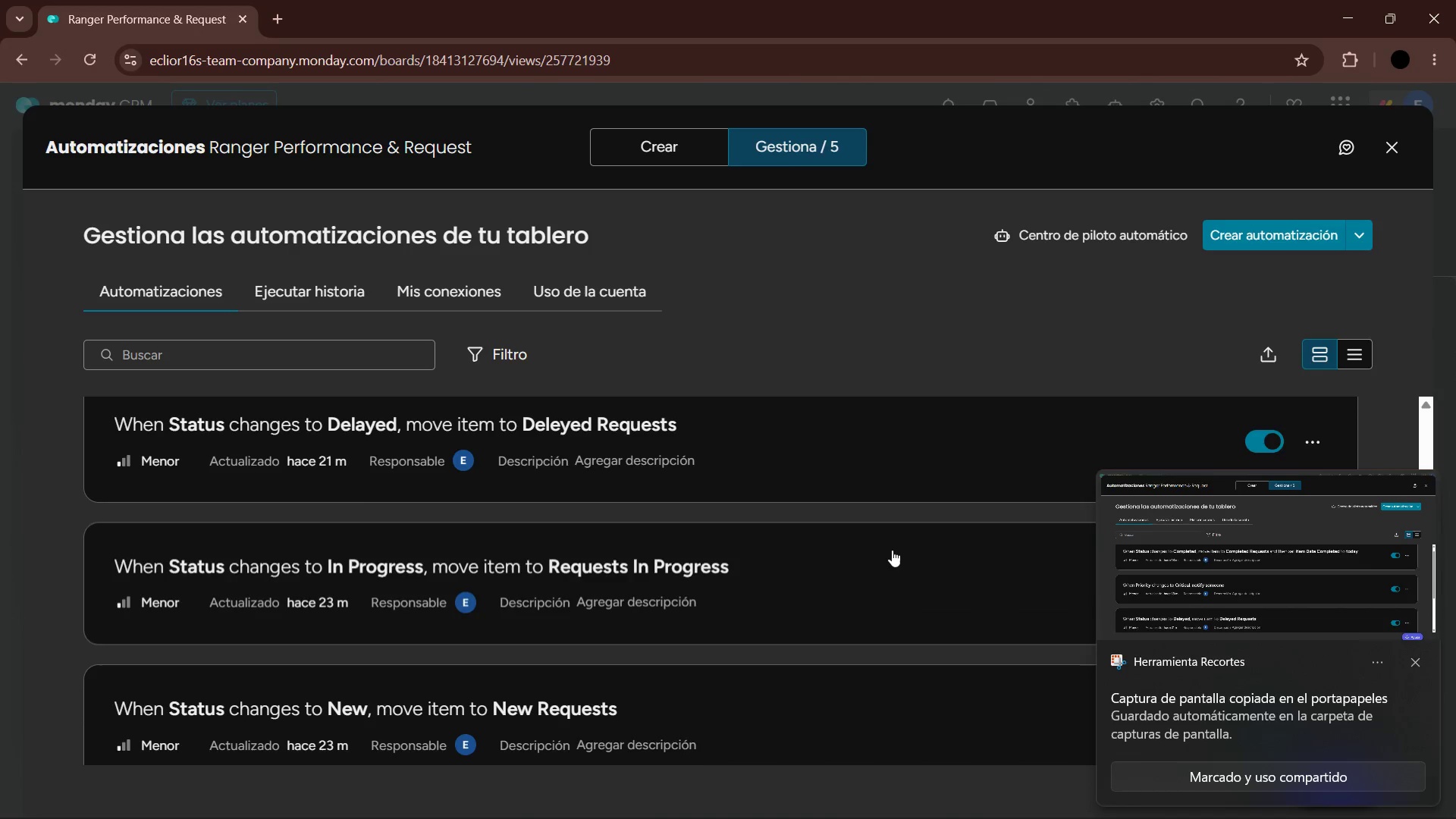 
scroll: coordinate [894, 548], scroll_direction: up, amount: 3.0
 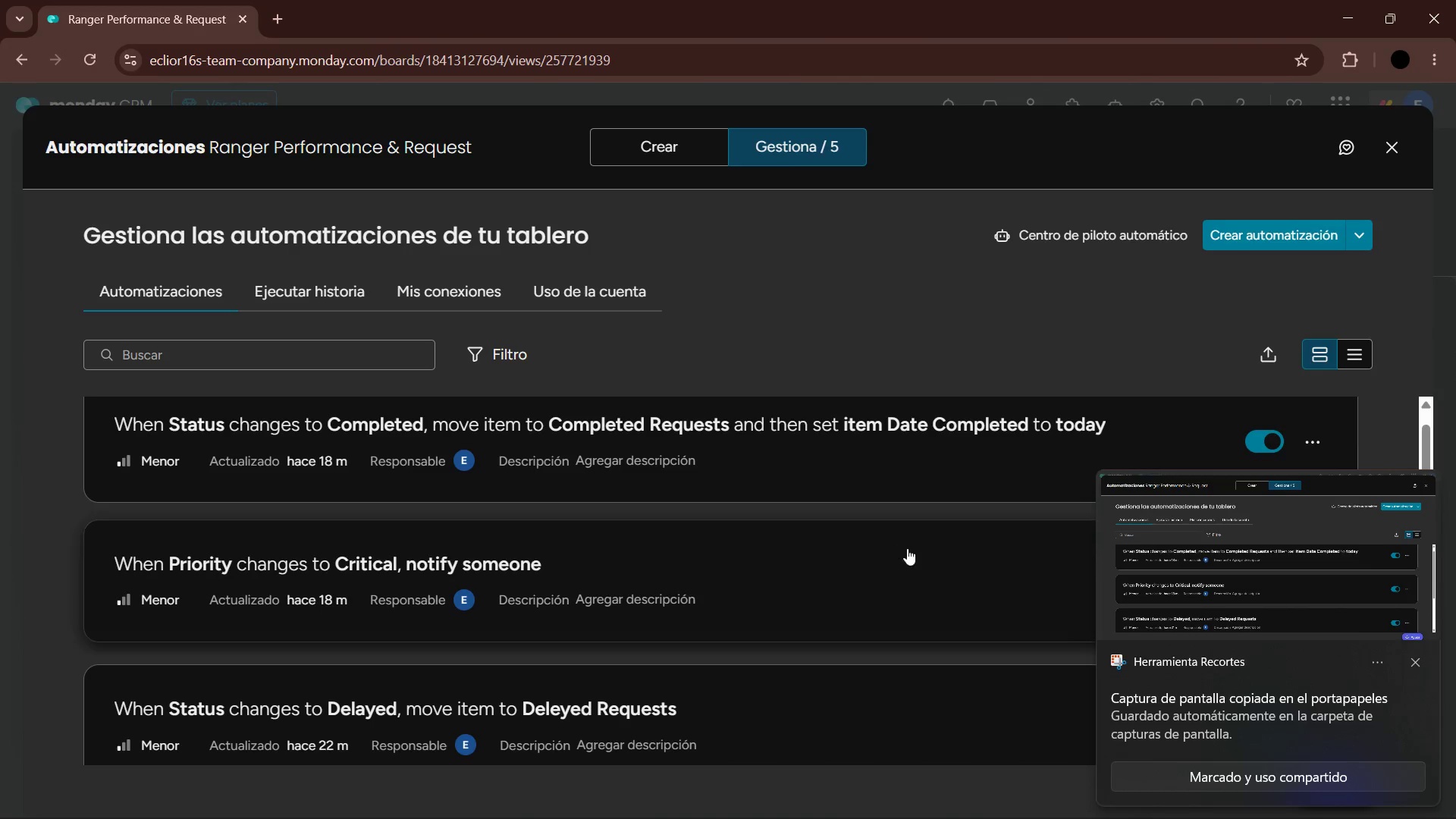 
scroll: coordinate [914, 548], scroll_direction: down, amount: 4.0
 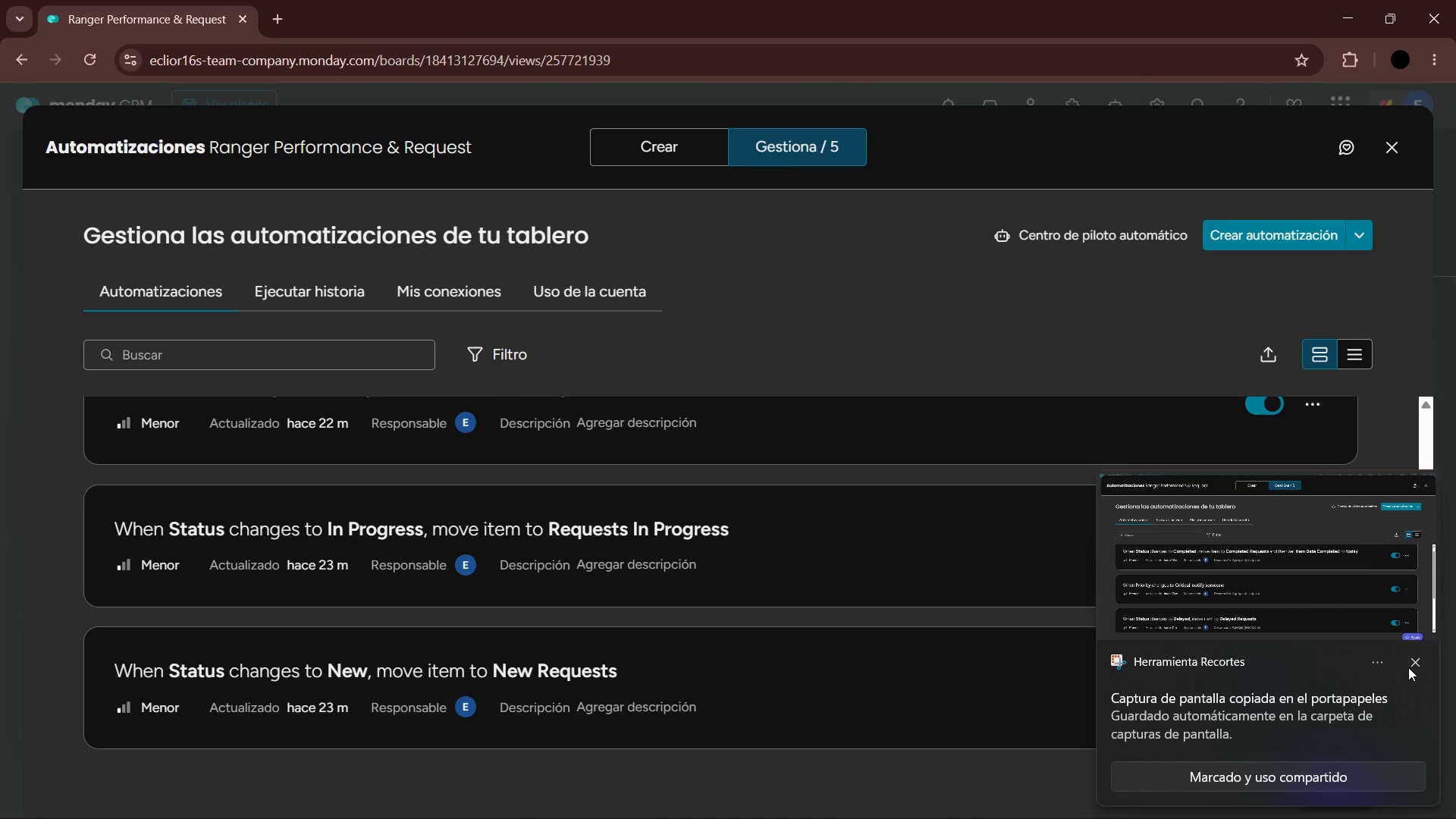 
left_click([1416, 666])
 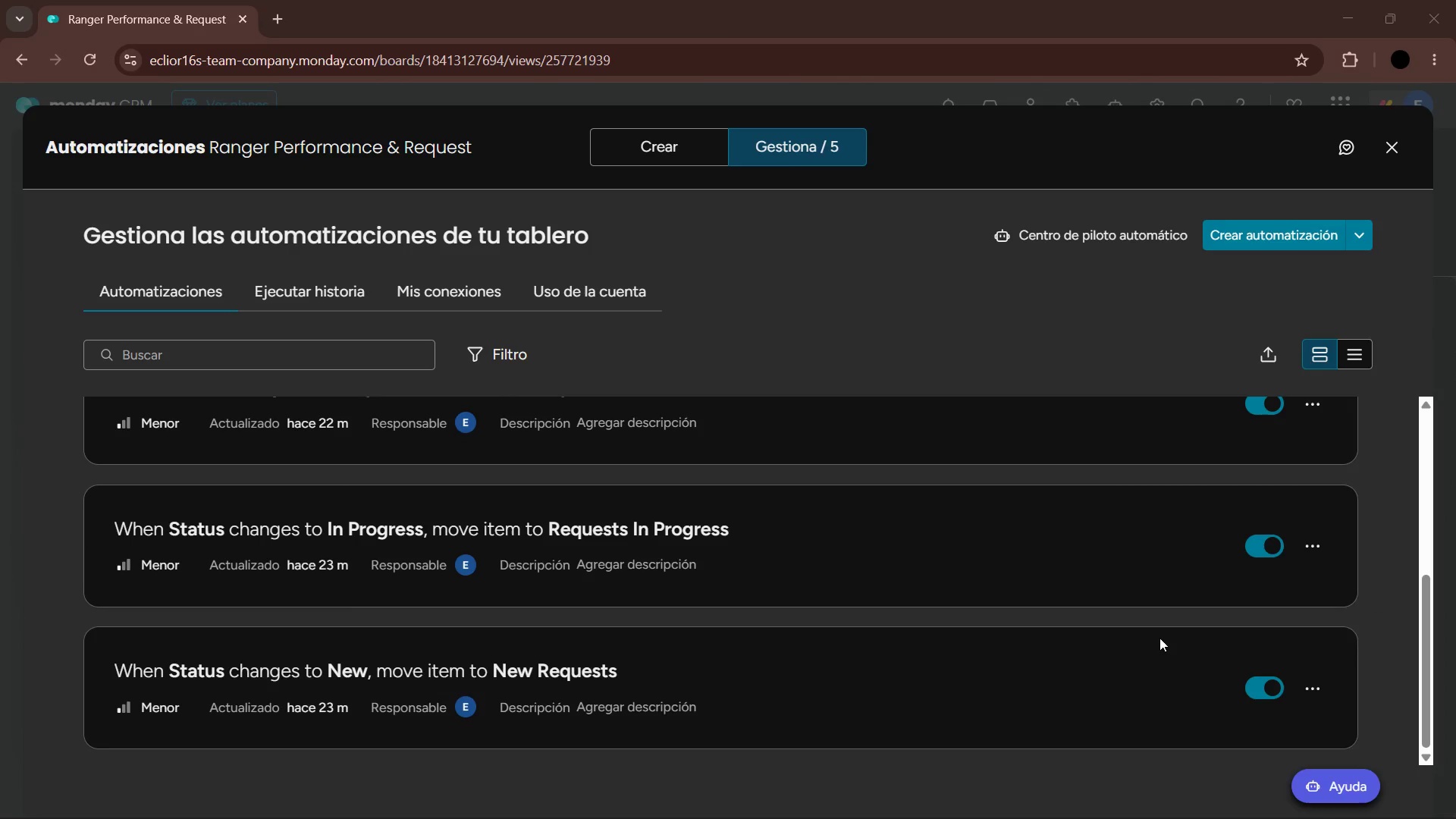 
scroll: coordinate [947, 628], scroll_direction: down, amount: 2.0
 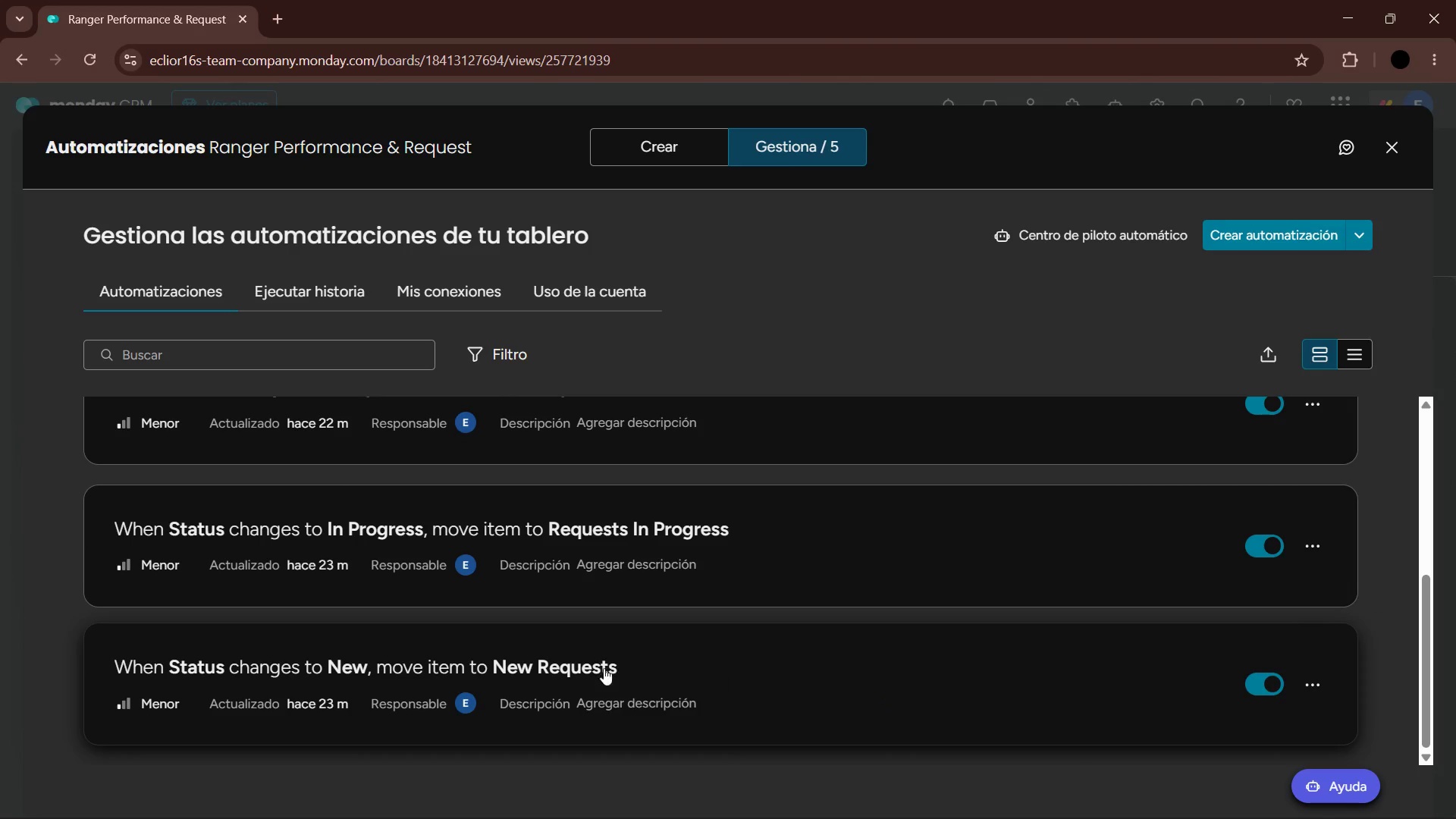 
scroll: coordinate [589, 635], scroll_direction: up, amount: 7.0
 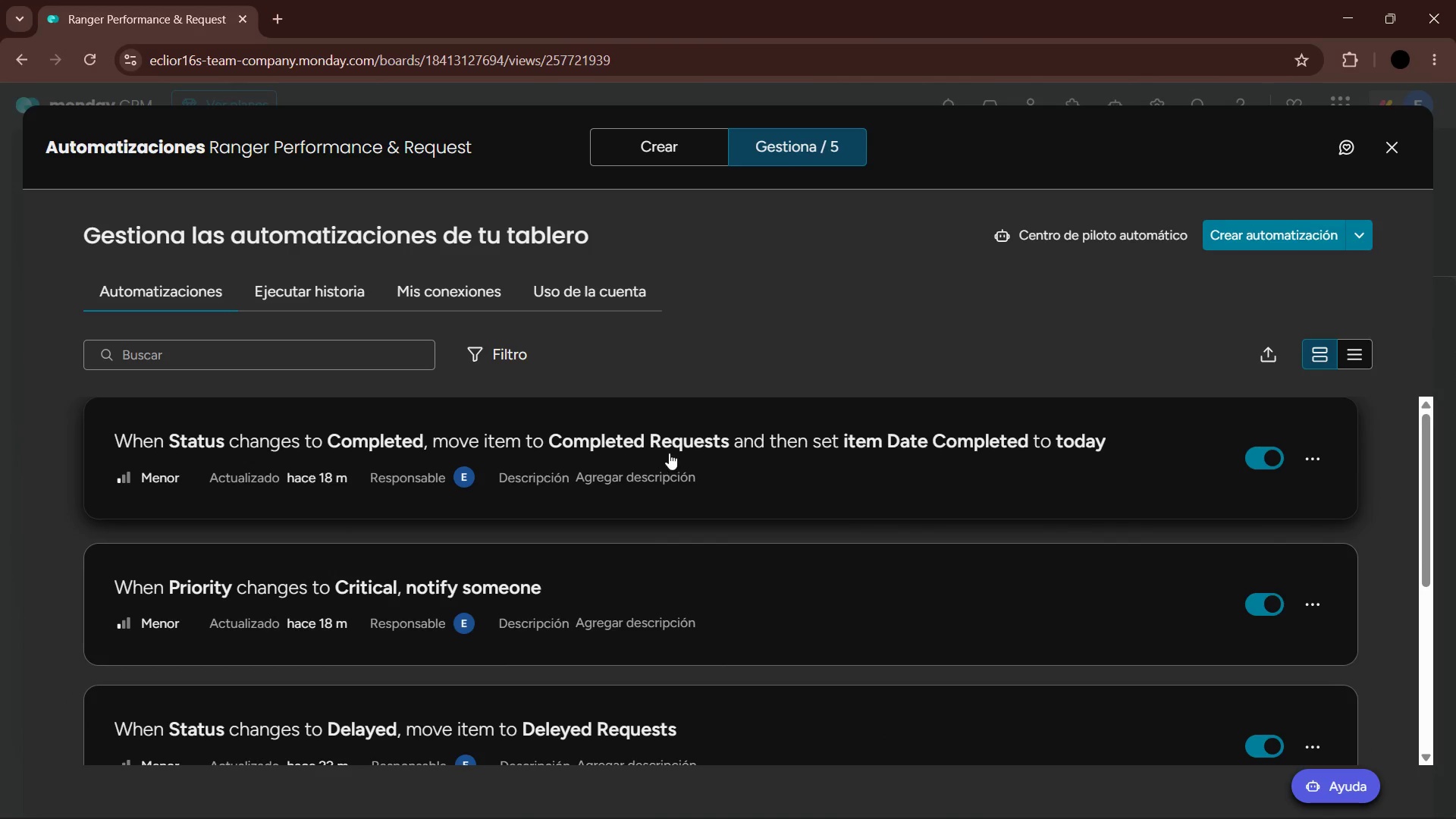 
scroll: coordinate [645, 573], scroll_direction: down, amount: 1.0
 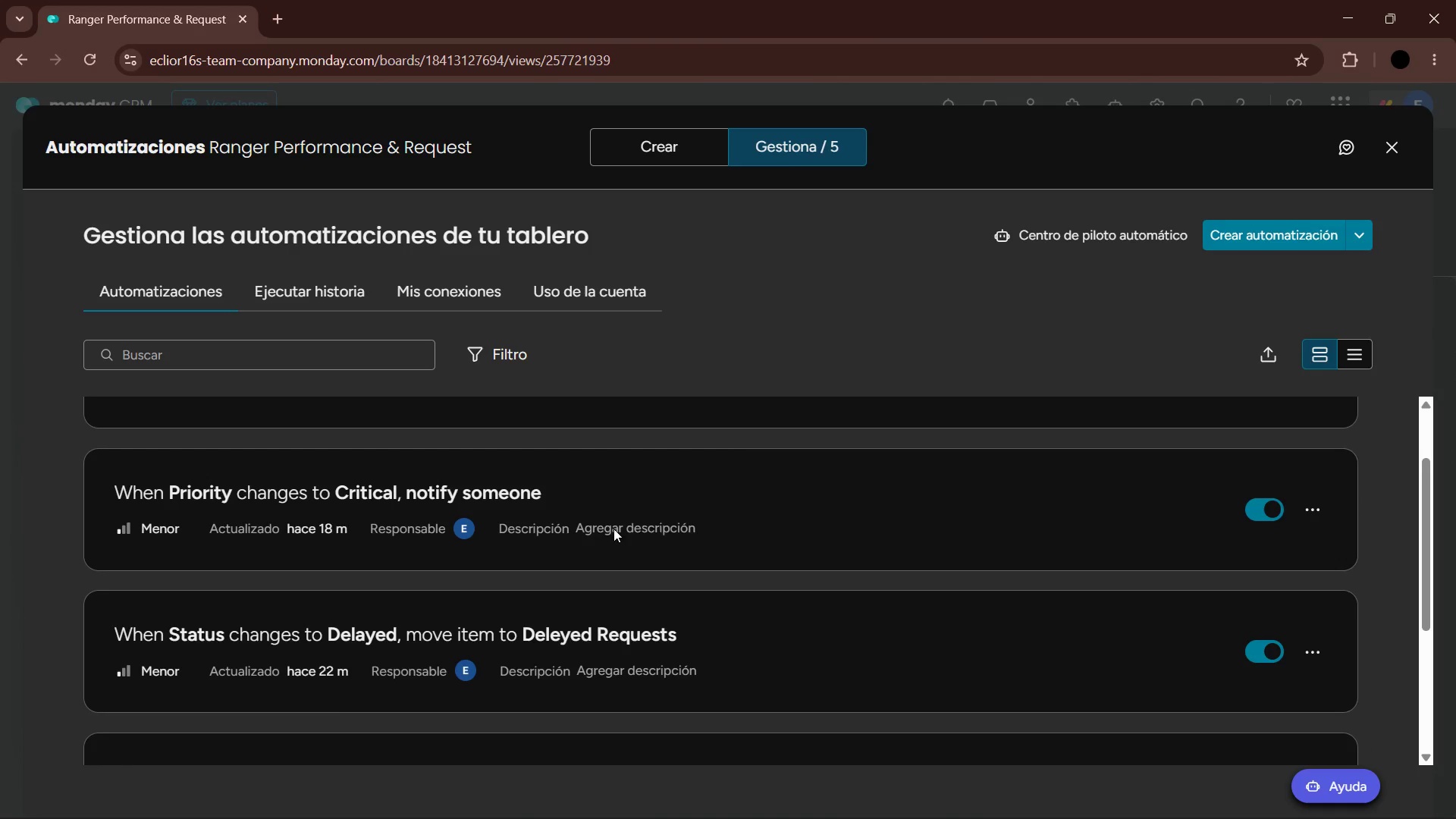 
left_click([714, 497])
 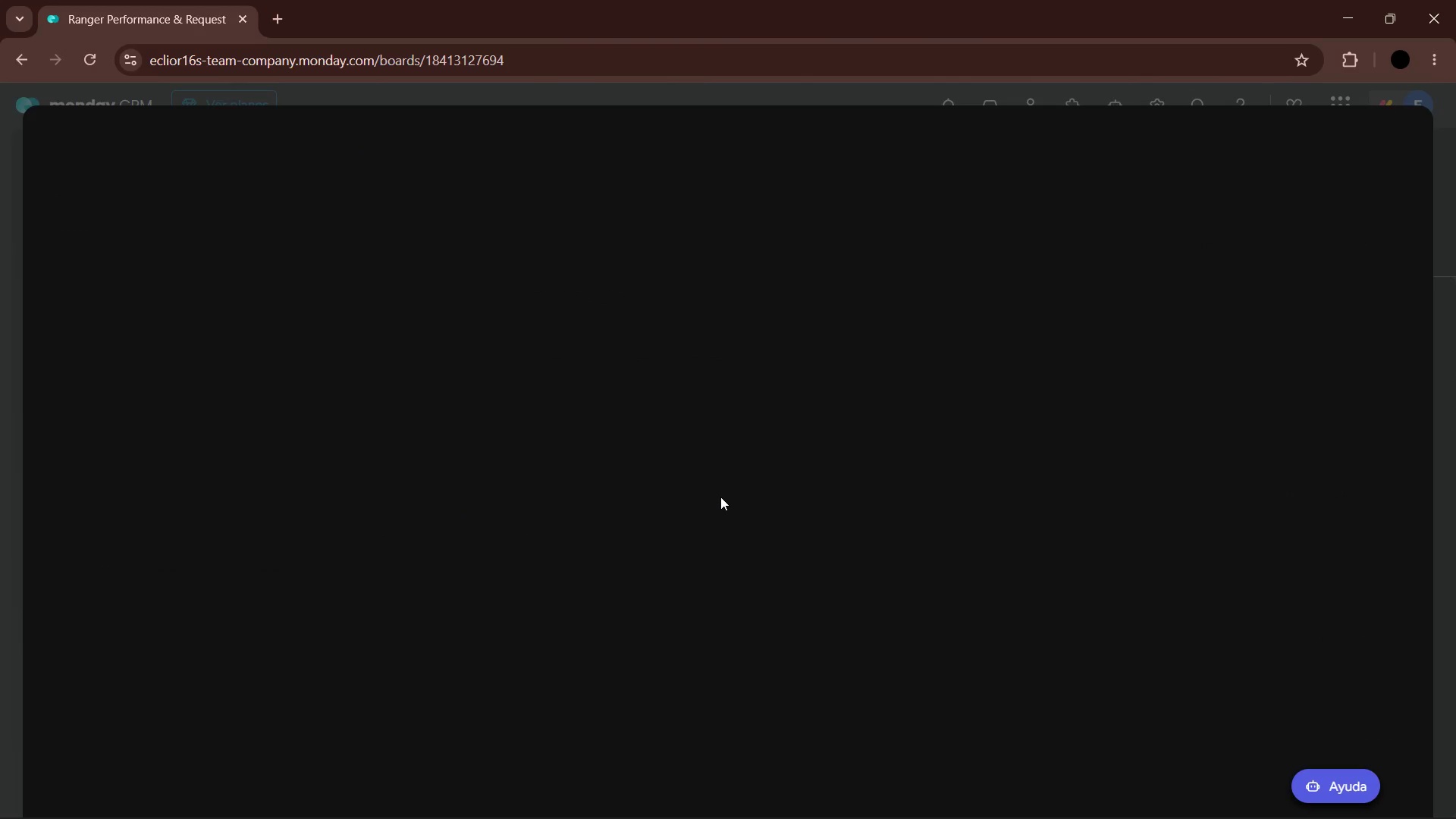 
mouse_move([676, 469])
 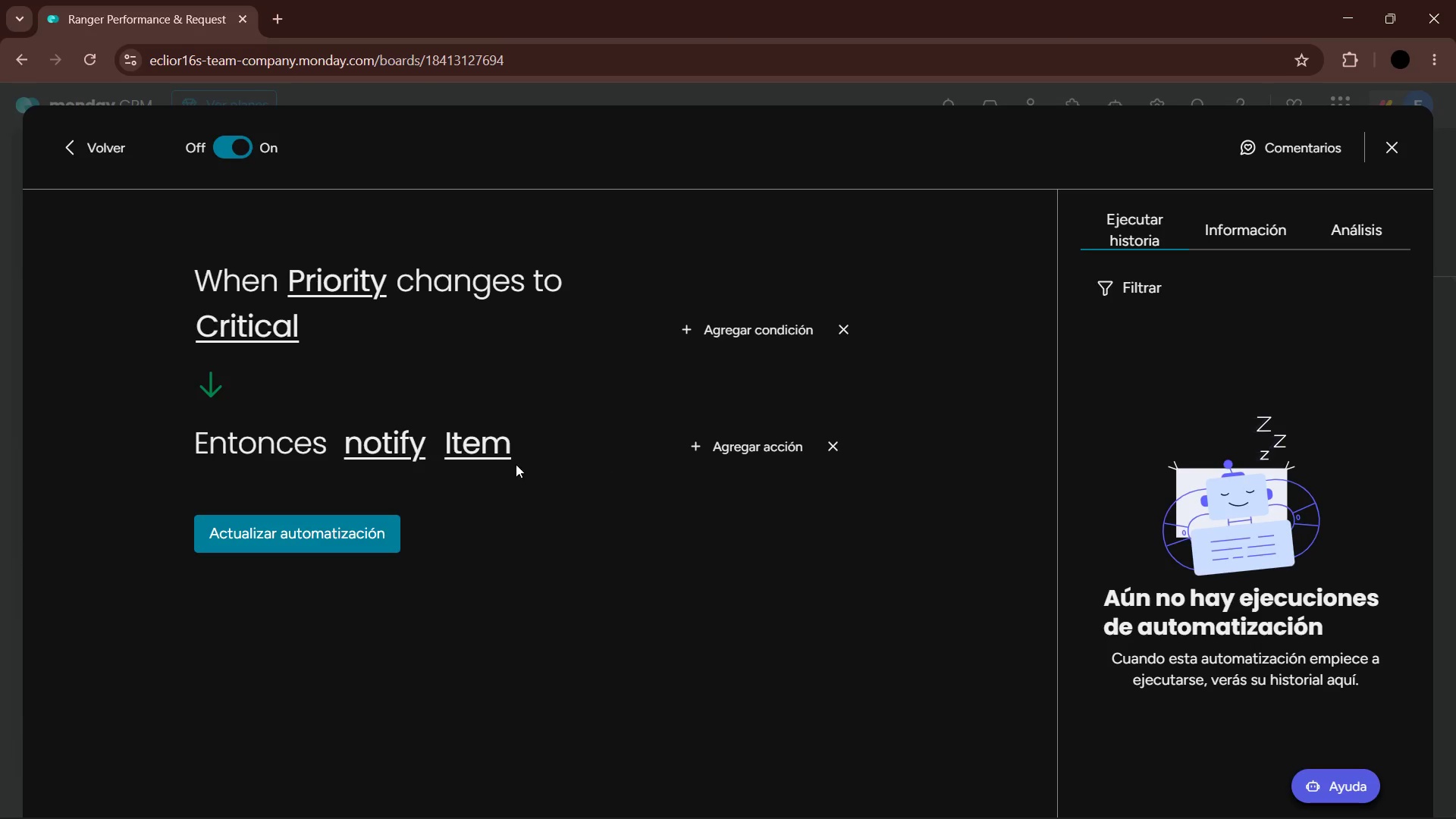 
mouse_move([413, 469])
 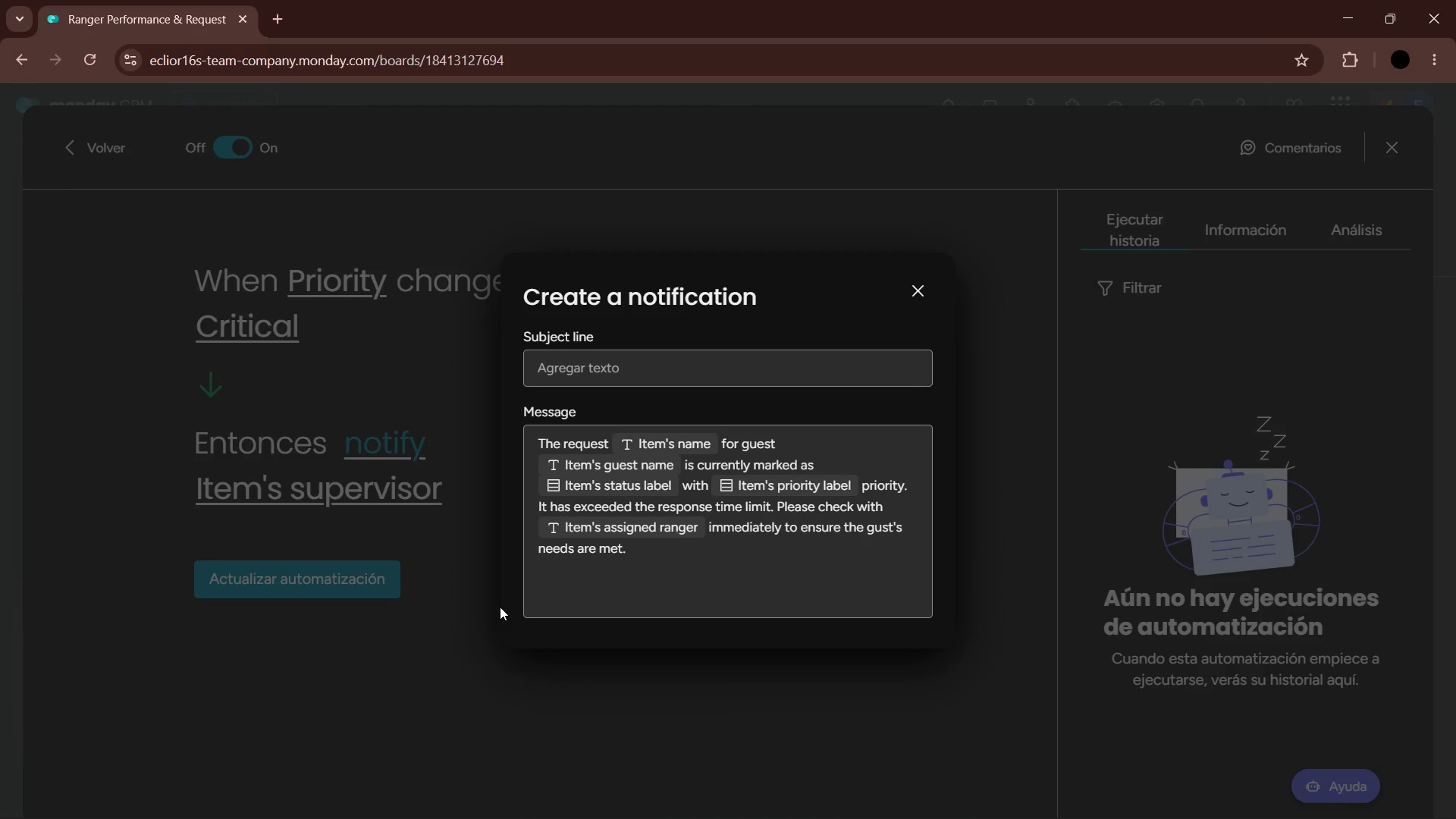 
key(PrintScreen)
 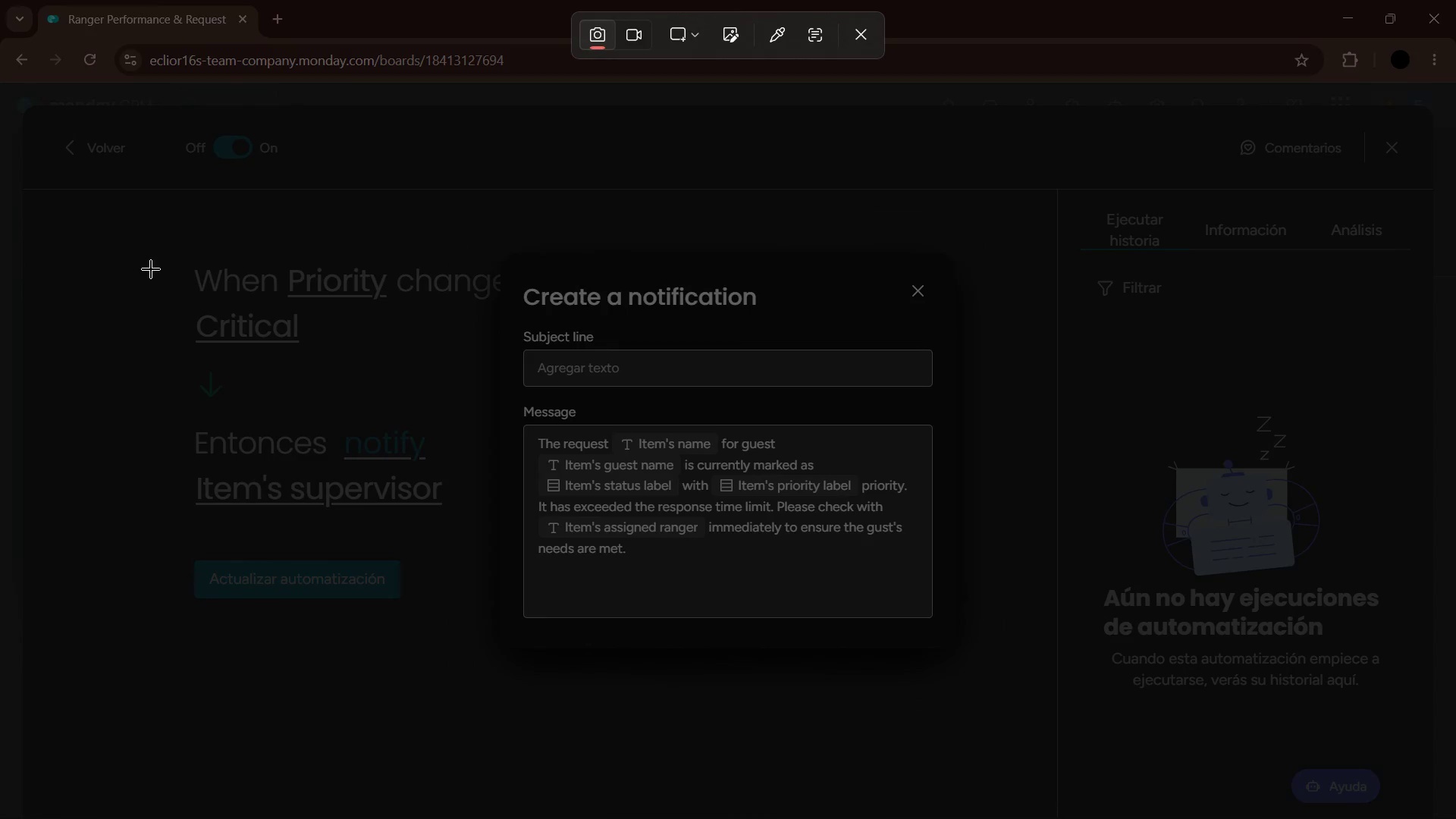 
left_click_drag(start_coordinate=[155, 240], to_coordinate=[975, 690])
 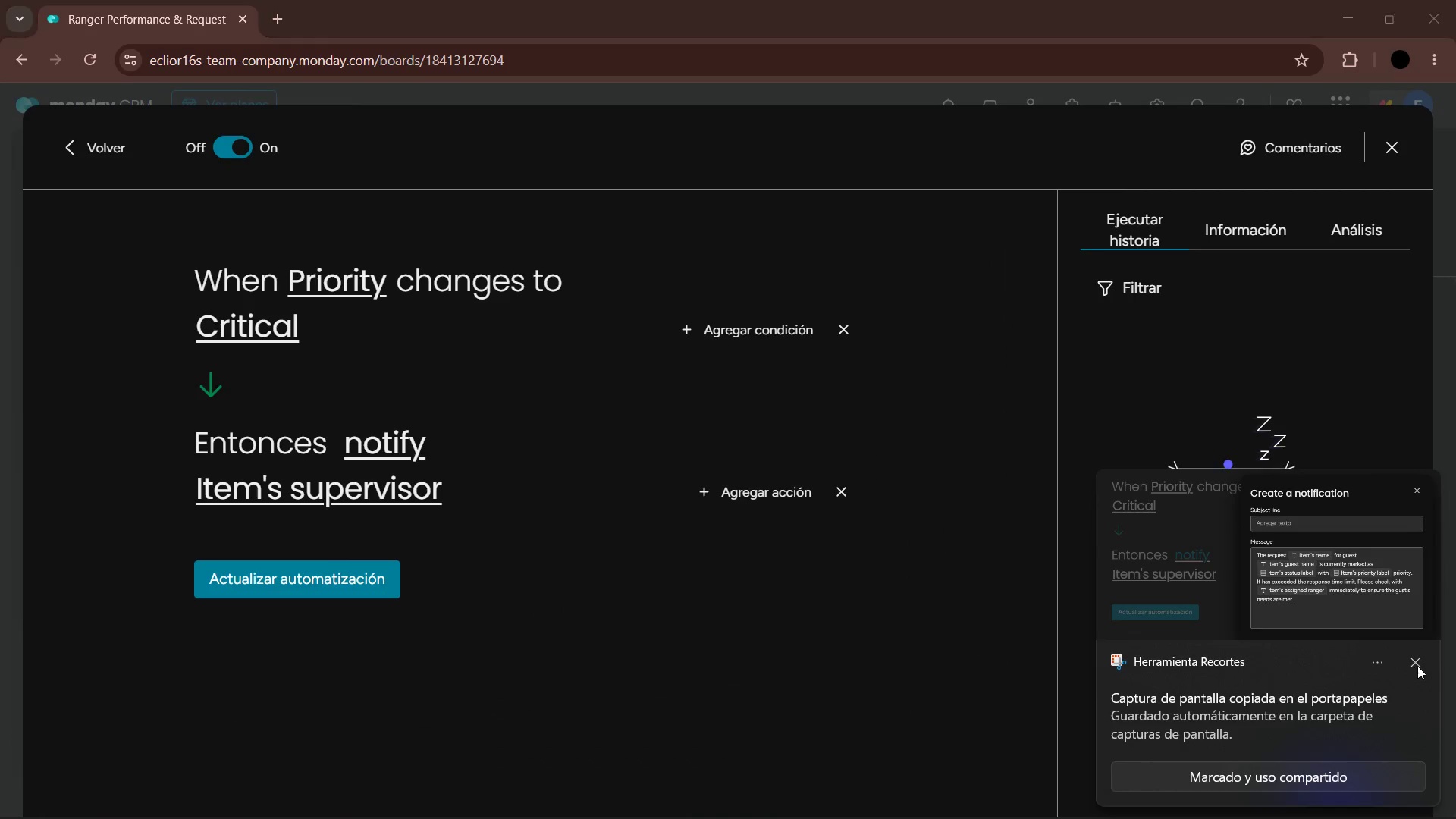 
left_click([1395, 149])
 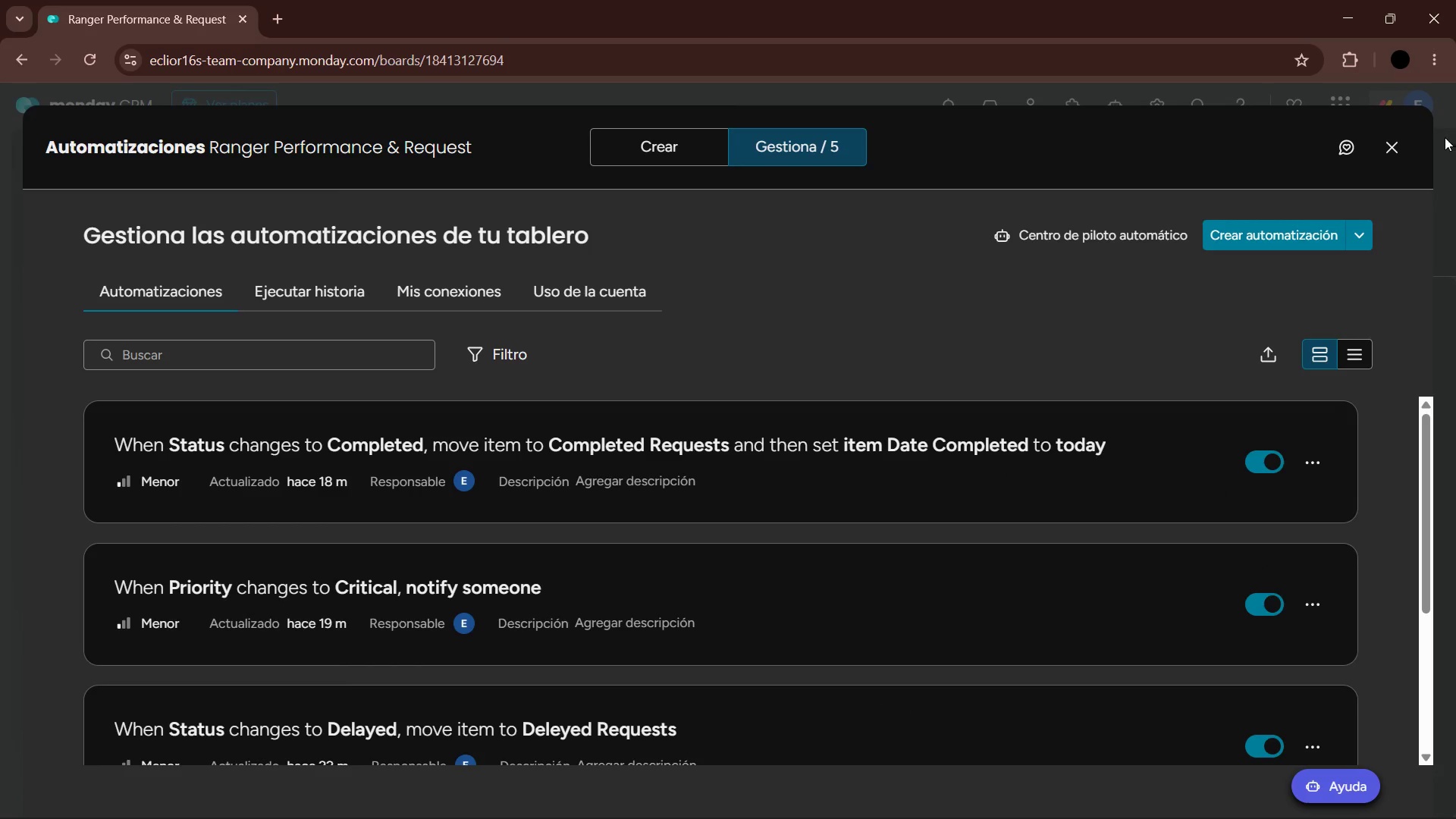 
left_click([1403, 151])
 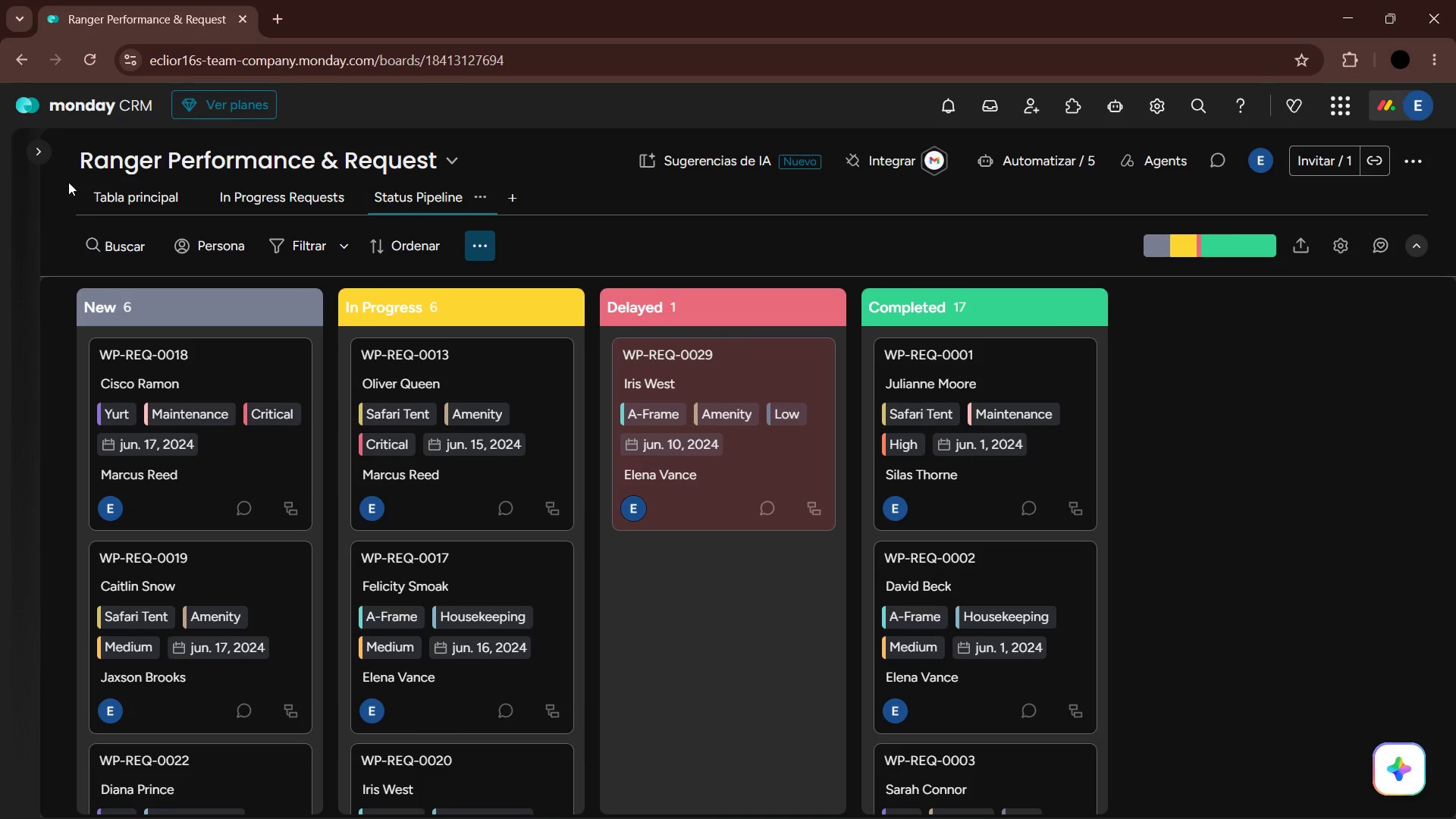 
left_click([115, 190])
 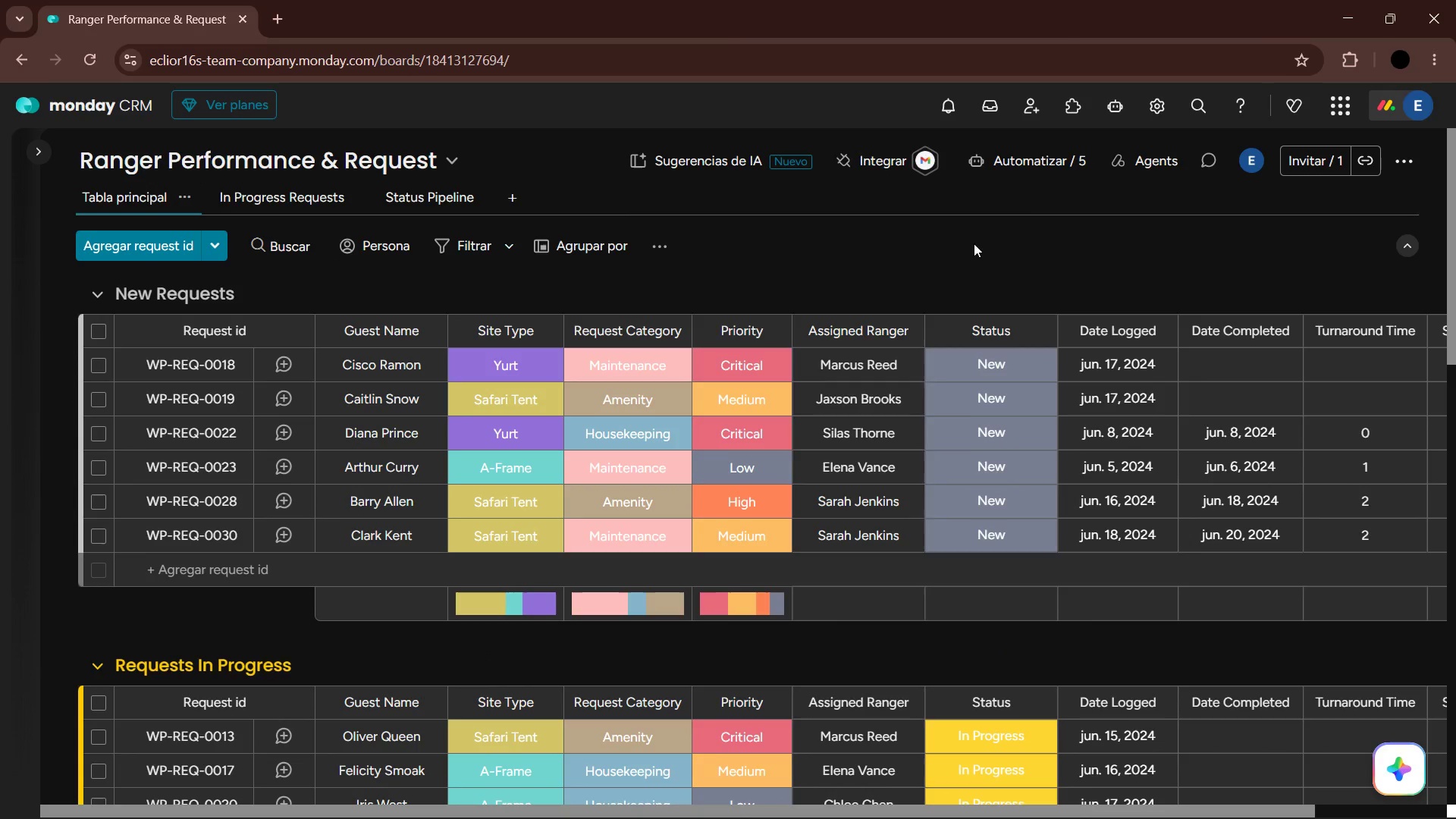 
left_click([1058, 165])
 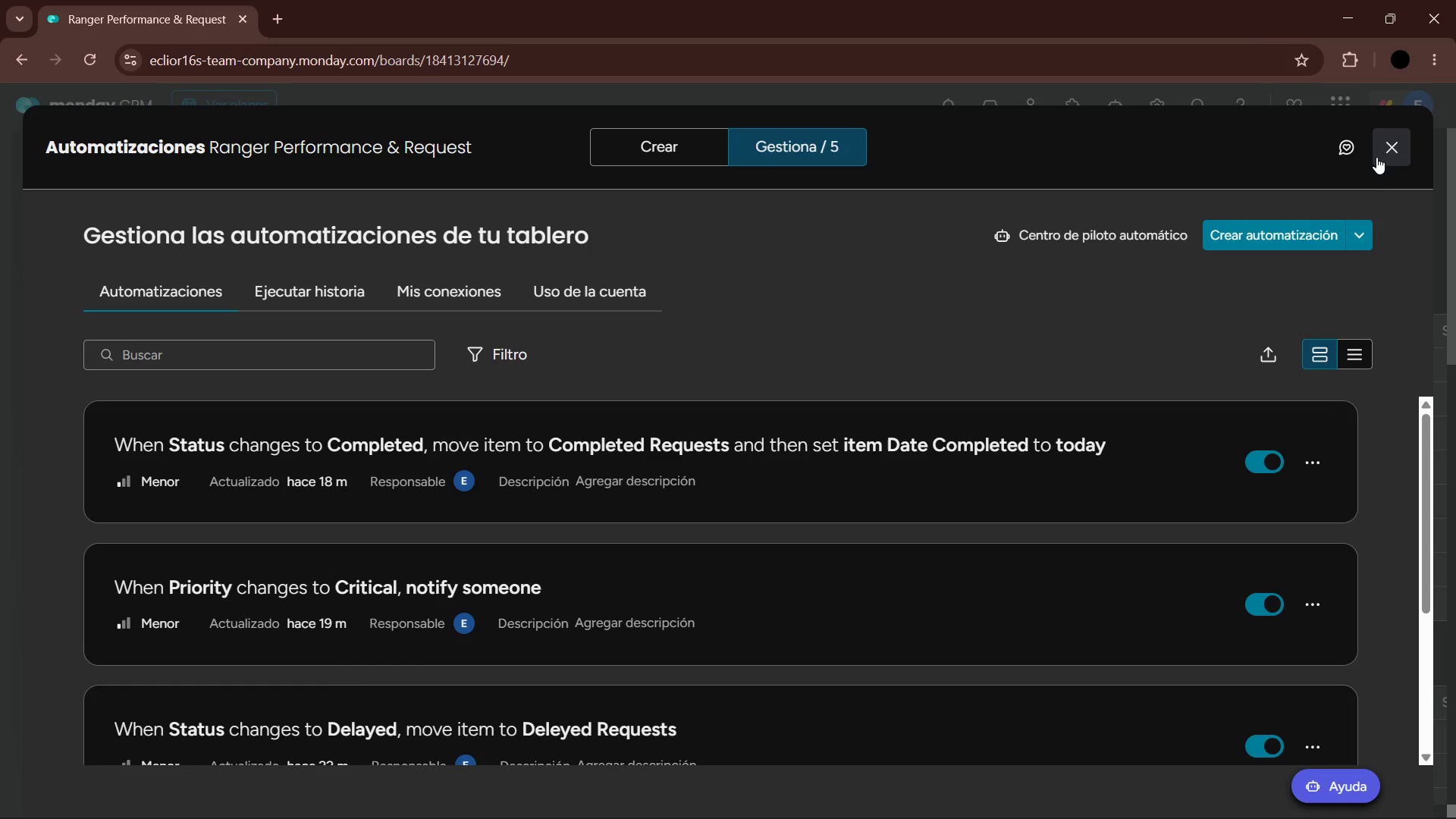 
left_click([1396, 146])
 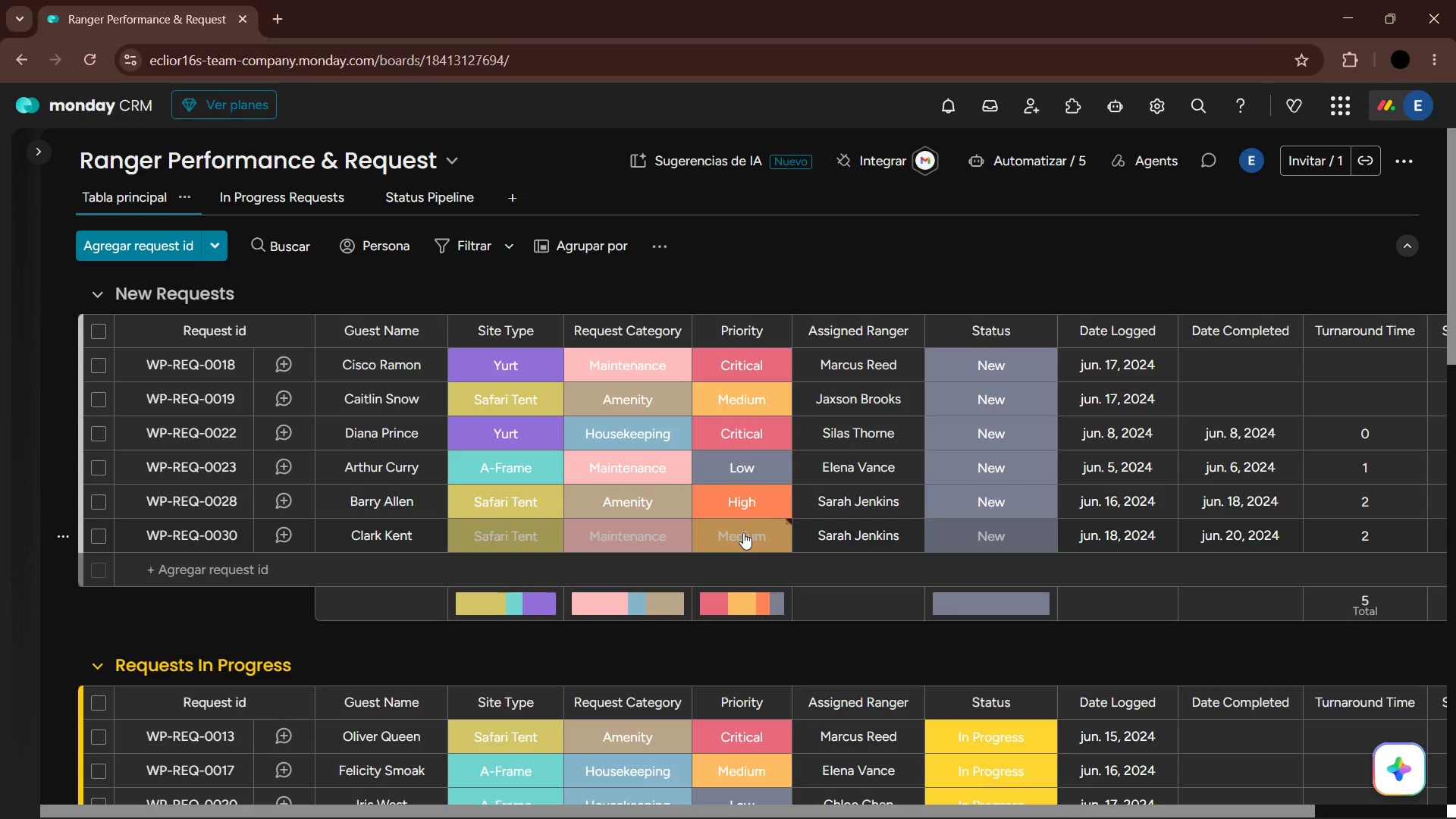 
left_click([747, 538])
 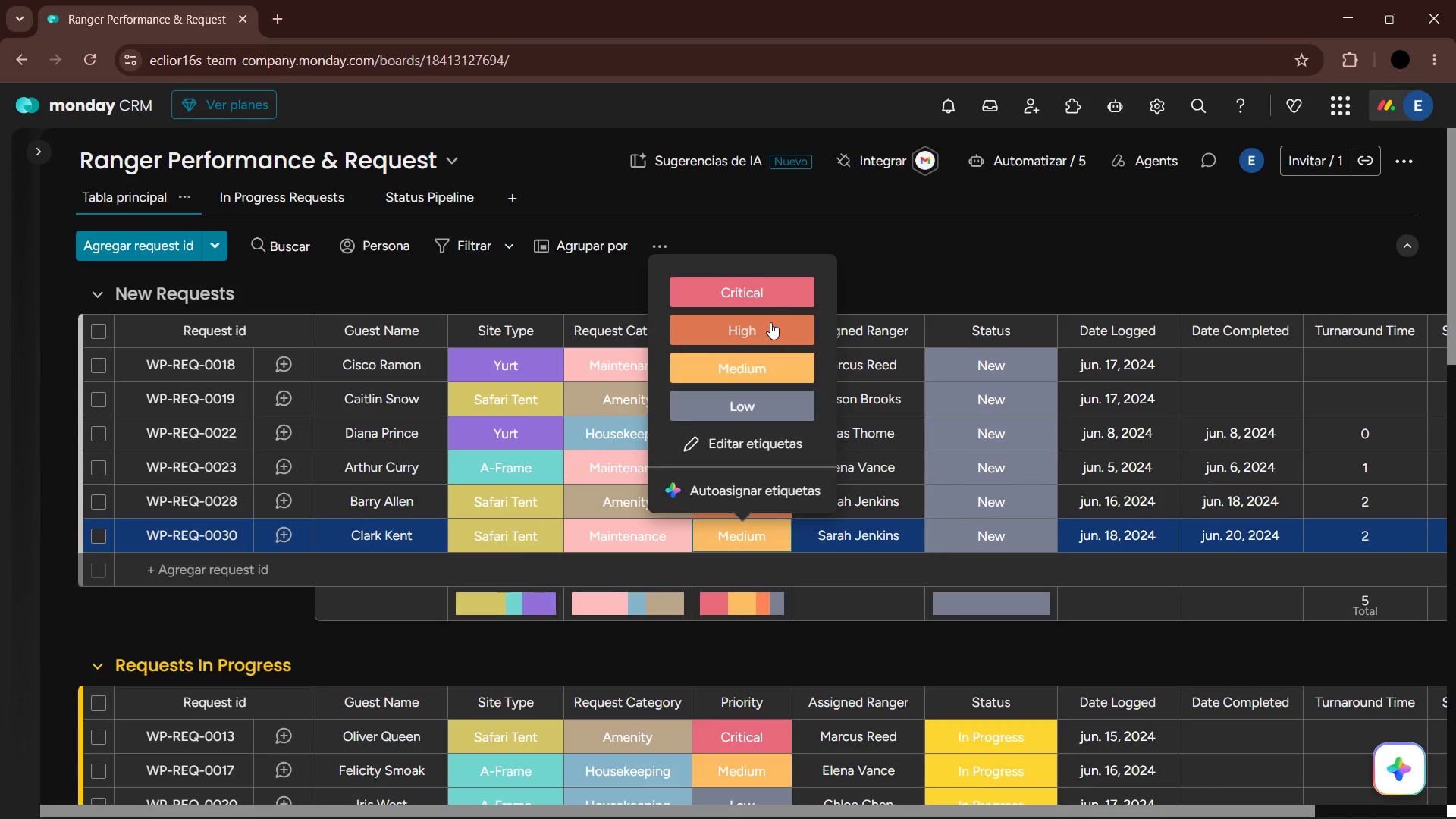 
left_click([770, 302])
 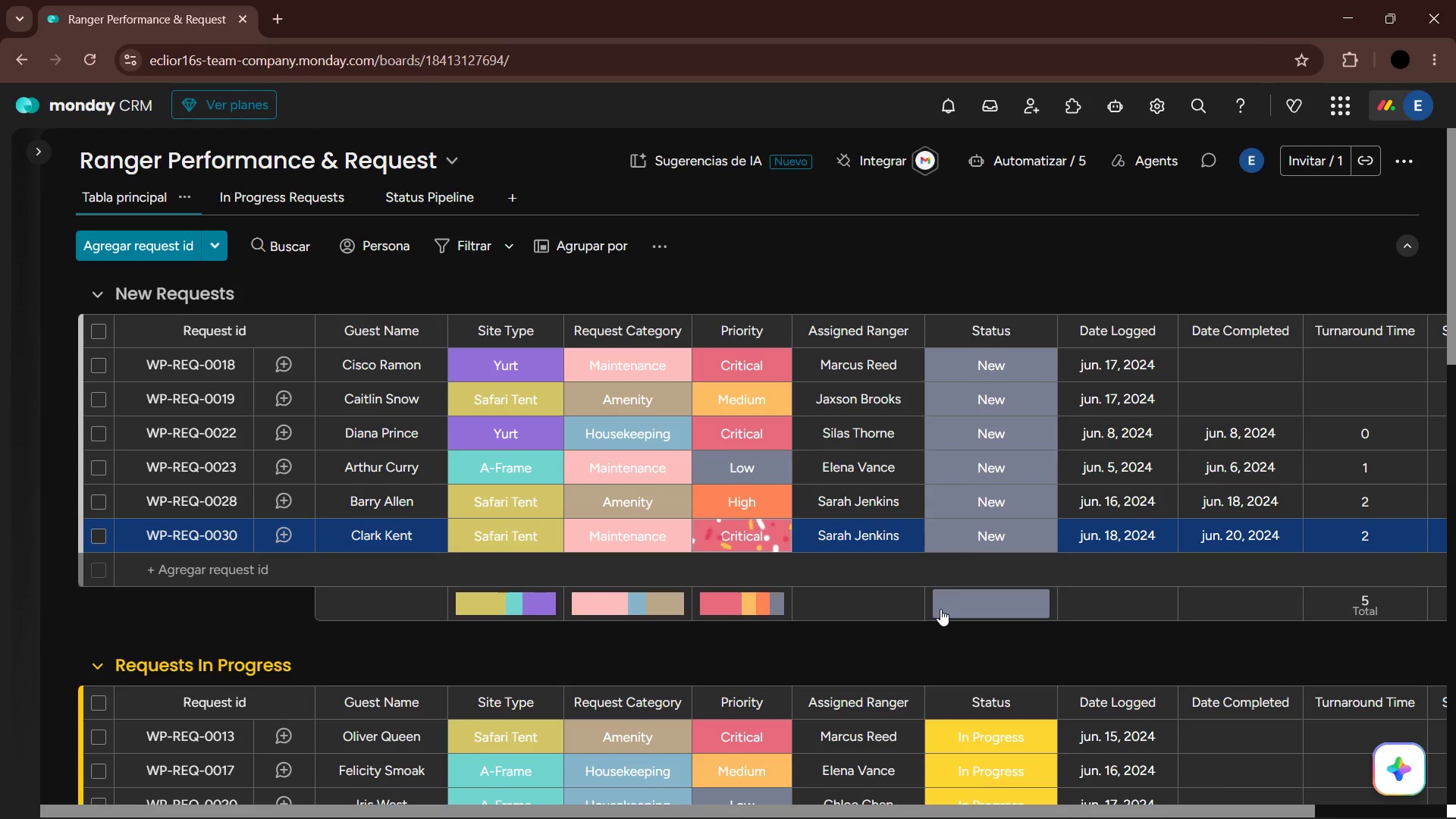 
mouse_move([1062, 638])
 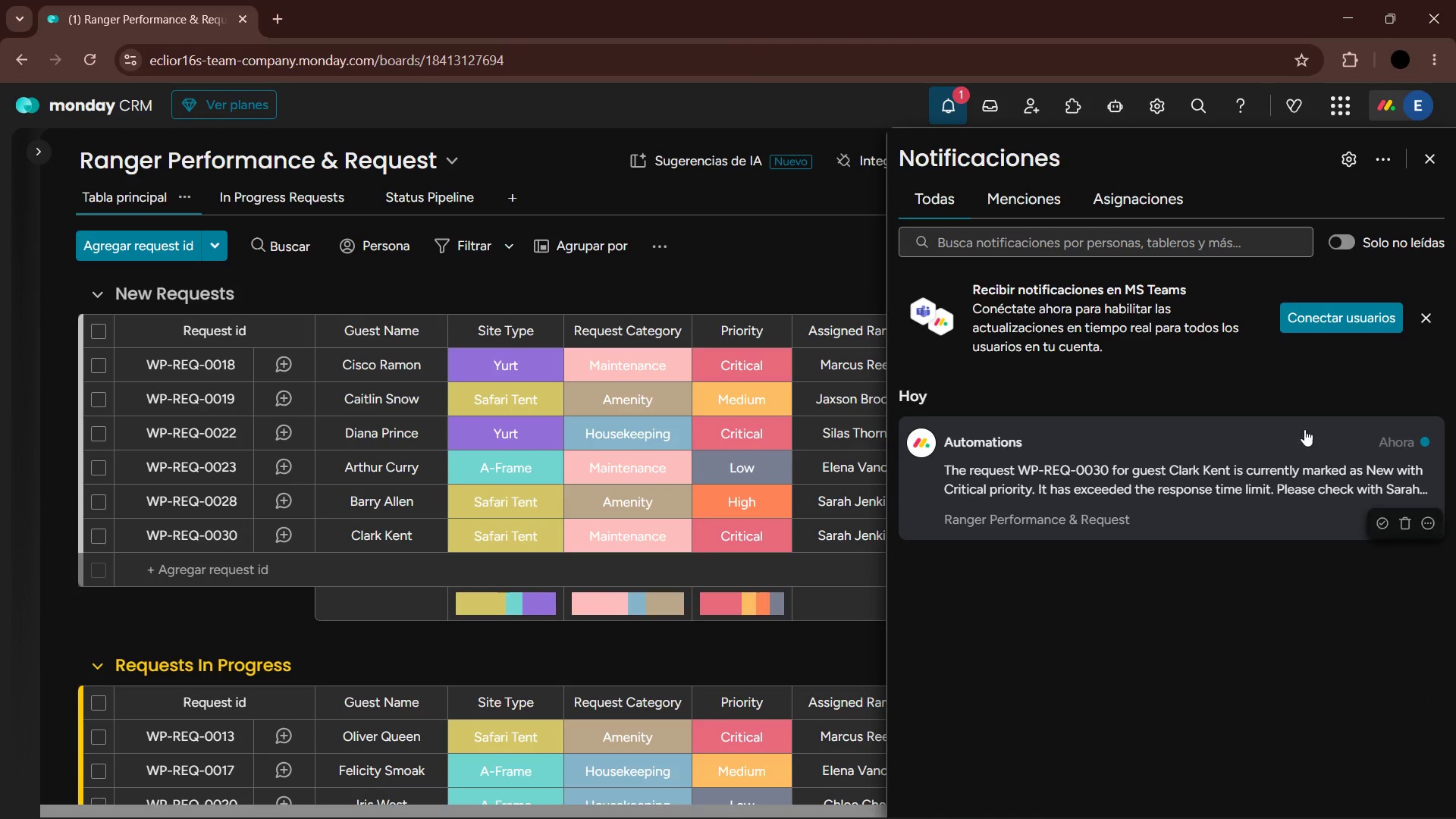 
left_click([1426, 312])
 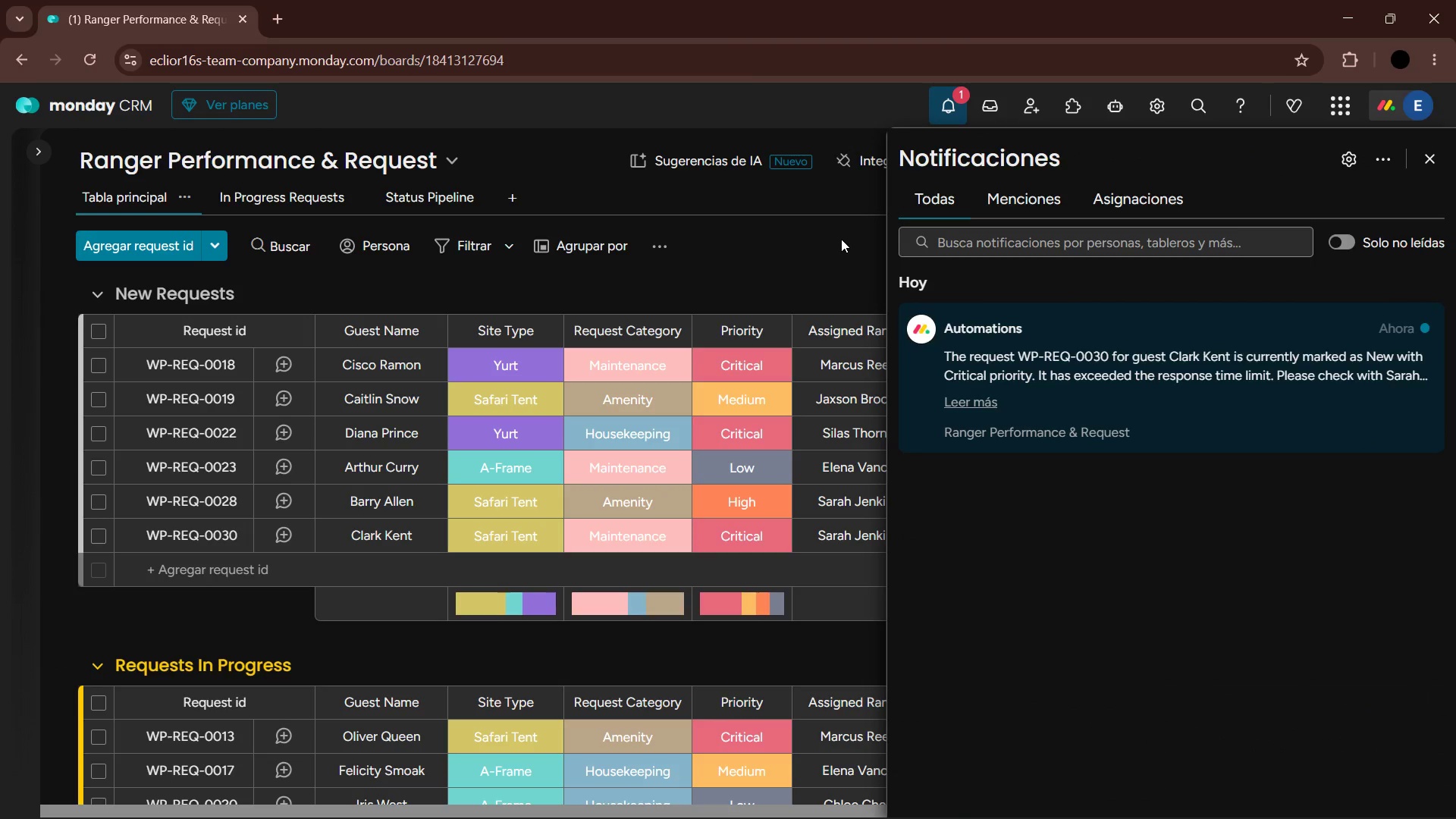 
key(PrintScreen)
 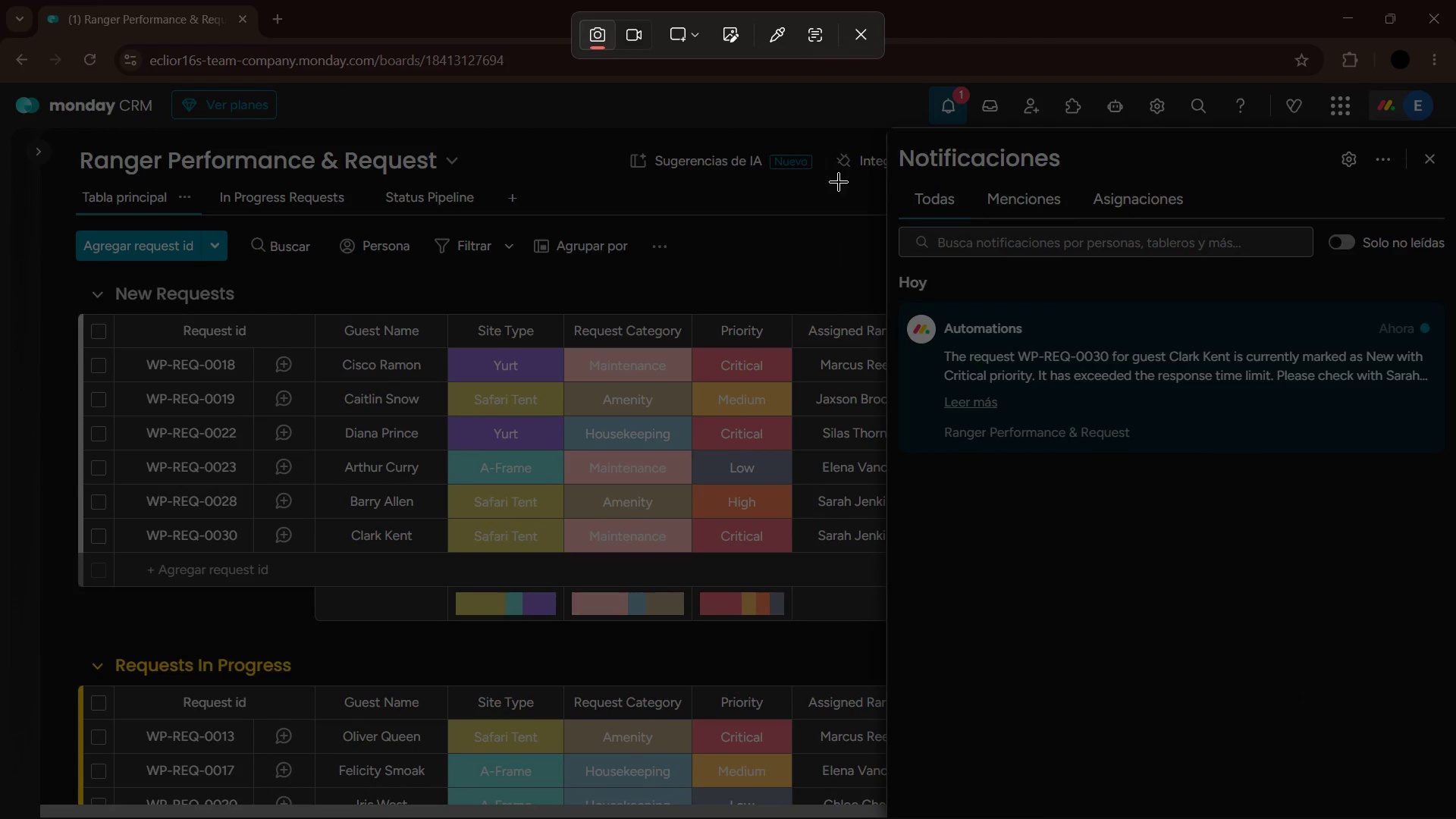 
left_click([862, 29])
 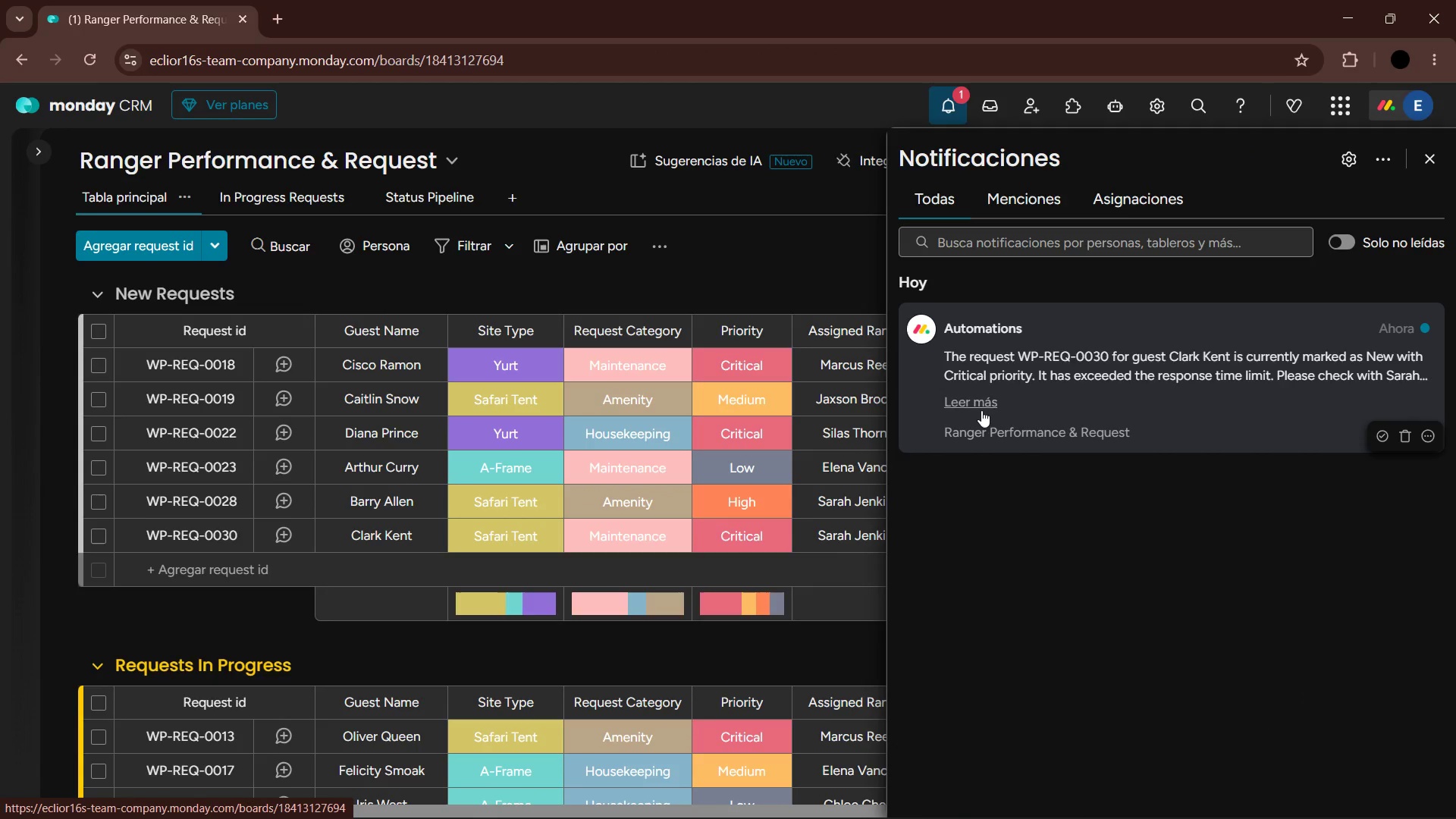 
left_click([981, 410])
 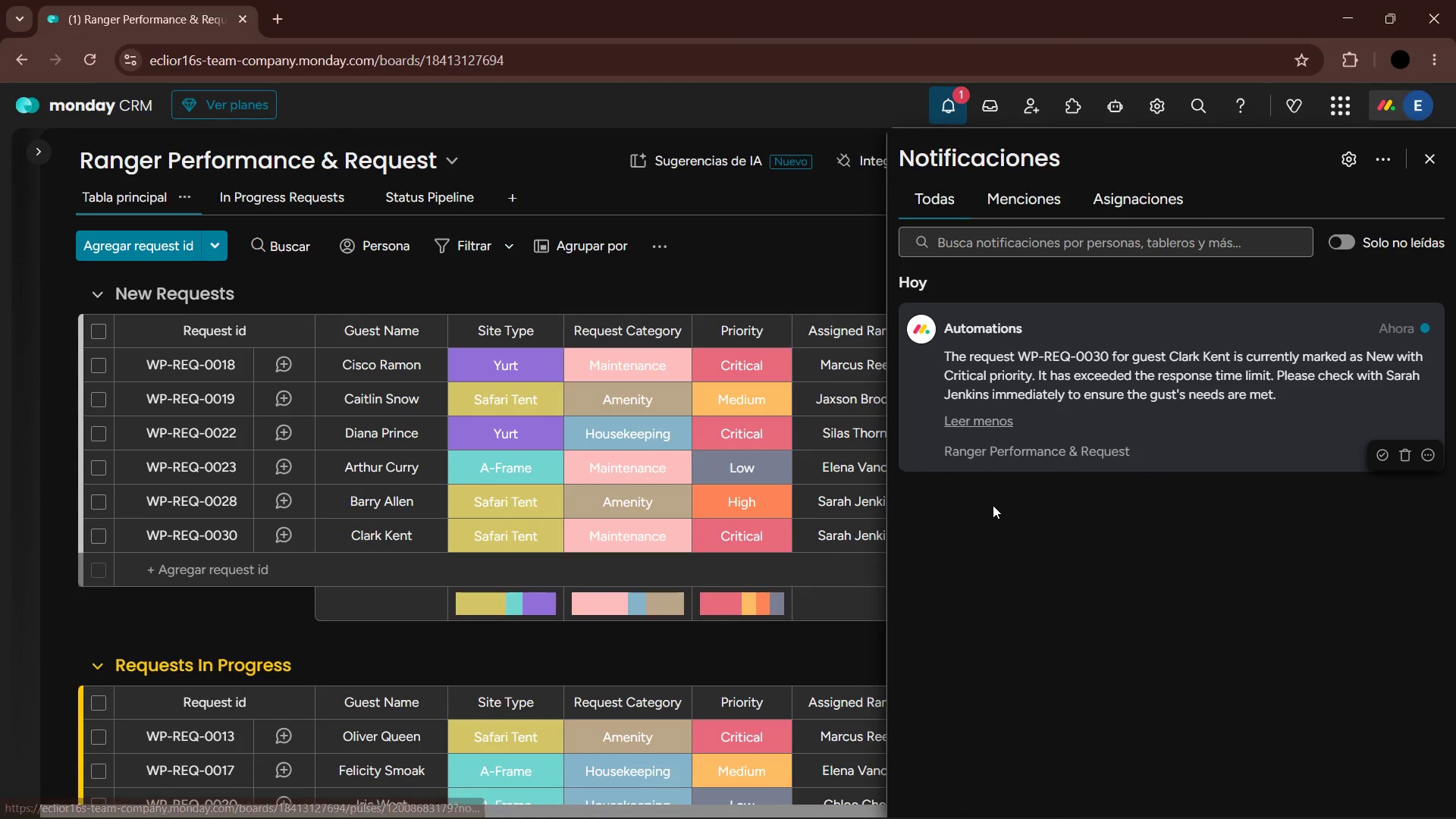 
key(PrintScreen)
 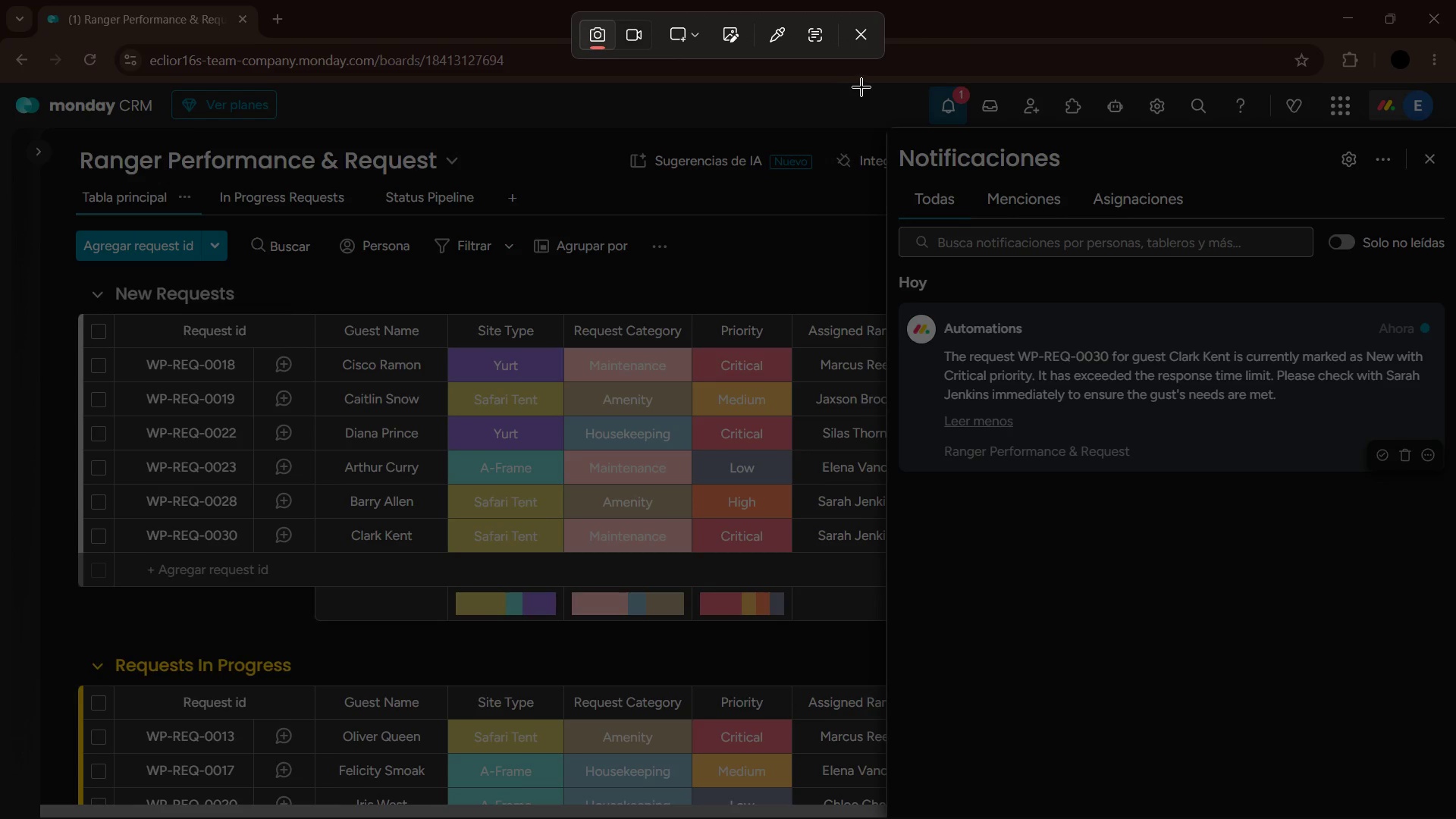 
left_click_drag(start_coordinate=[886, 83], to_coordinate=[1455, 513])
 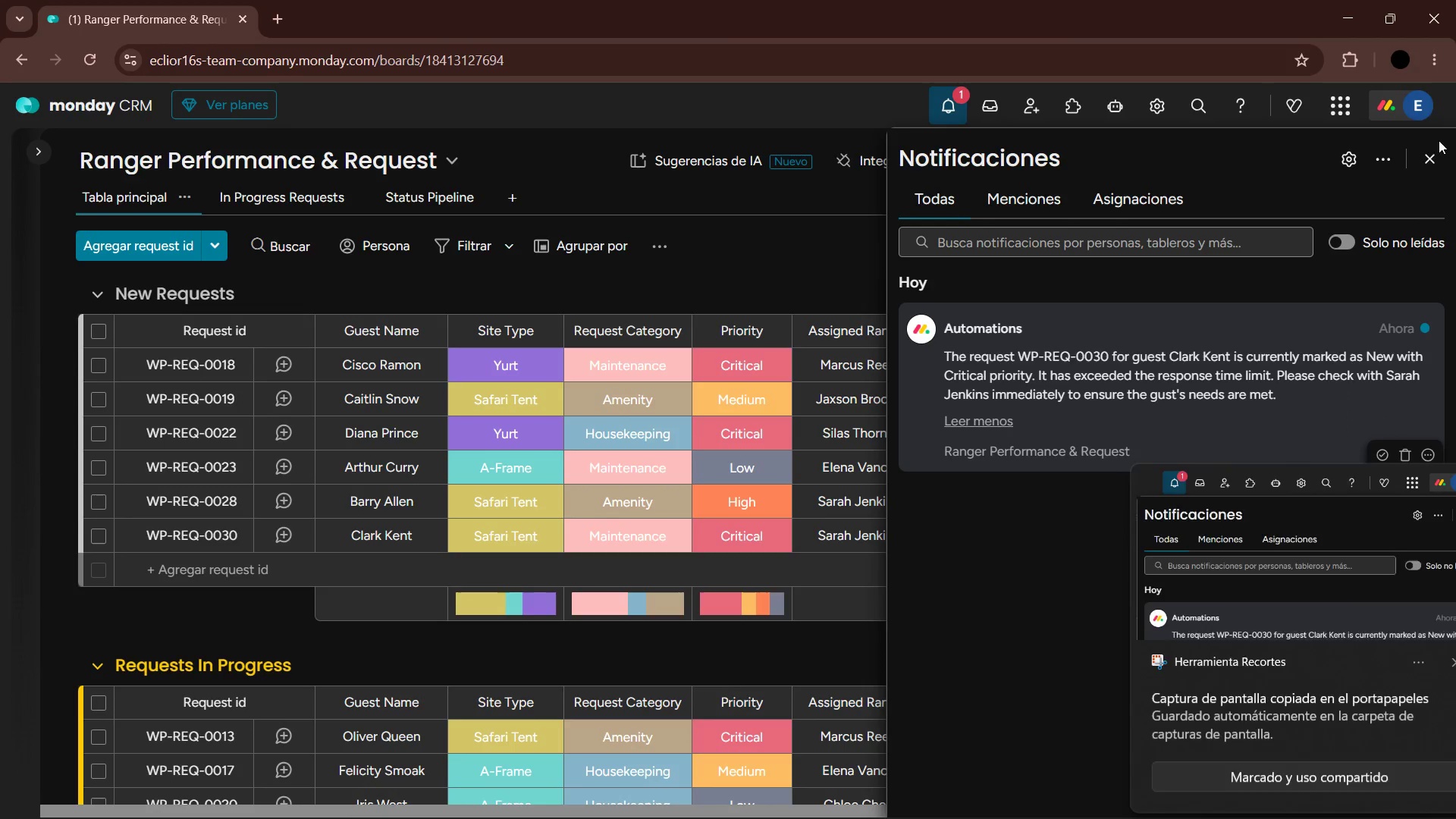 
left_click([1439, 148])
 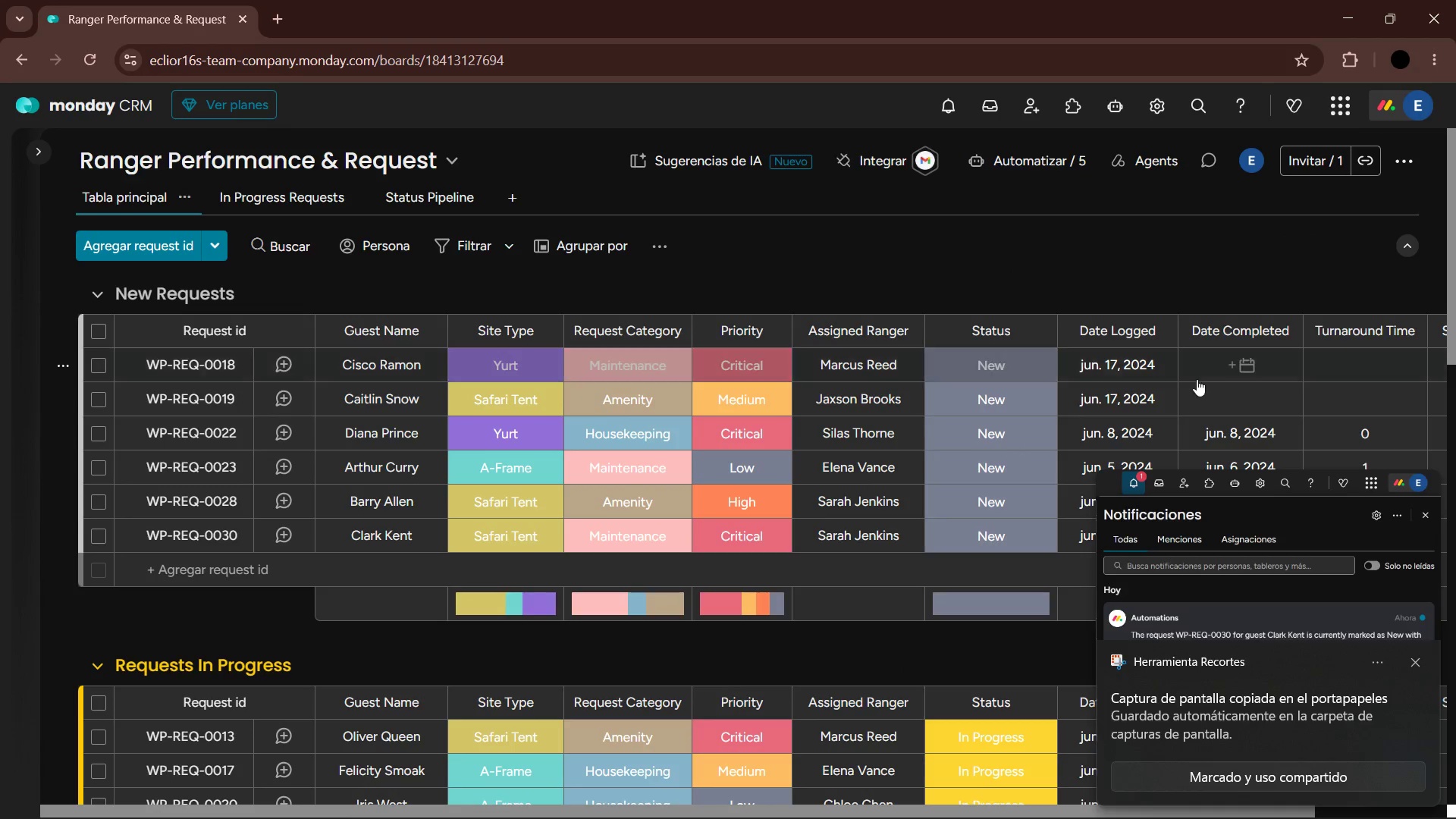 
left_click([1411, 667])
 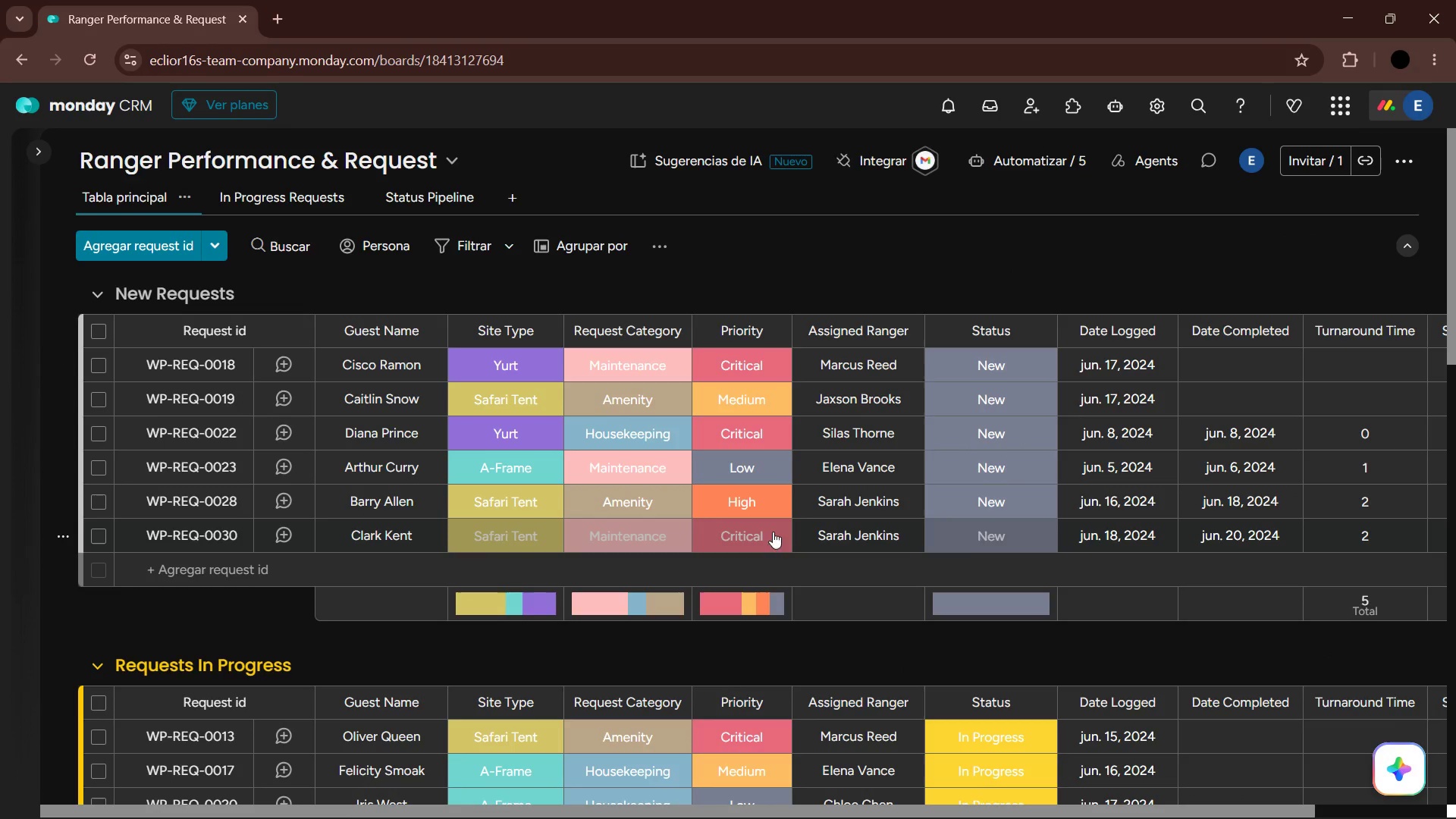 
left_click([1047, 541])
 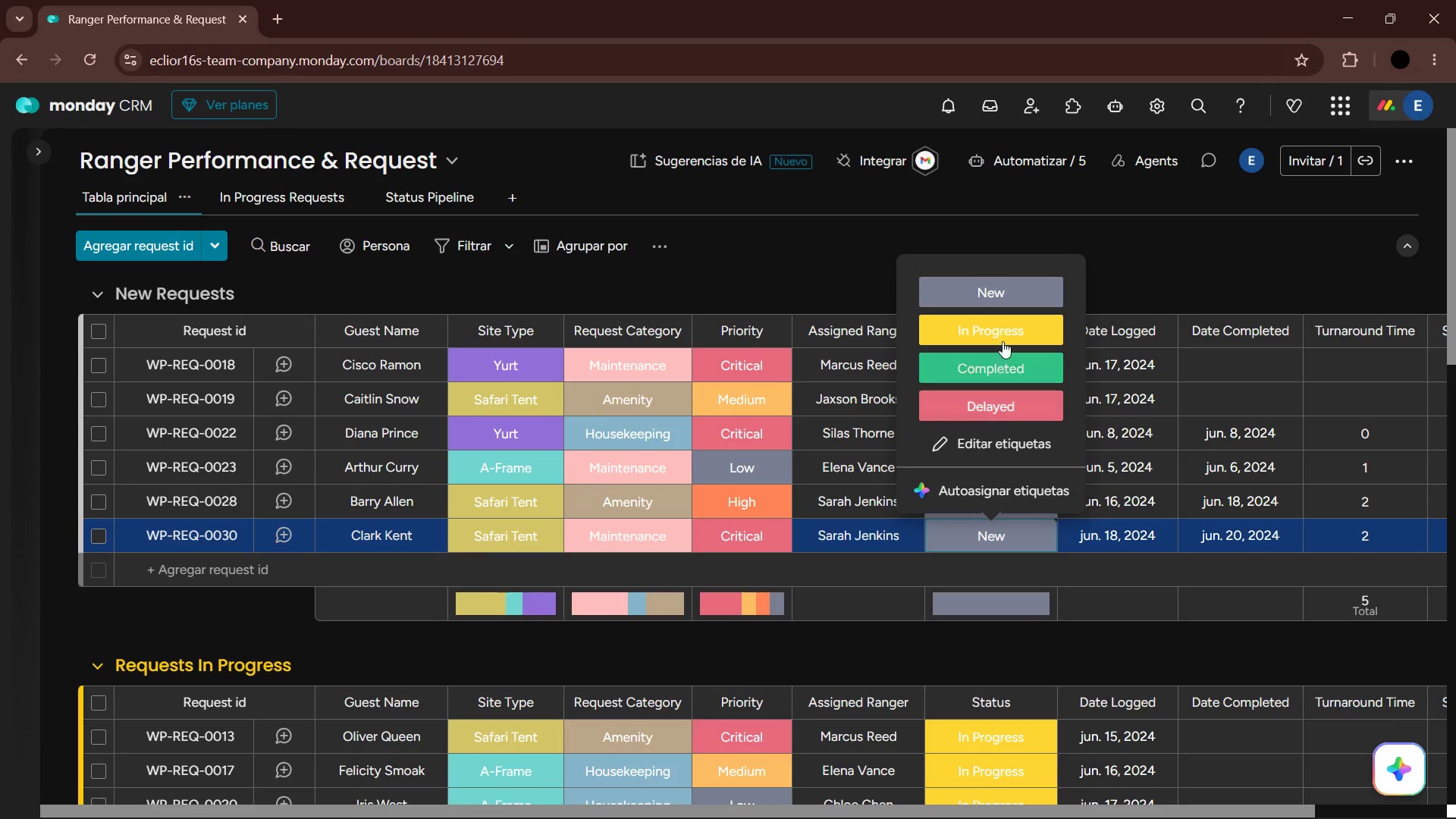 
left_click([1005, 331])
 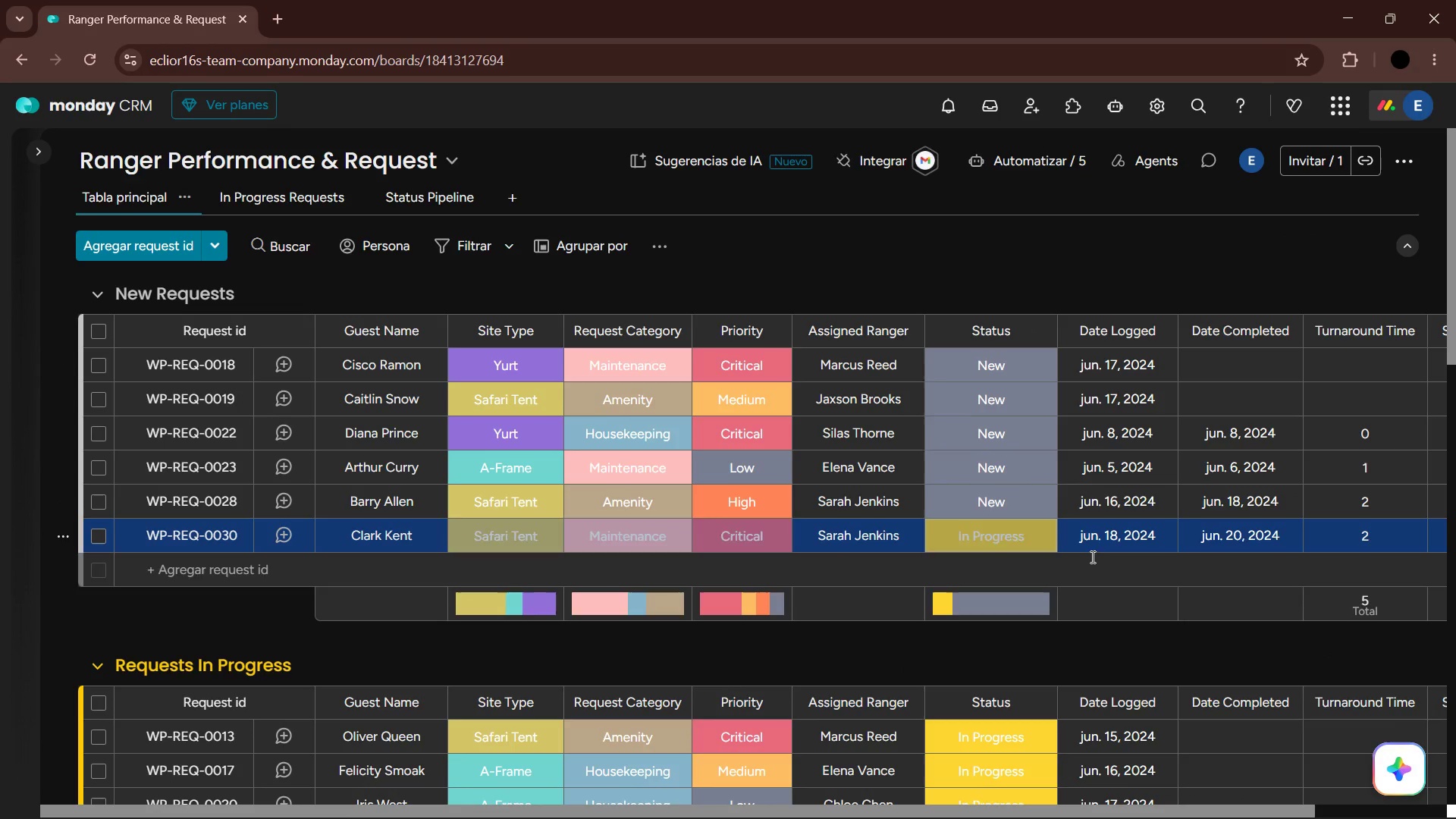 
scroll: coordinate [1163, 498], scroll_direction: down, amount: 3.0
 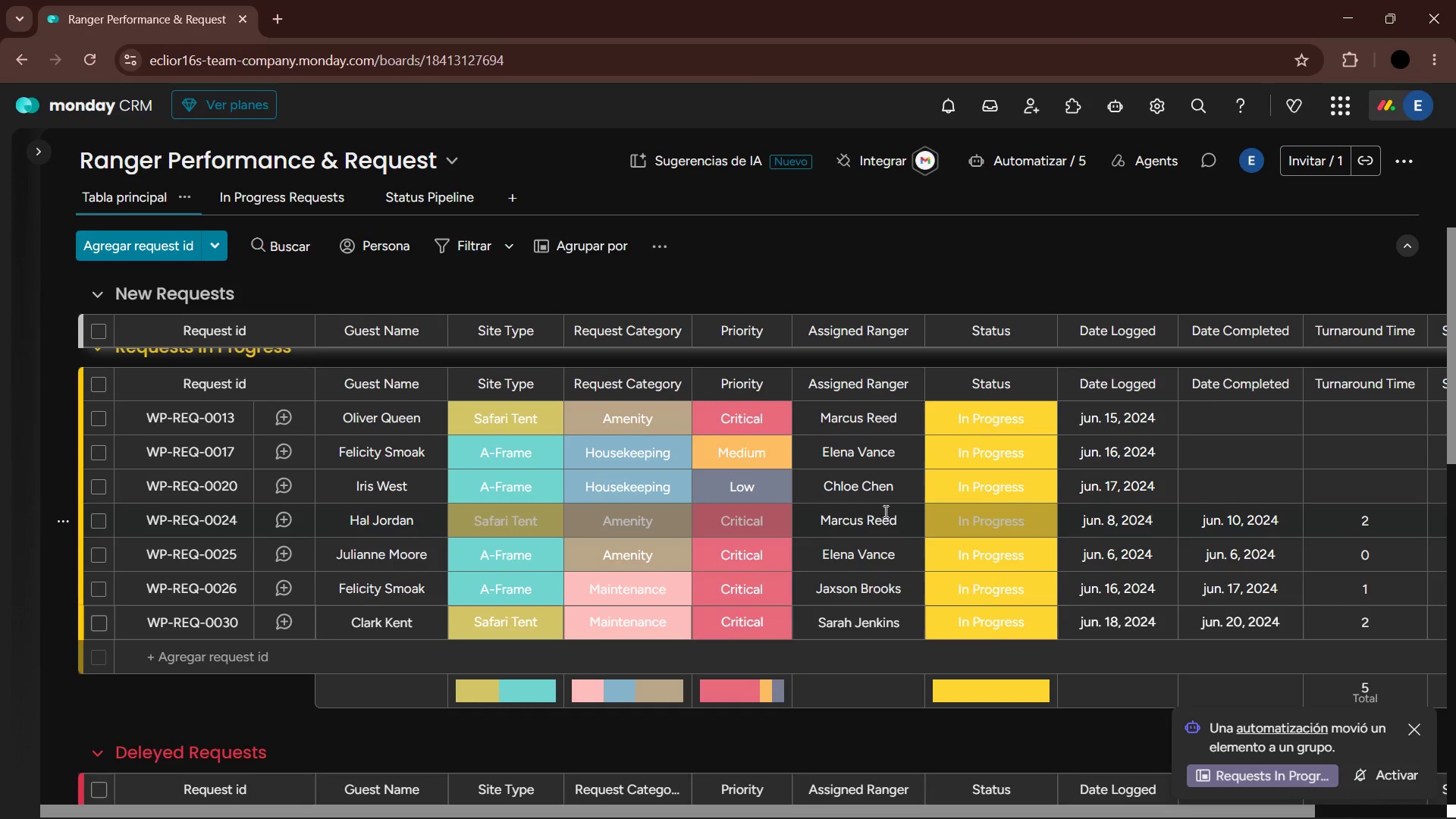 
scroll: coordinate [427, 504], scroll_direction: up, amount: 2.0
 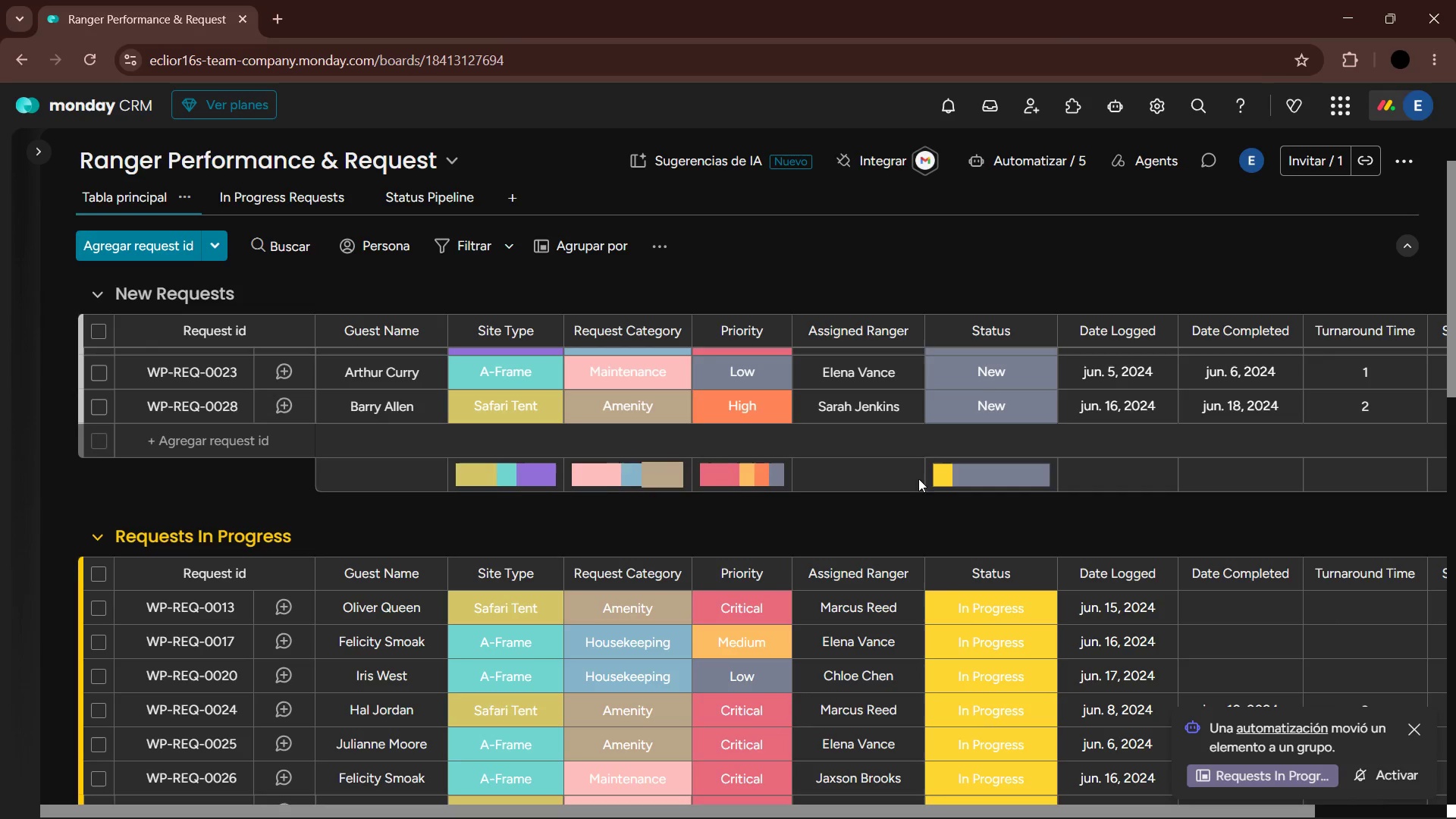 
scroll: coordinate [723, 489], scroll_direction: down, amount: 2.0
 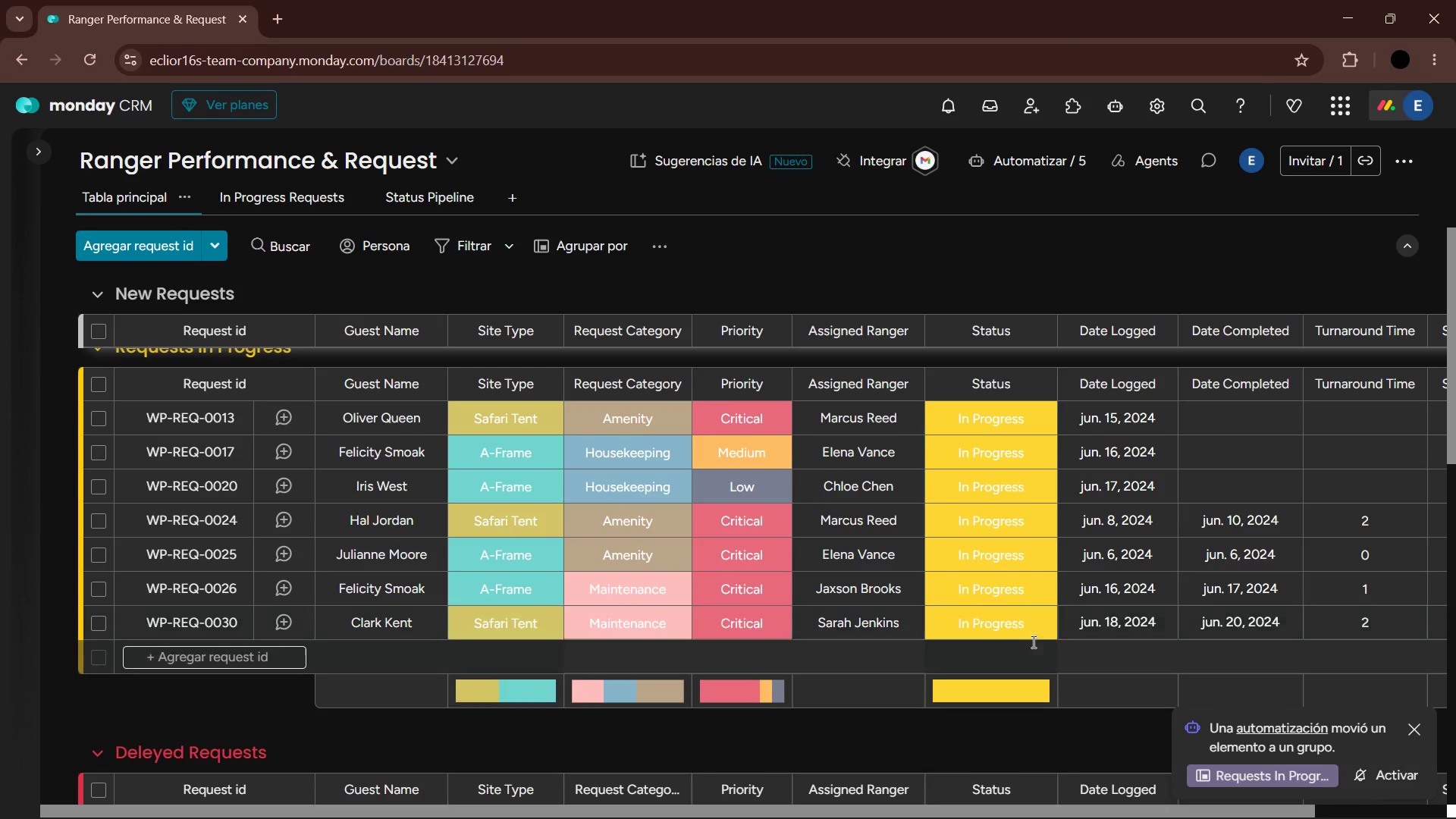 
scroll: coordinate [987, 514], scroll_direction: up, amount: 5.0
 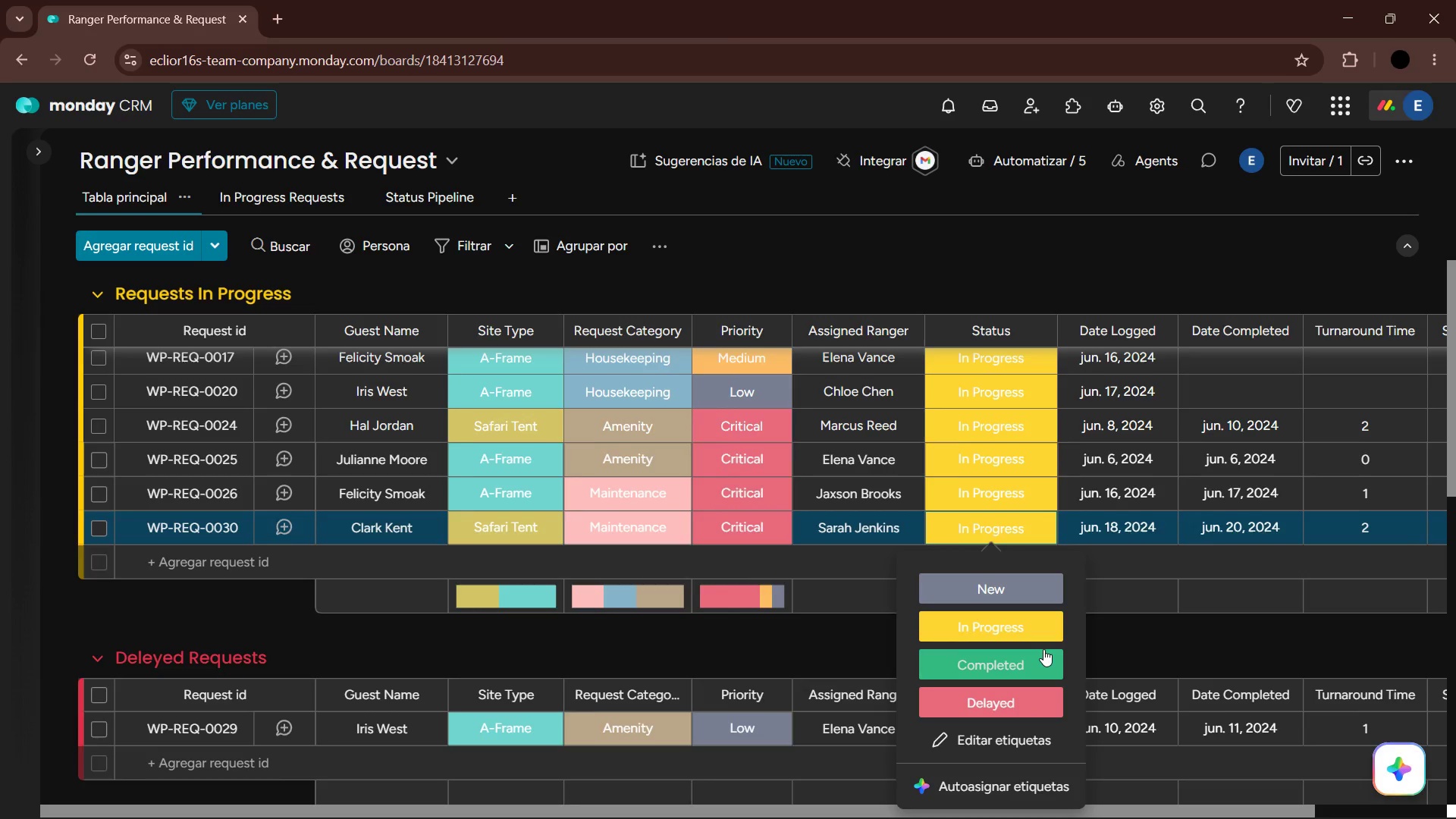 
left_click([1015, 696])
 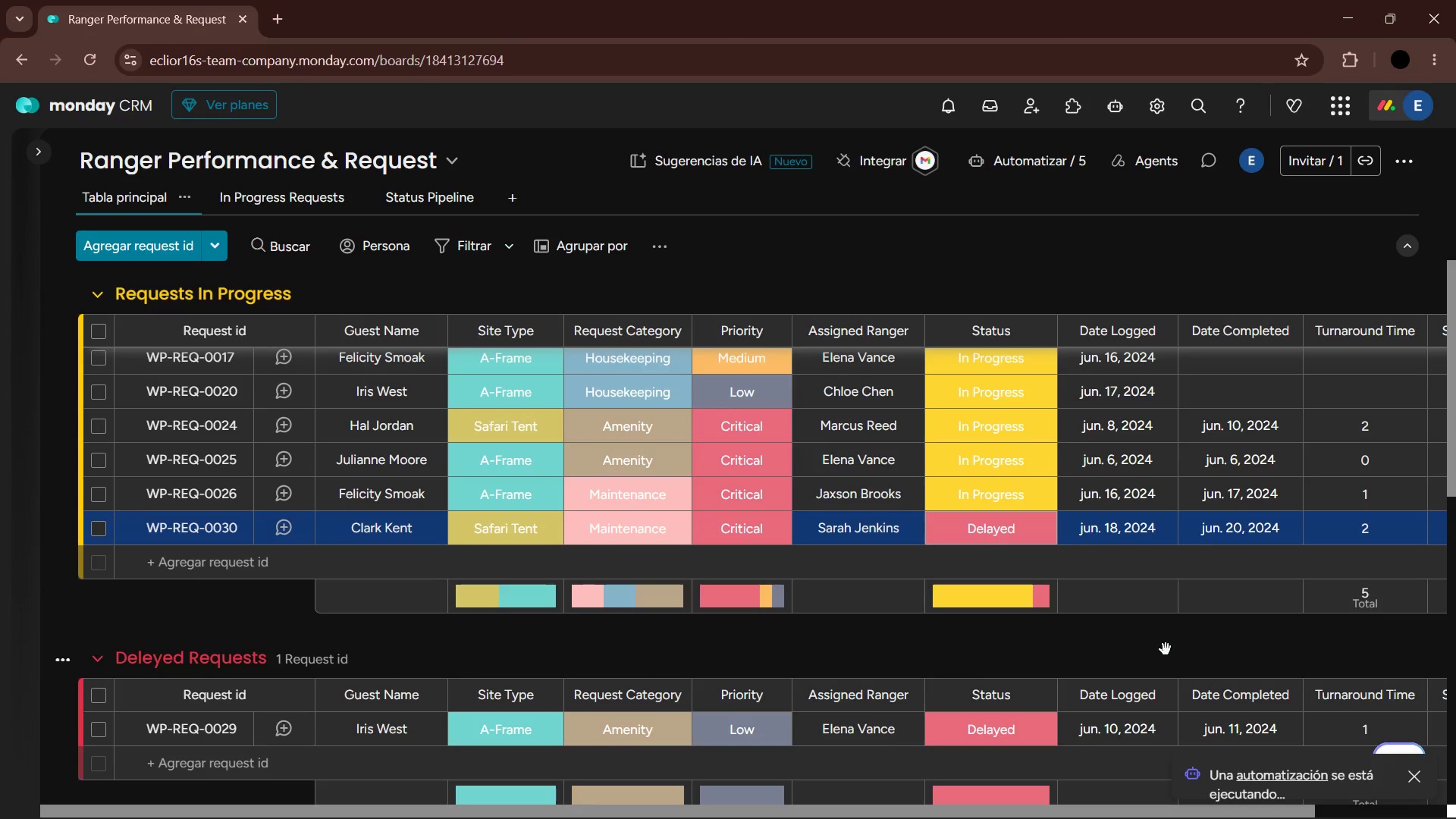 
scroll: coordinate [1086, 551], scroll_direction: down, amount: 2.0
 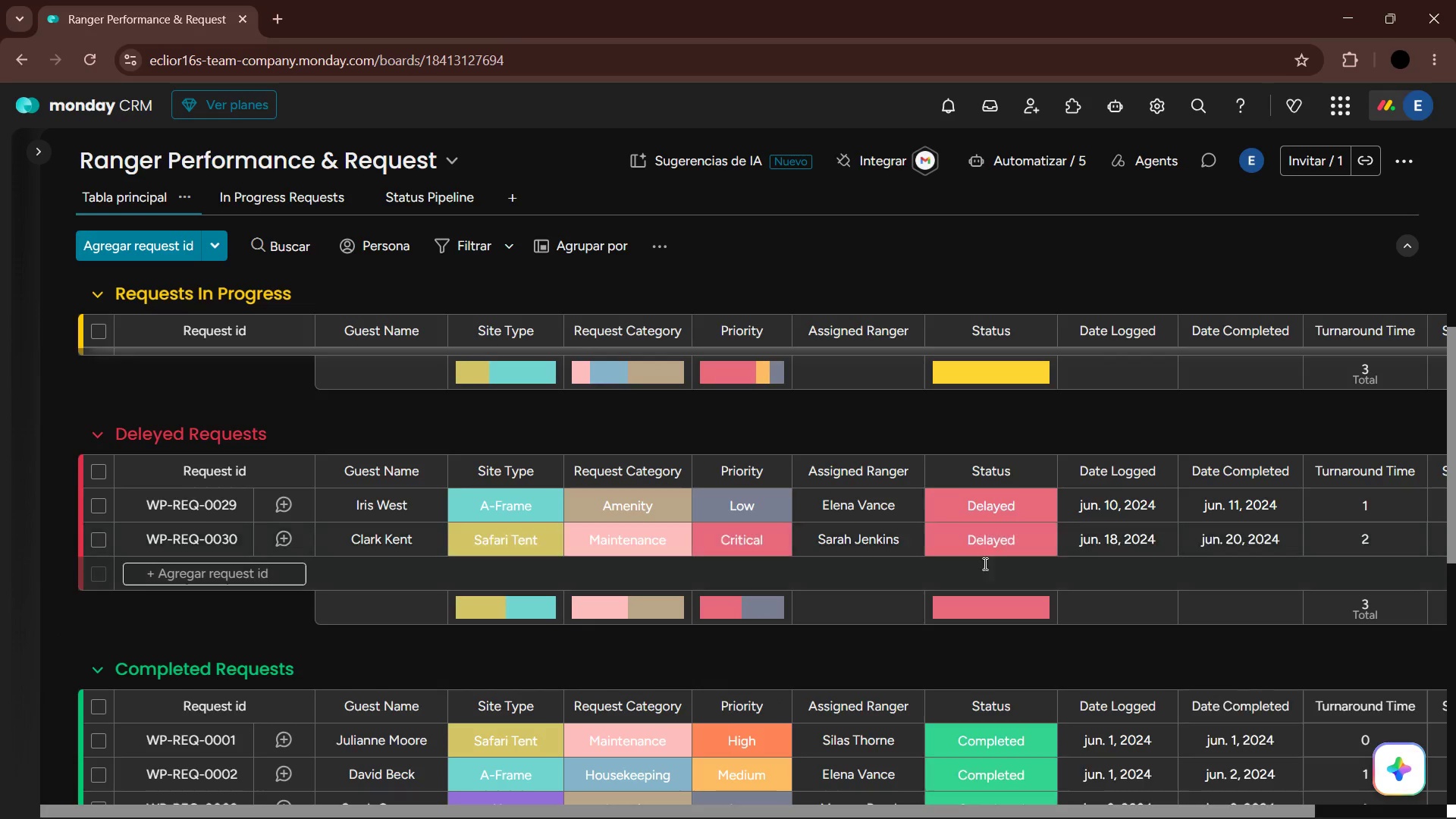 
left_click([1012, 544])
 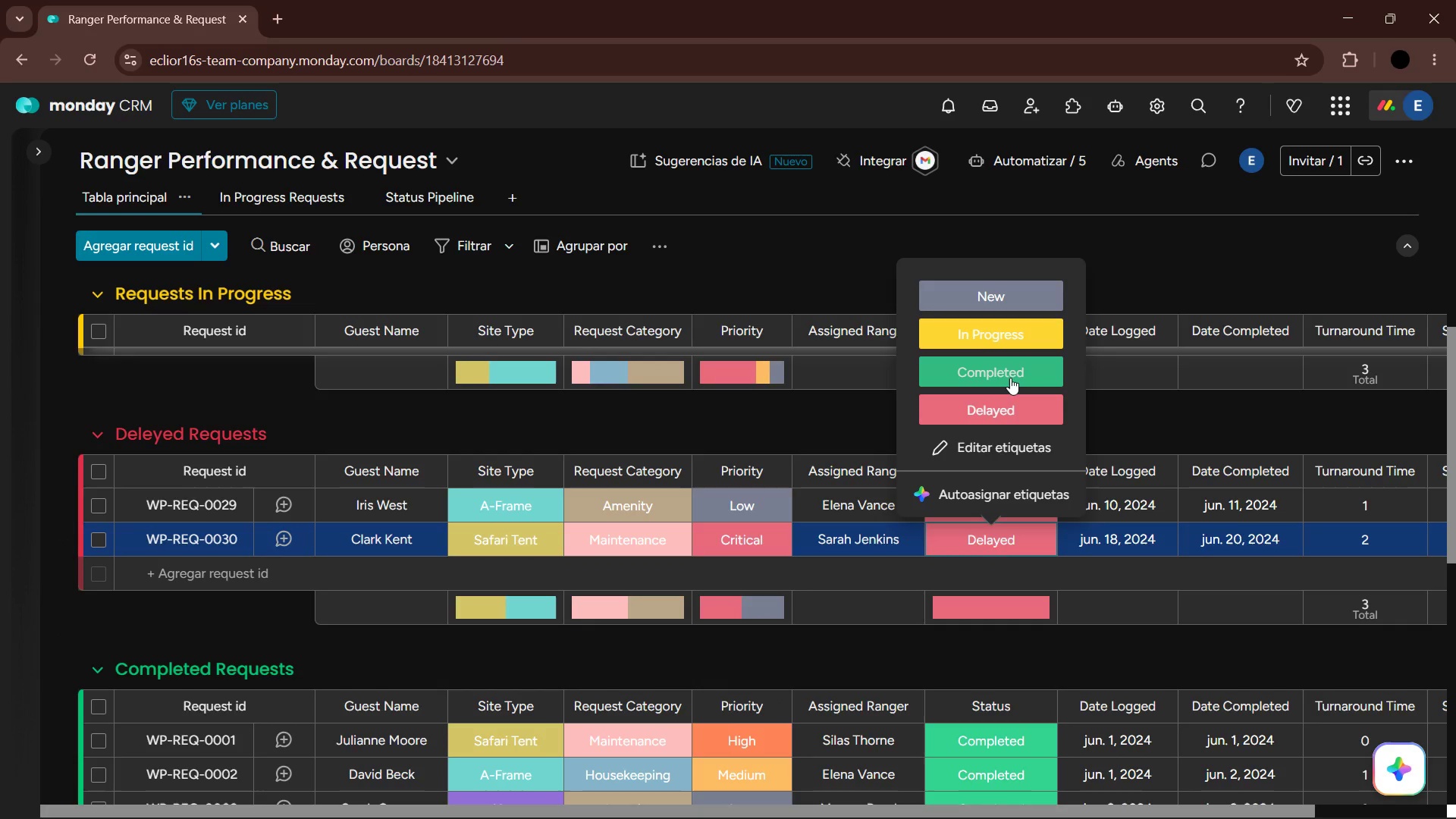 
left_click([1017, 372])
 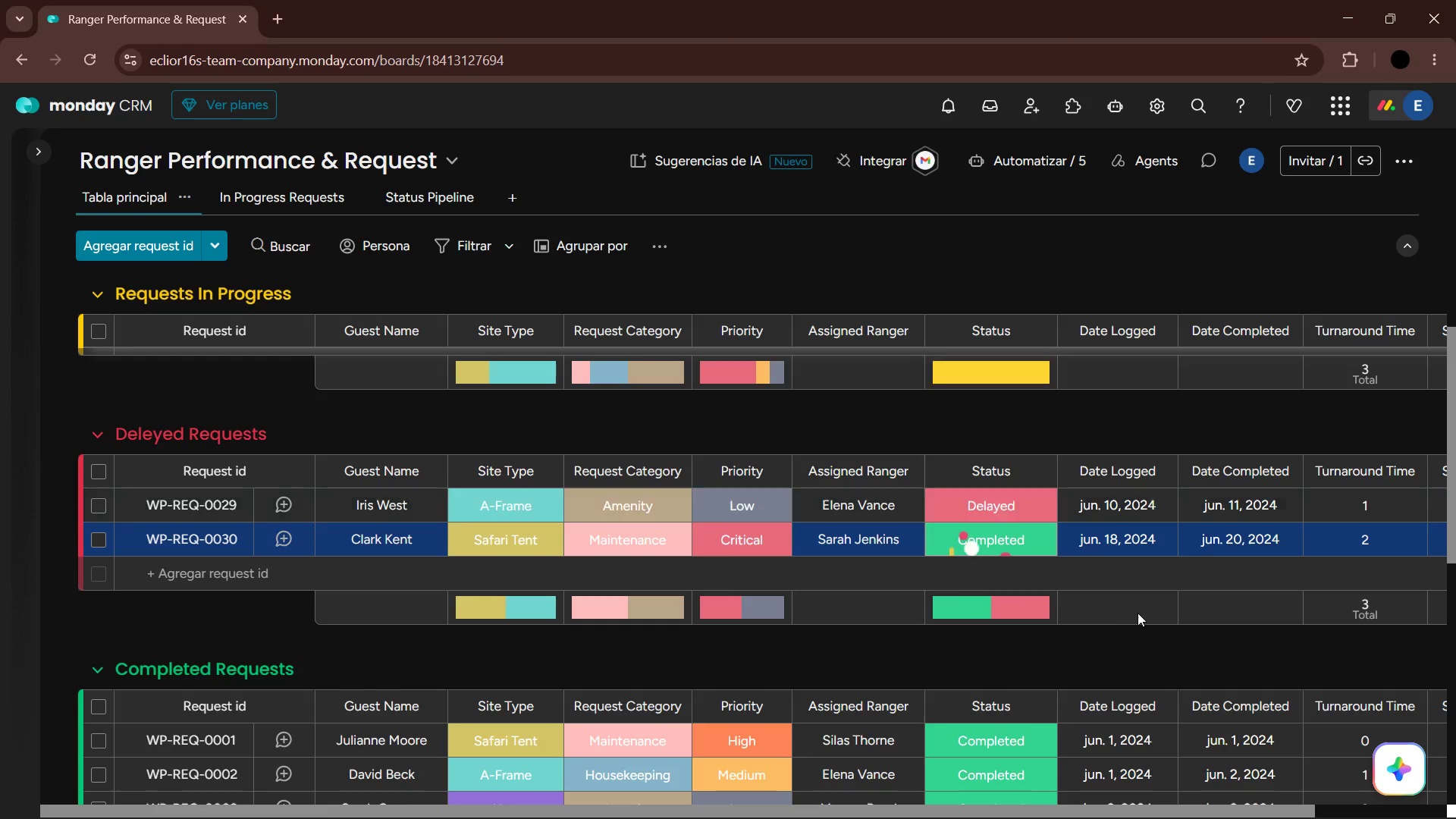 
scroll: coordinate [1134, 611], scroll_direction: down, amount: 15.0
 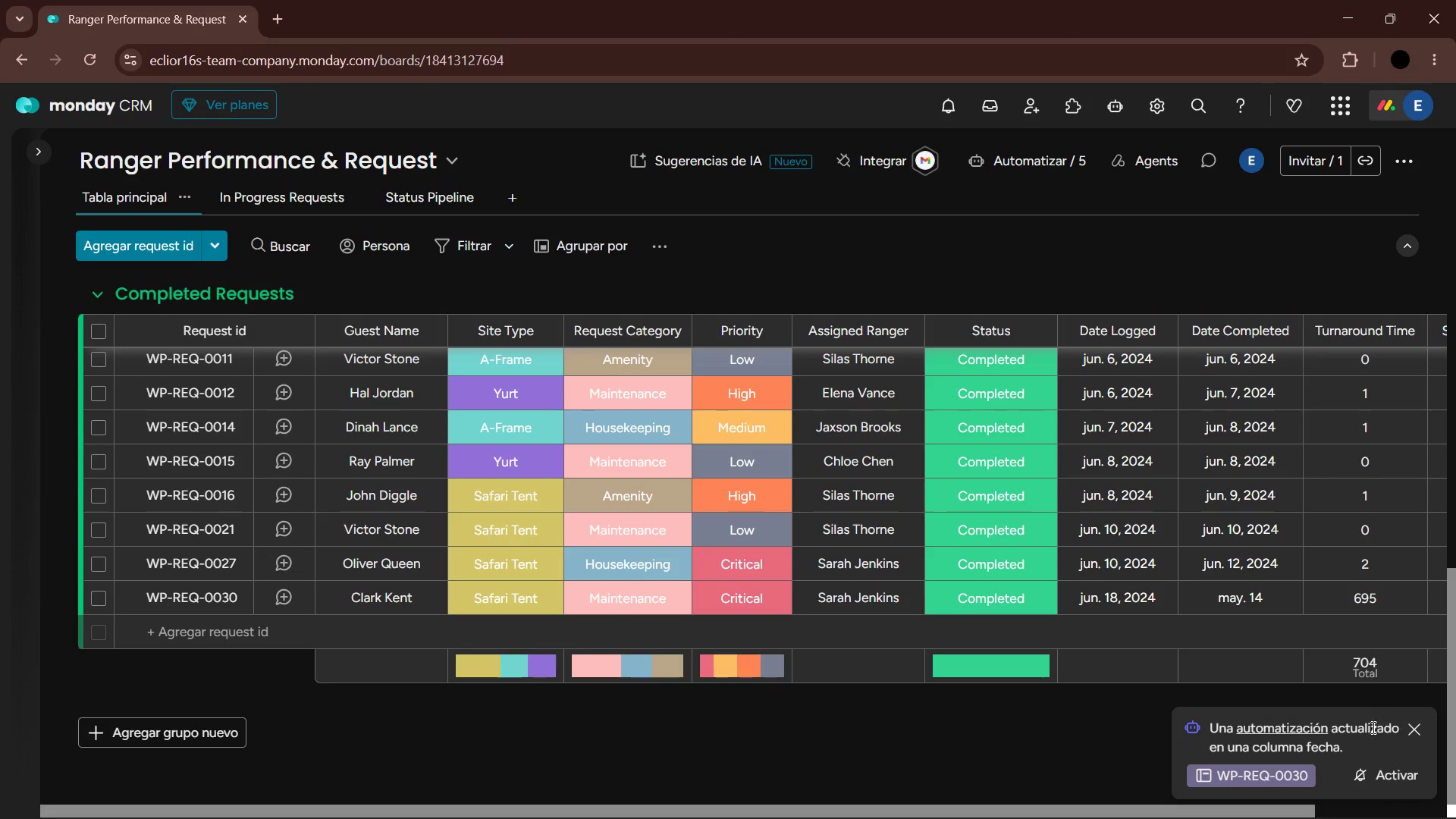 
wait(7.42)
 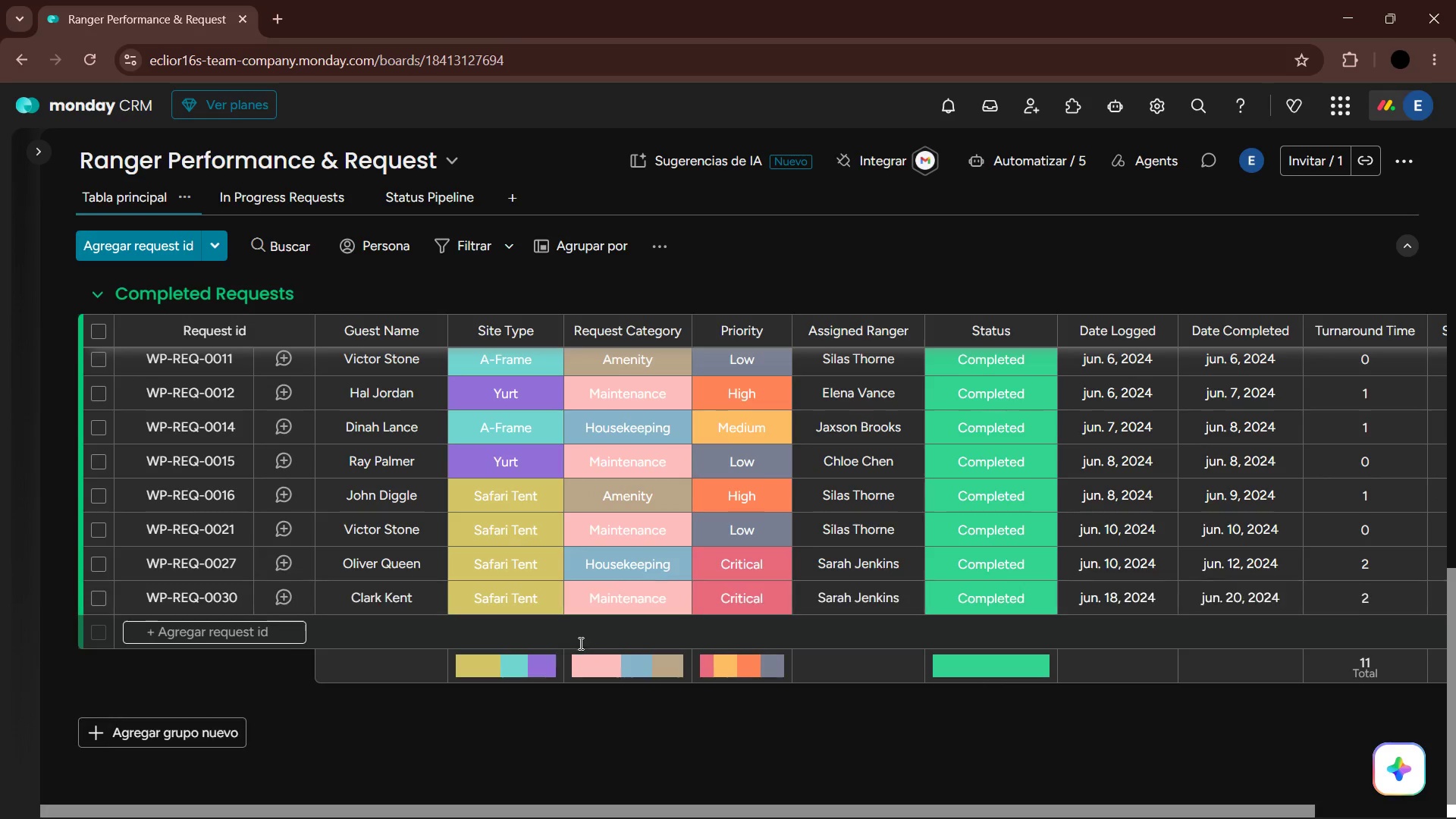 
left_click([1417, 726])
 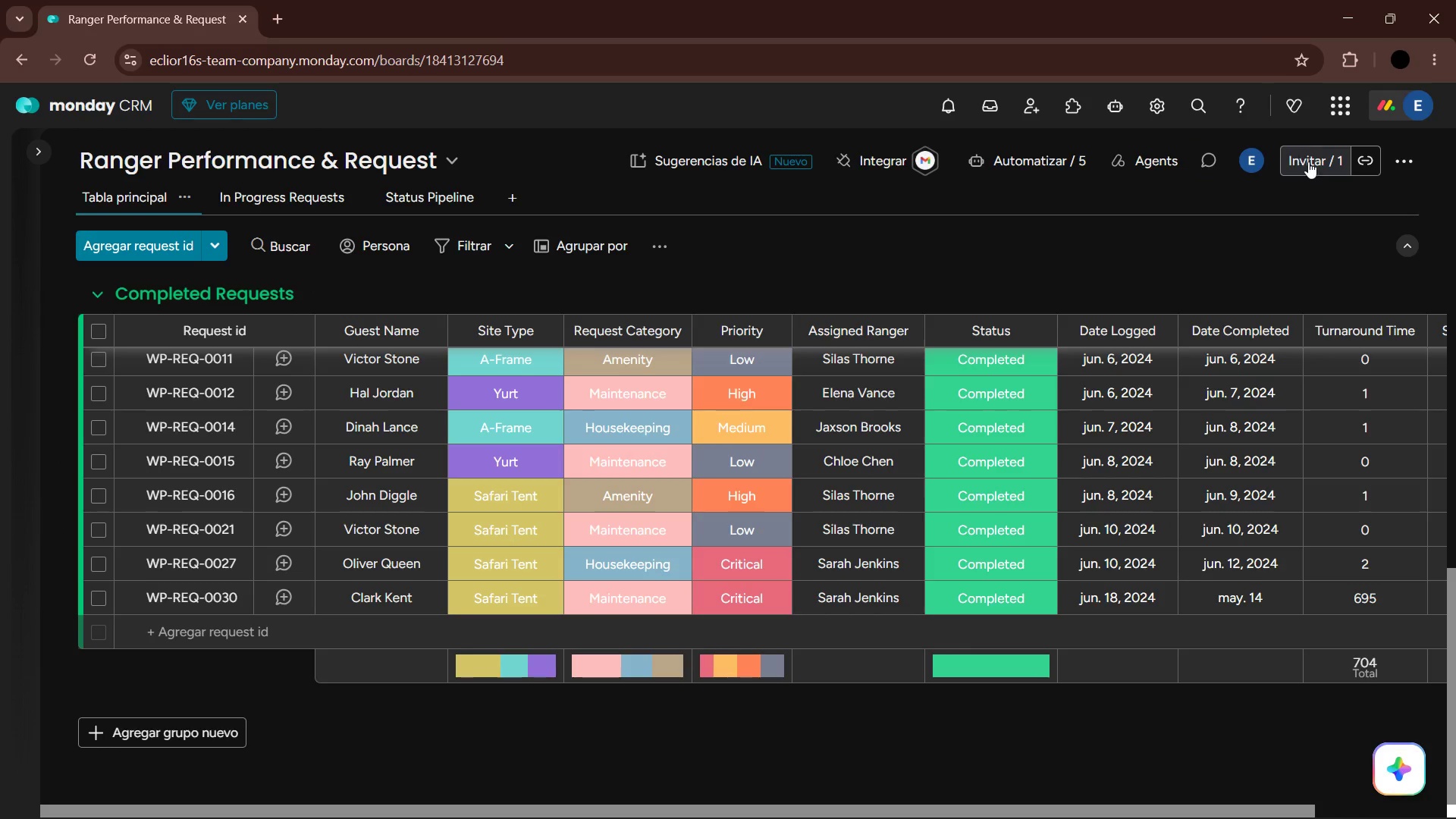 
left_click([1251, 152])
 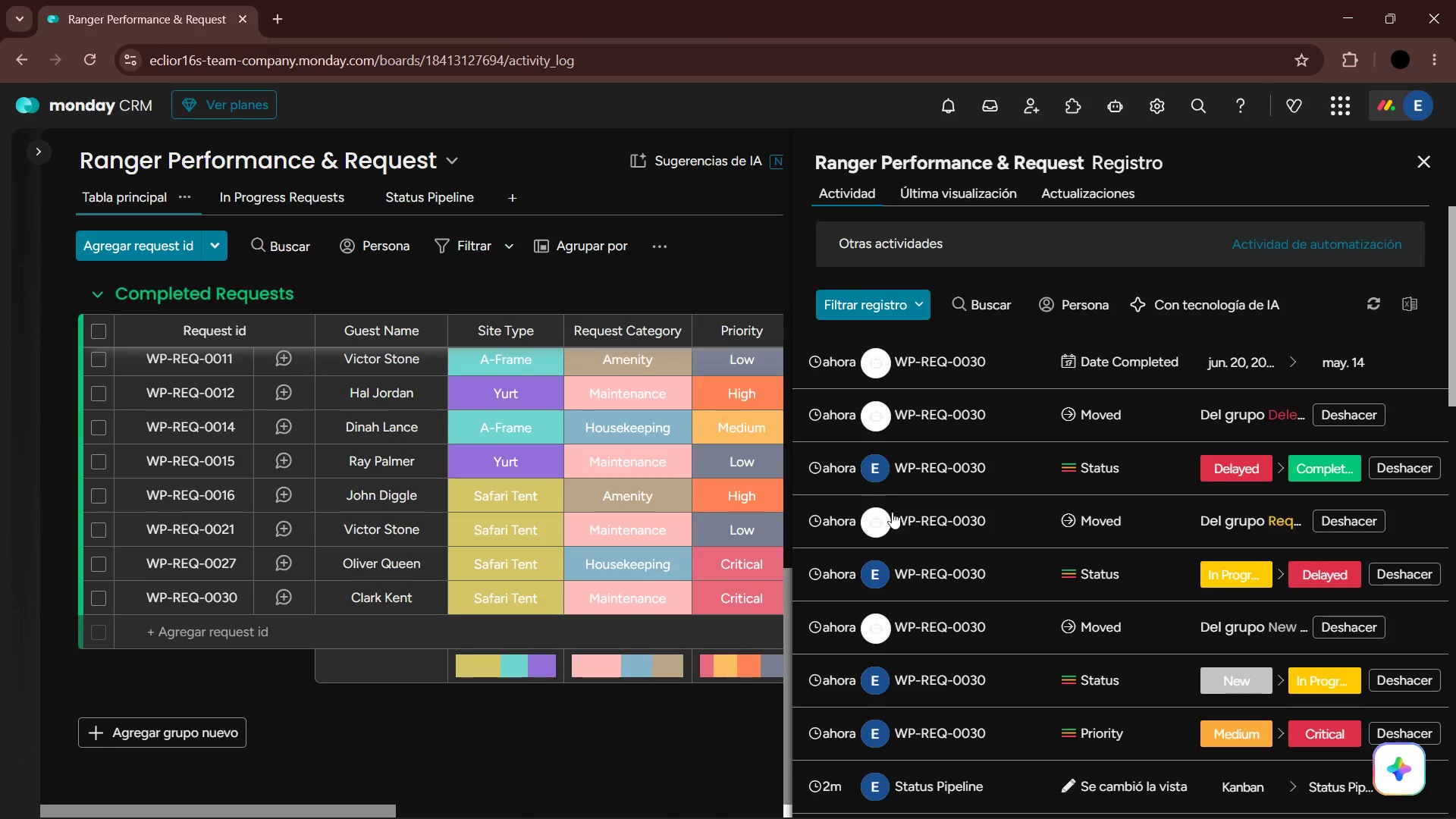 
scroll: coordinate [1061, 512], scroll_direction: up, amount: 4.0
 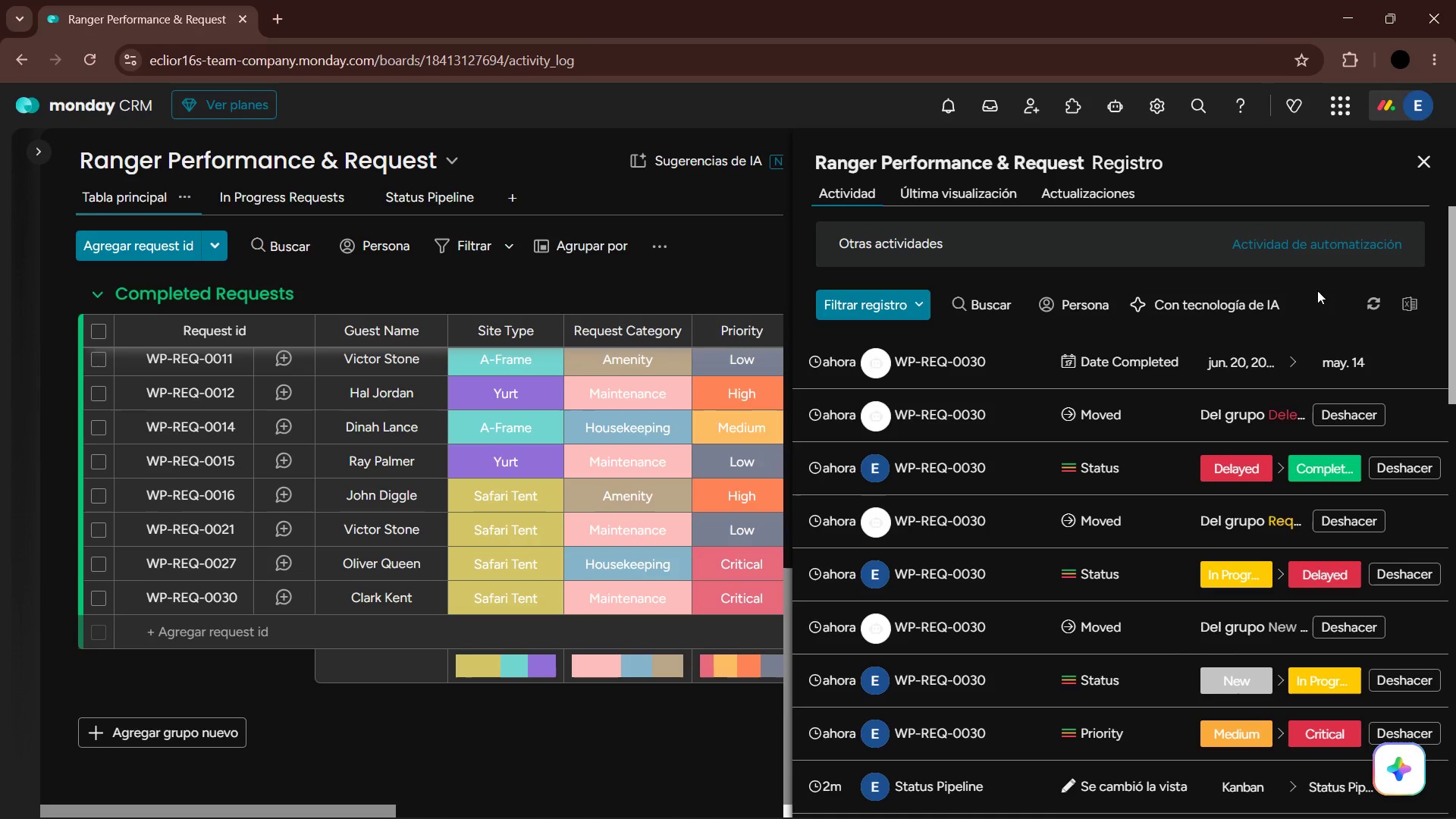 
key(PrintScreen)
 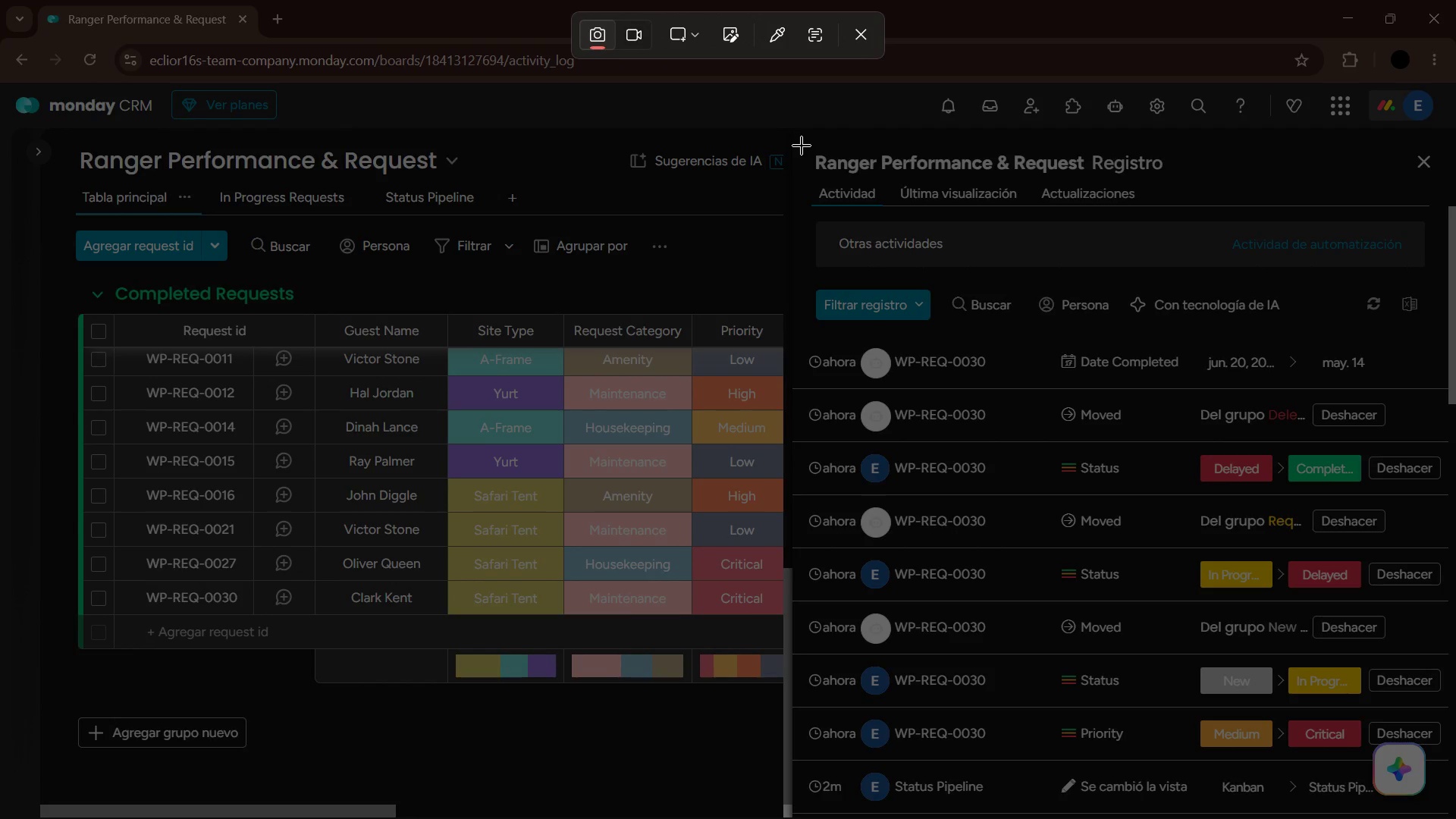 
left_click_drag(start_coordinate=[799, 145], to_coordinate=[1455, 706])
 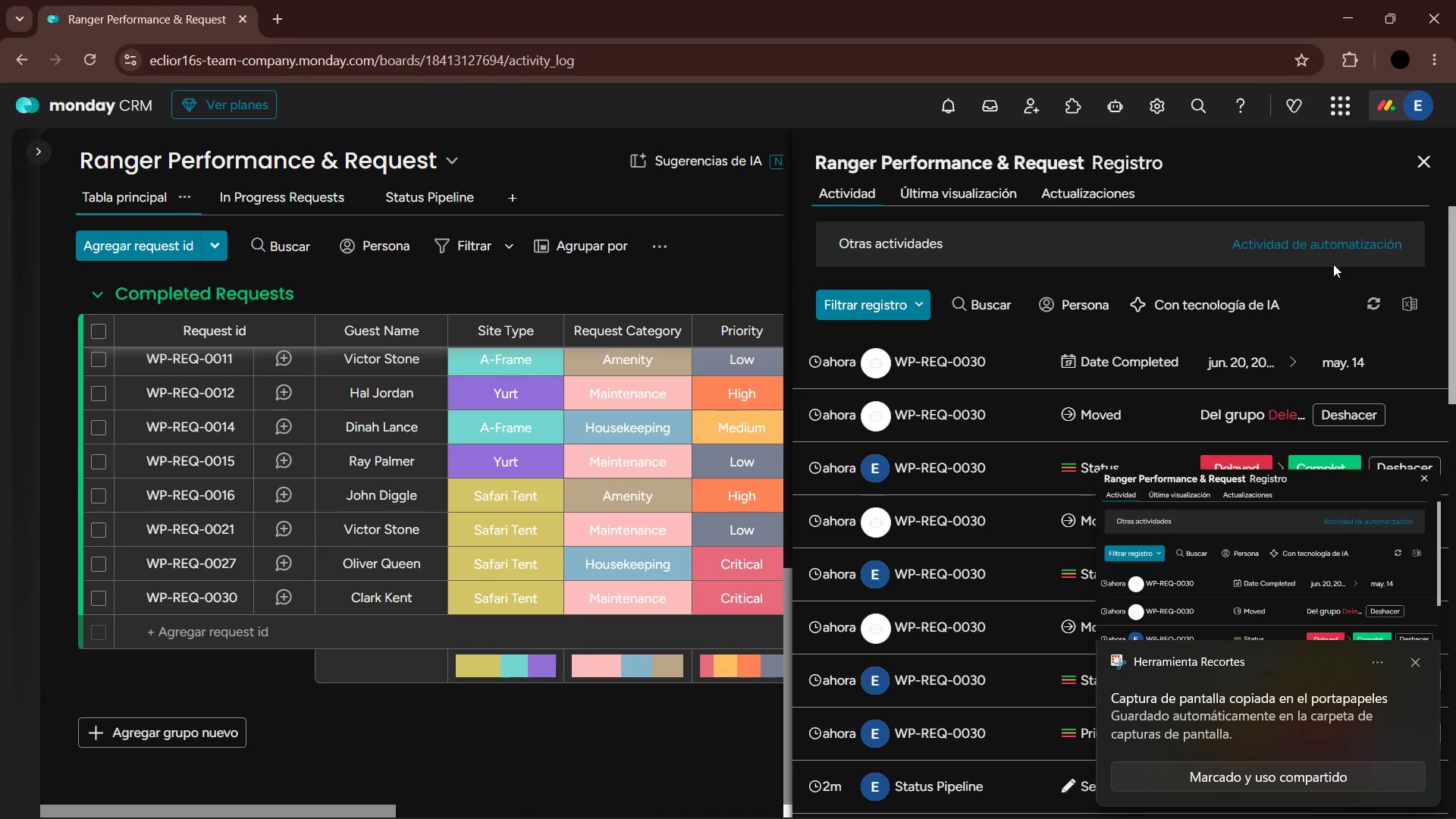 
left_click([1341, 247])
 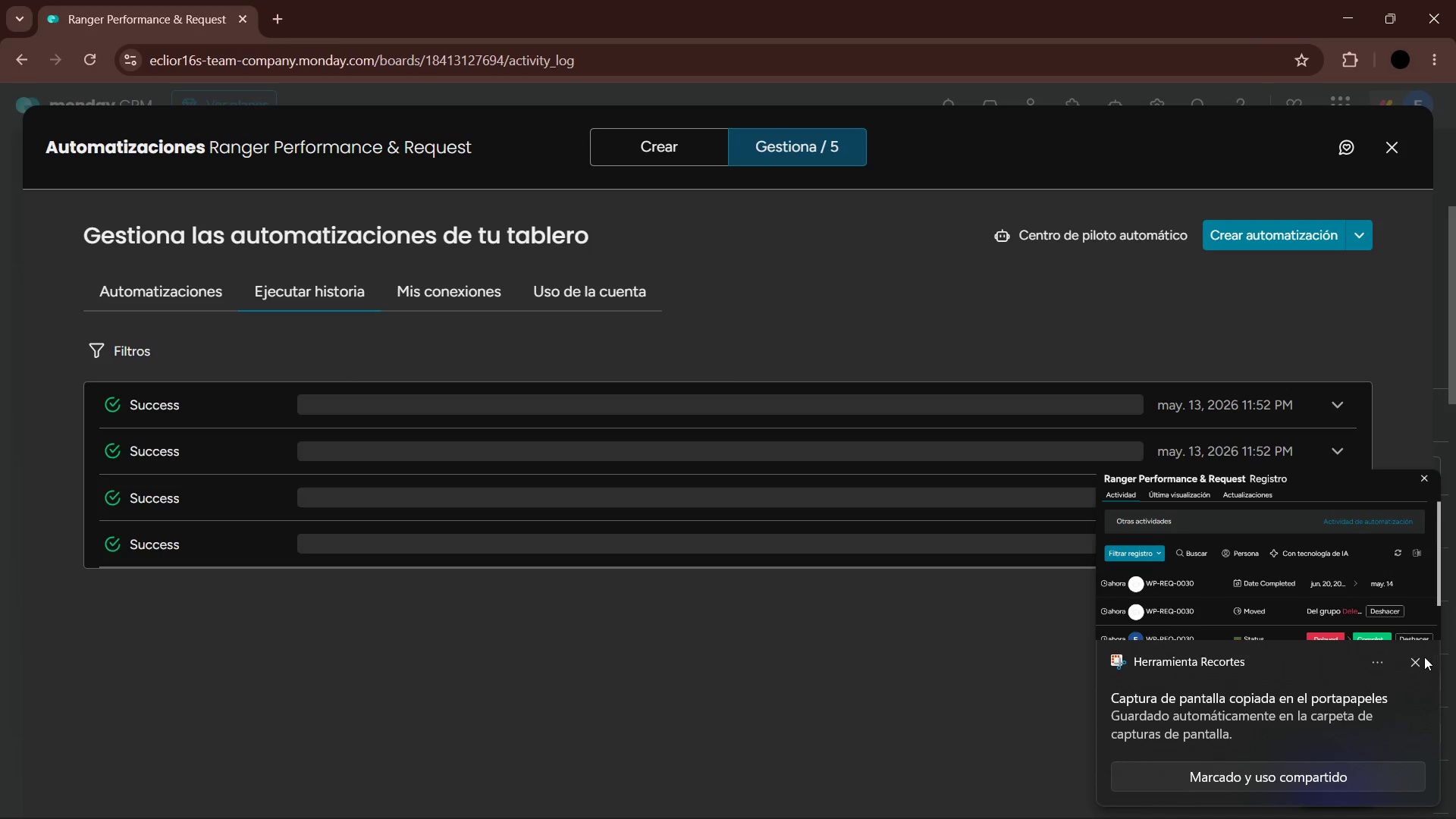 
left_click([1420, 664])
 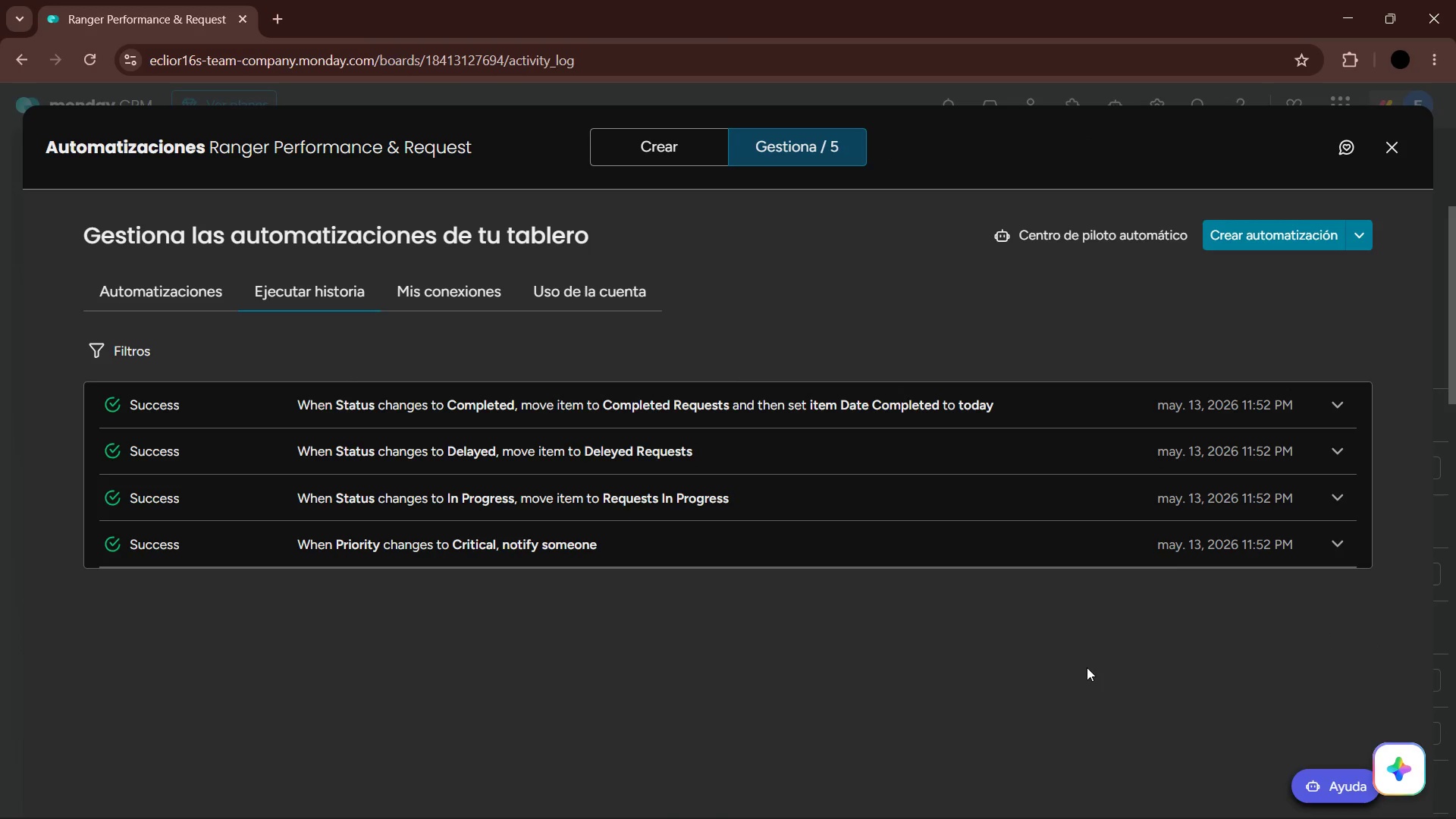 
scroll: coordinate [1067, 615], scroll_direction: down, amount: 6.0
 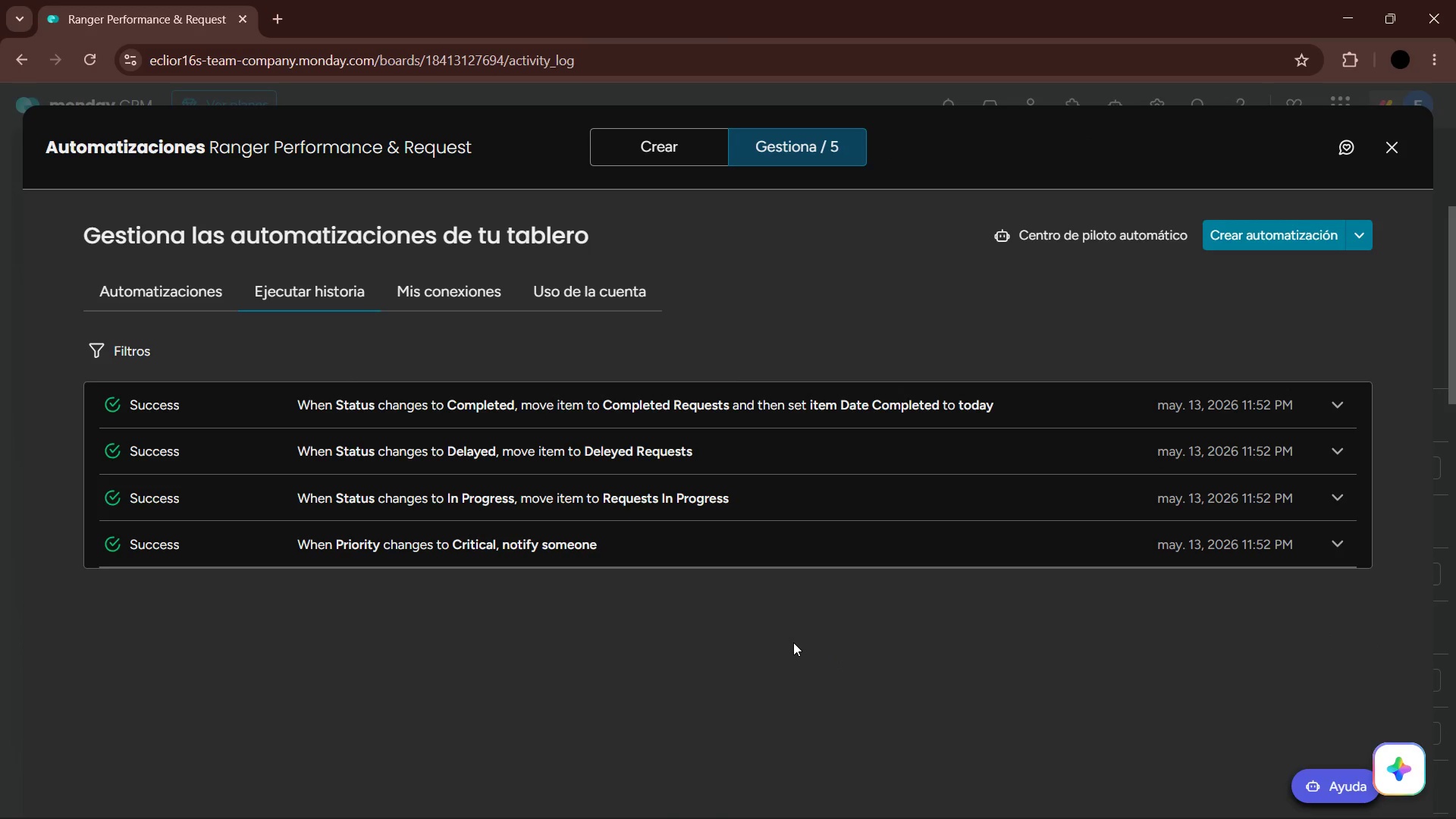 
key(PrintScreen)
 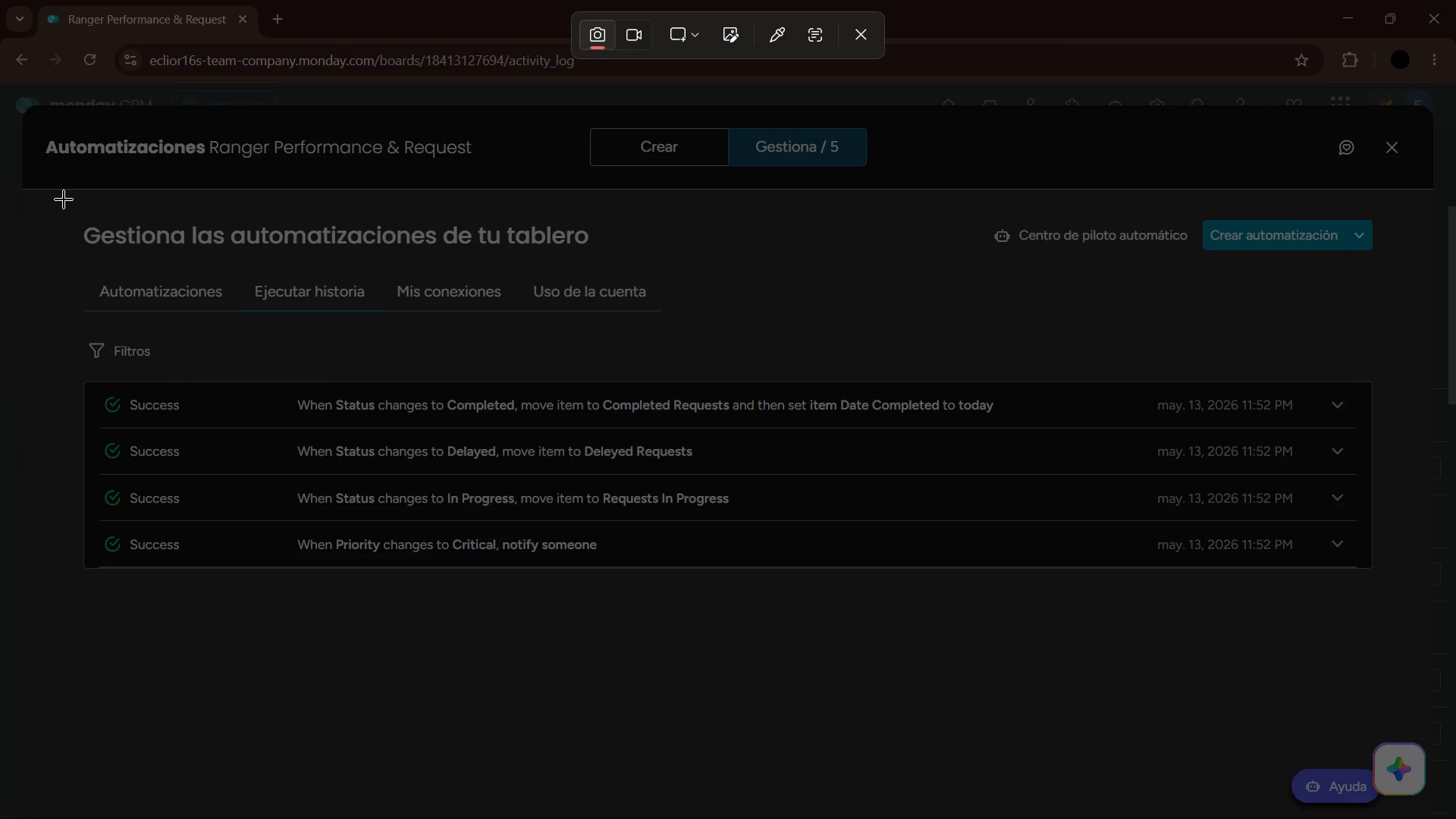 
left_click_drag(start_coordinate=[25, 107], to_coordinate=[1455, 654])
 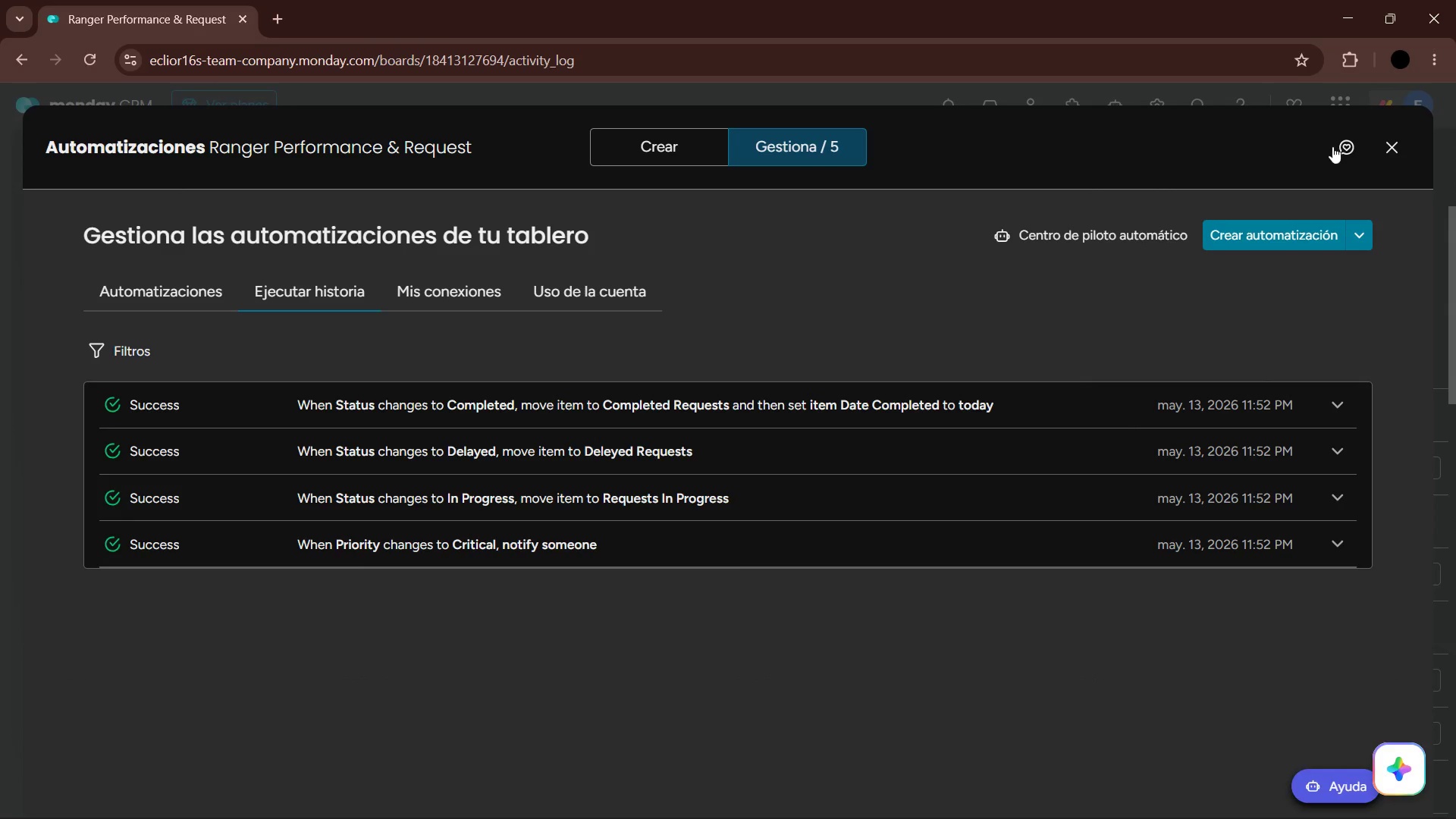 
left_click([1399, 152])
 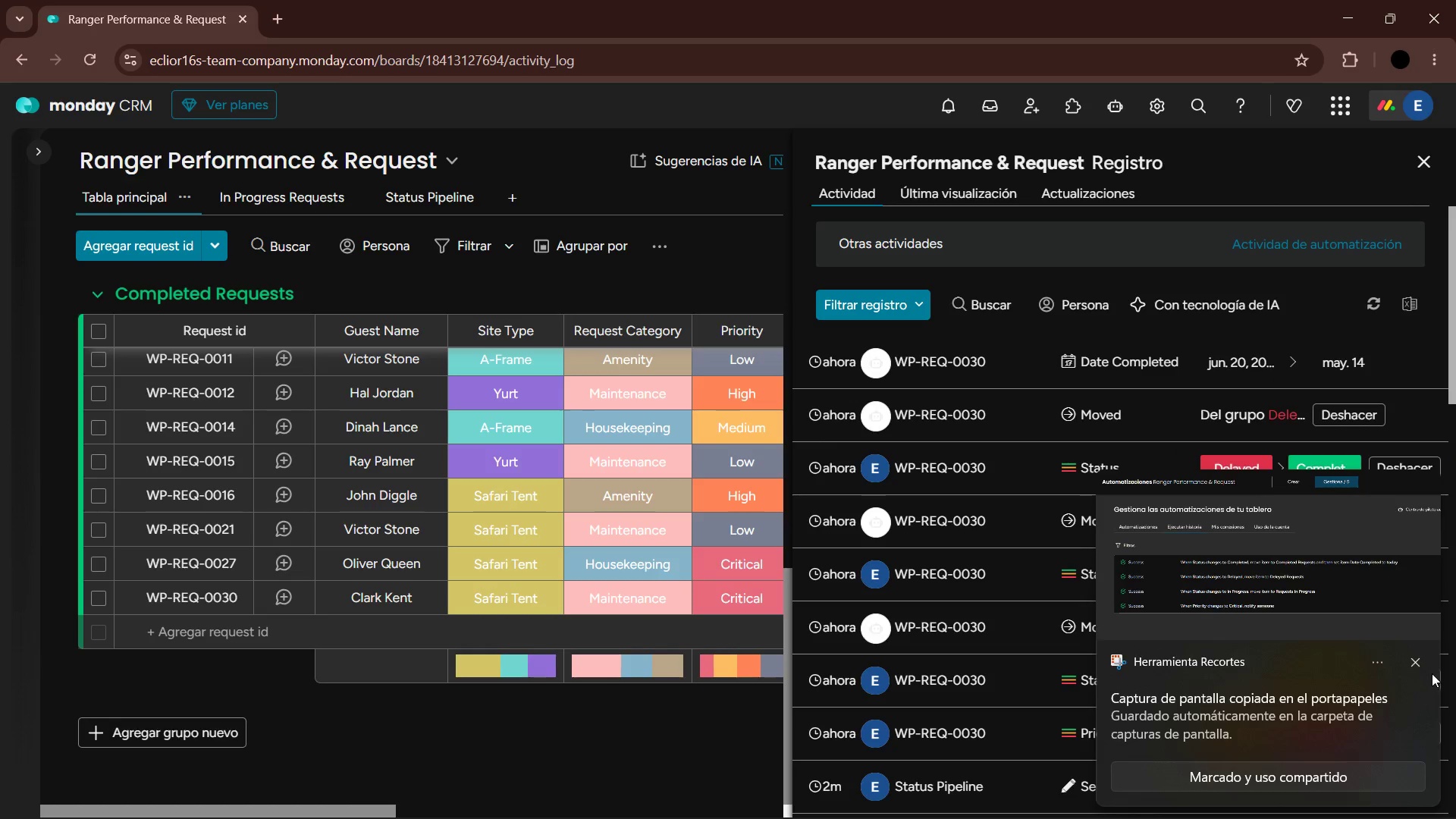 
left_click([1420, 667])
 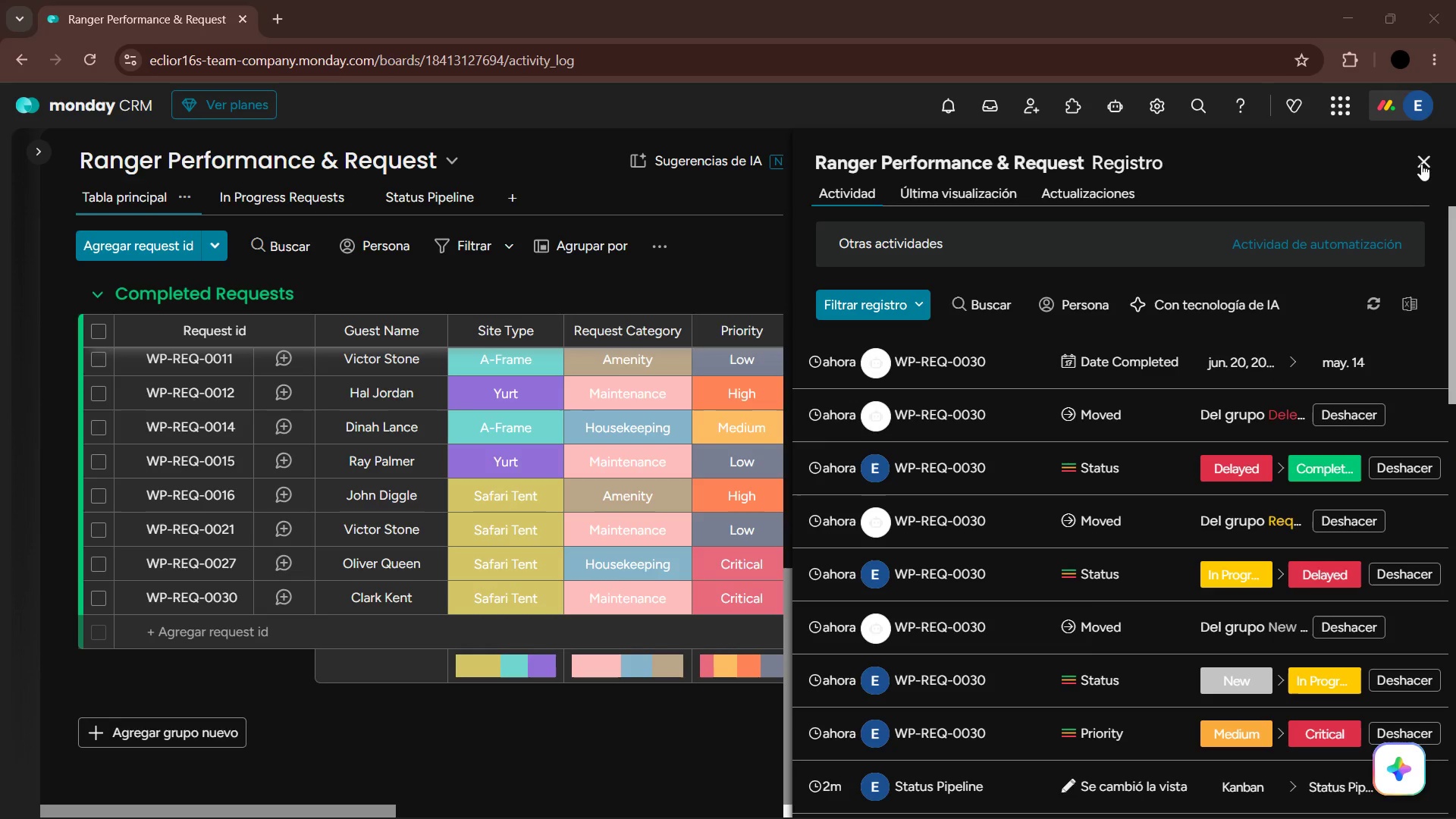 
left_click([1431, 159])
 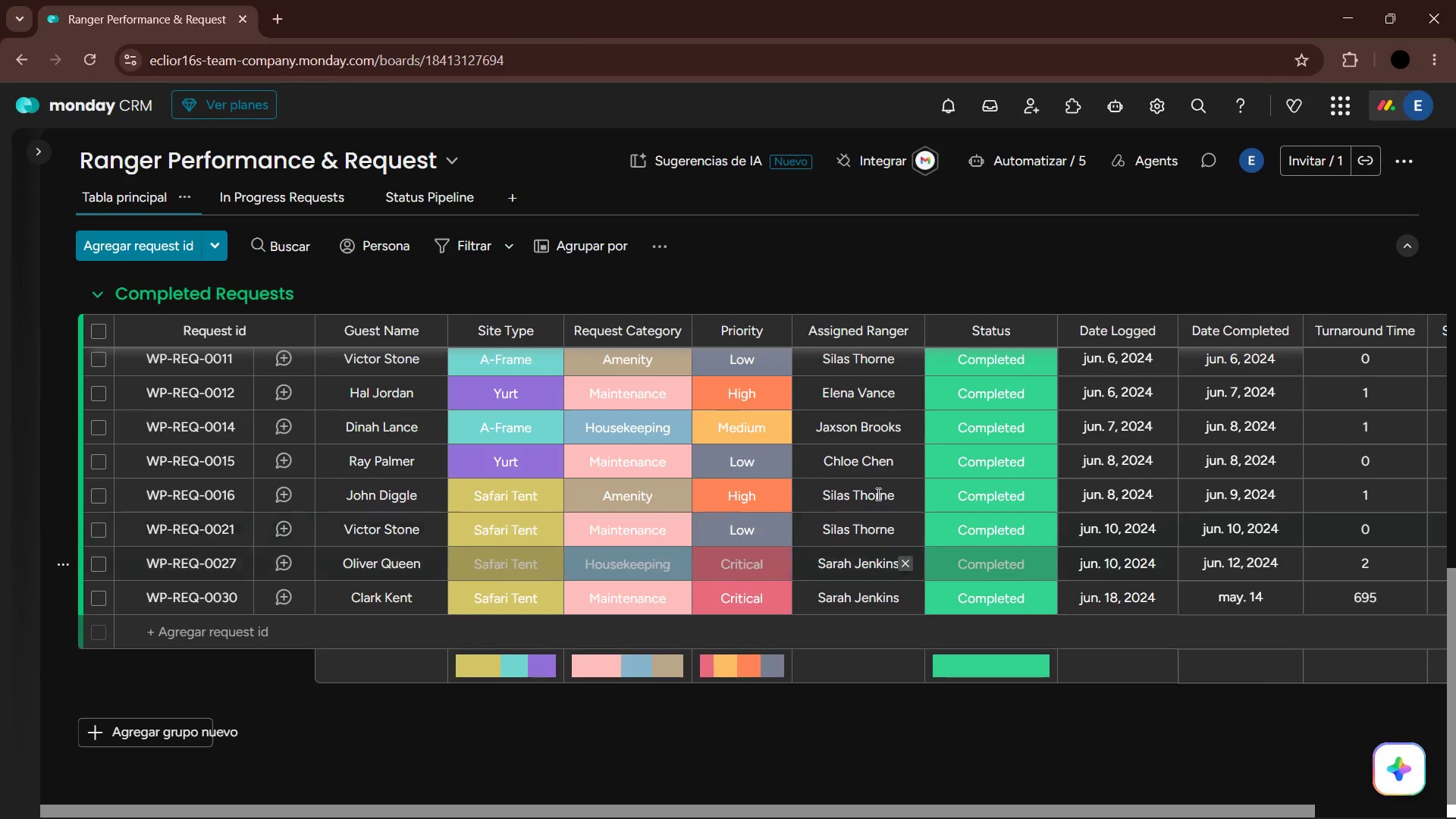 
scroll: coordinate [575, 497], scroll_direction: up, amount: 21.0
 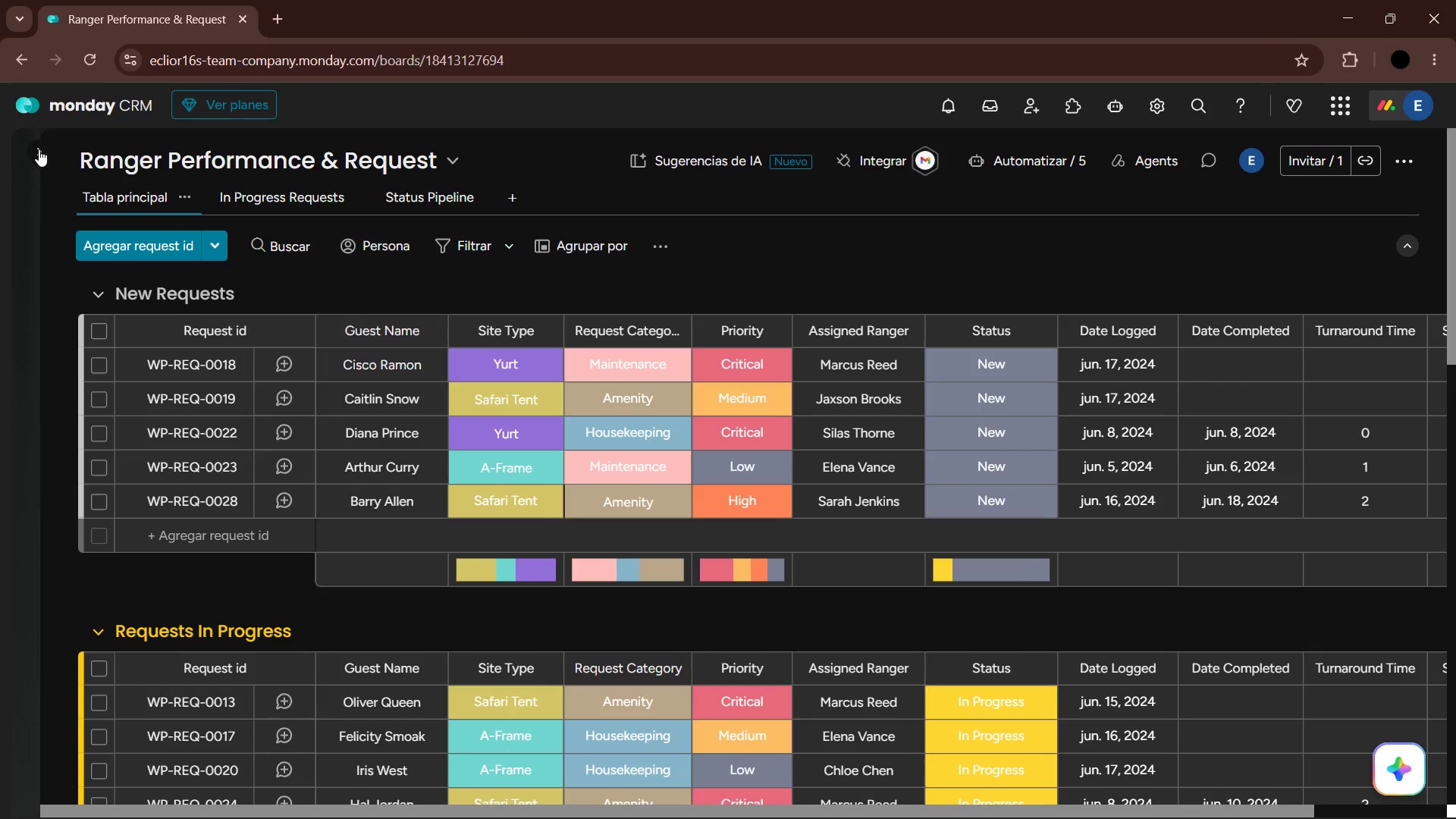 
left_click([36, 148])
 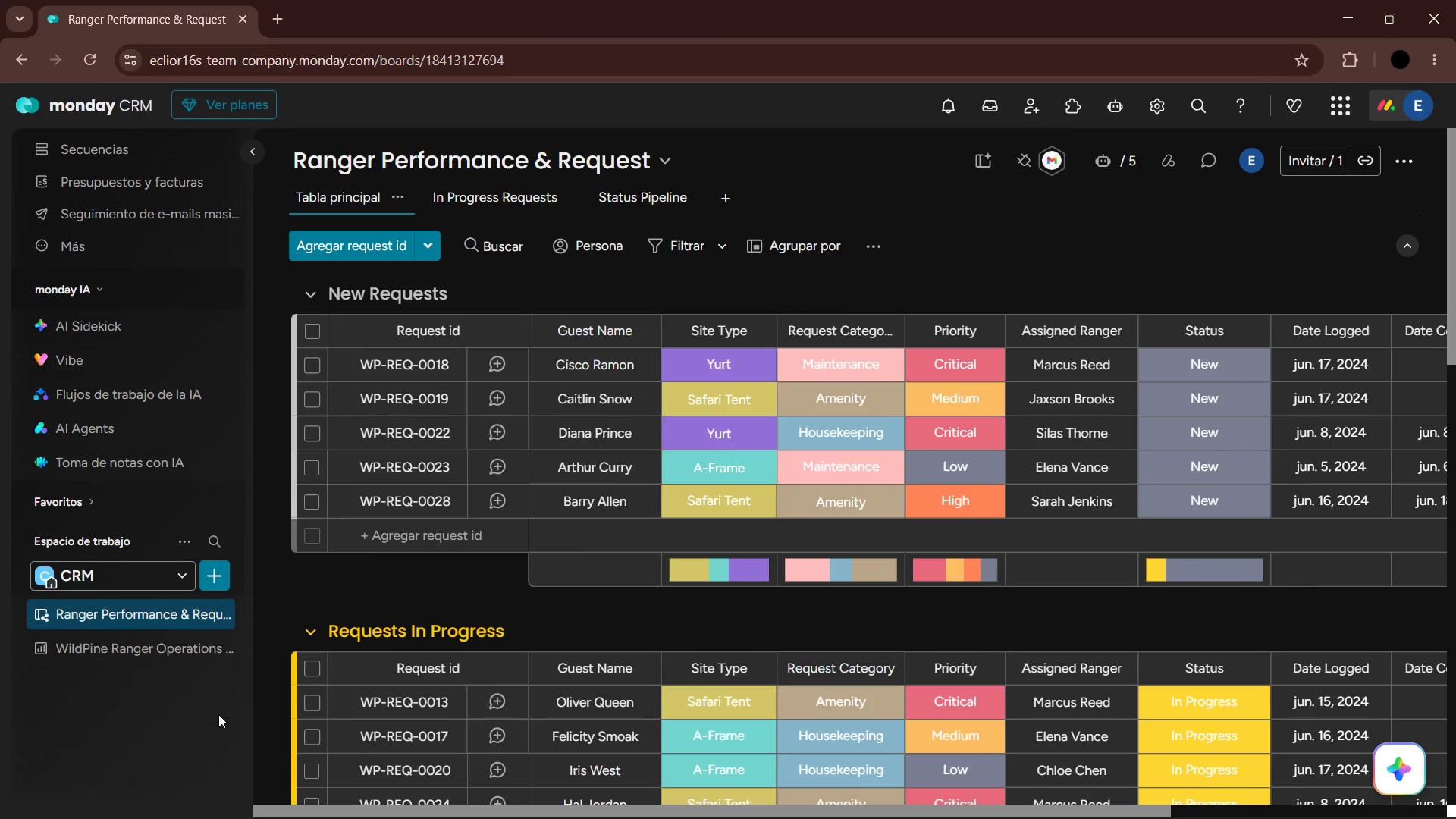 
left_click([156, 650])
 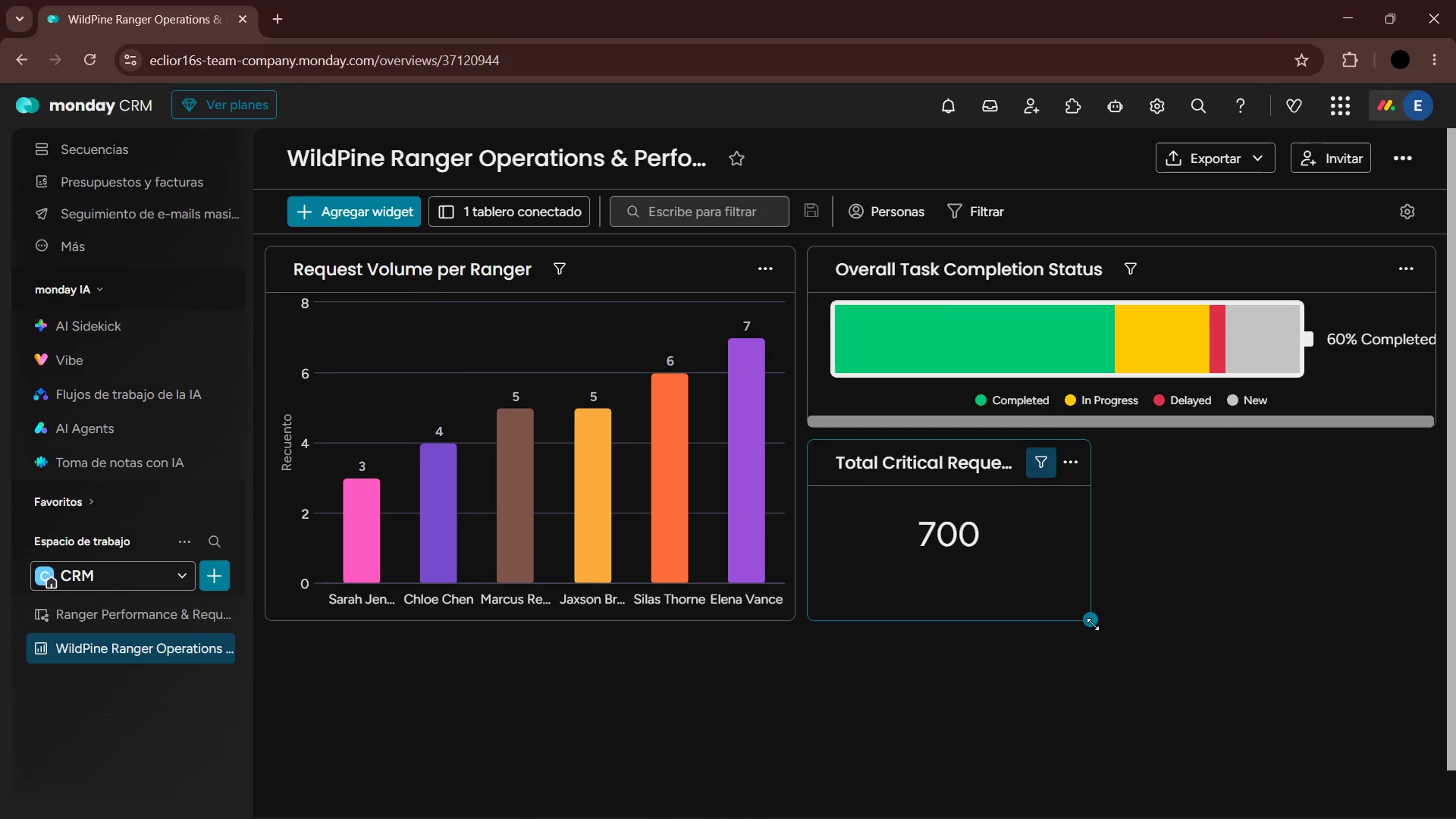 
left_click_drag(start_coordinate=[1094, 619], to_coordinate=[1446, 626])
 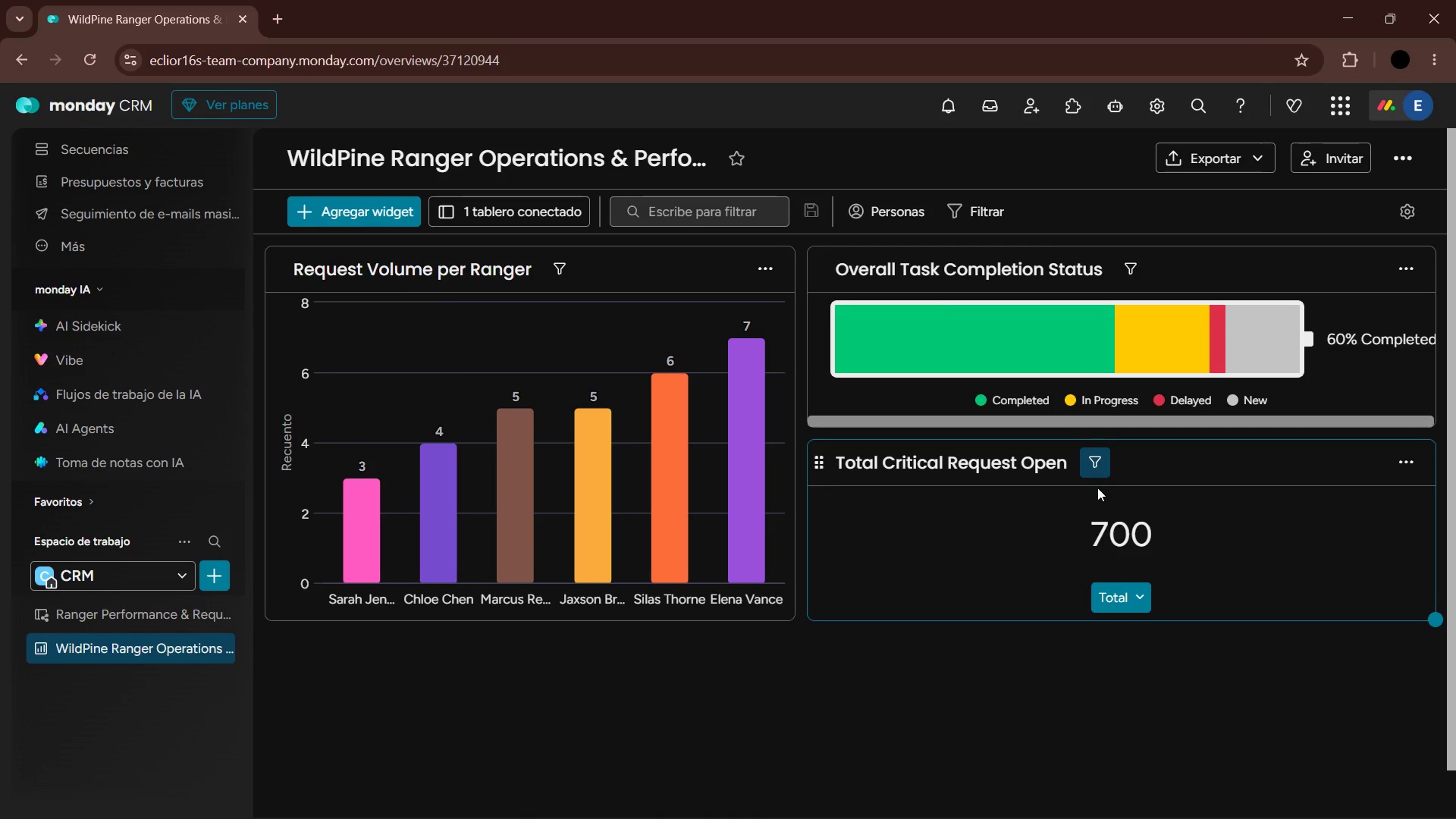 
left_click([1094, 464])
 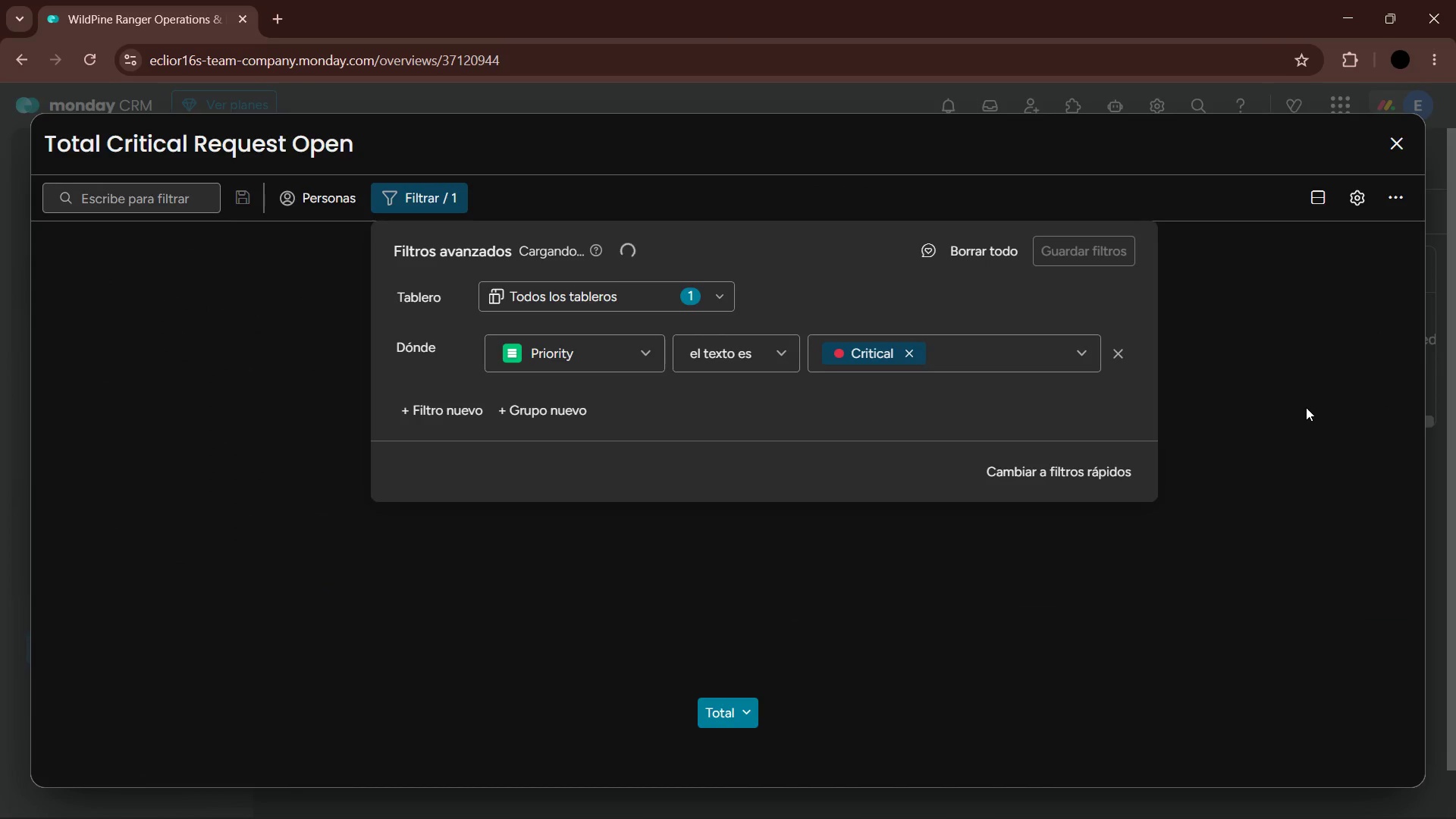 
left_click([1306, 407])
 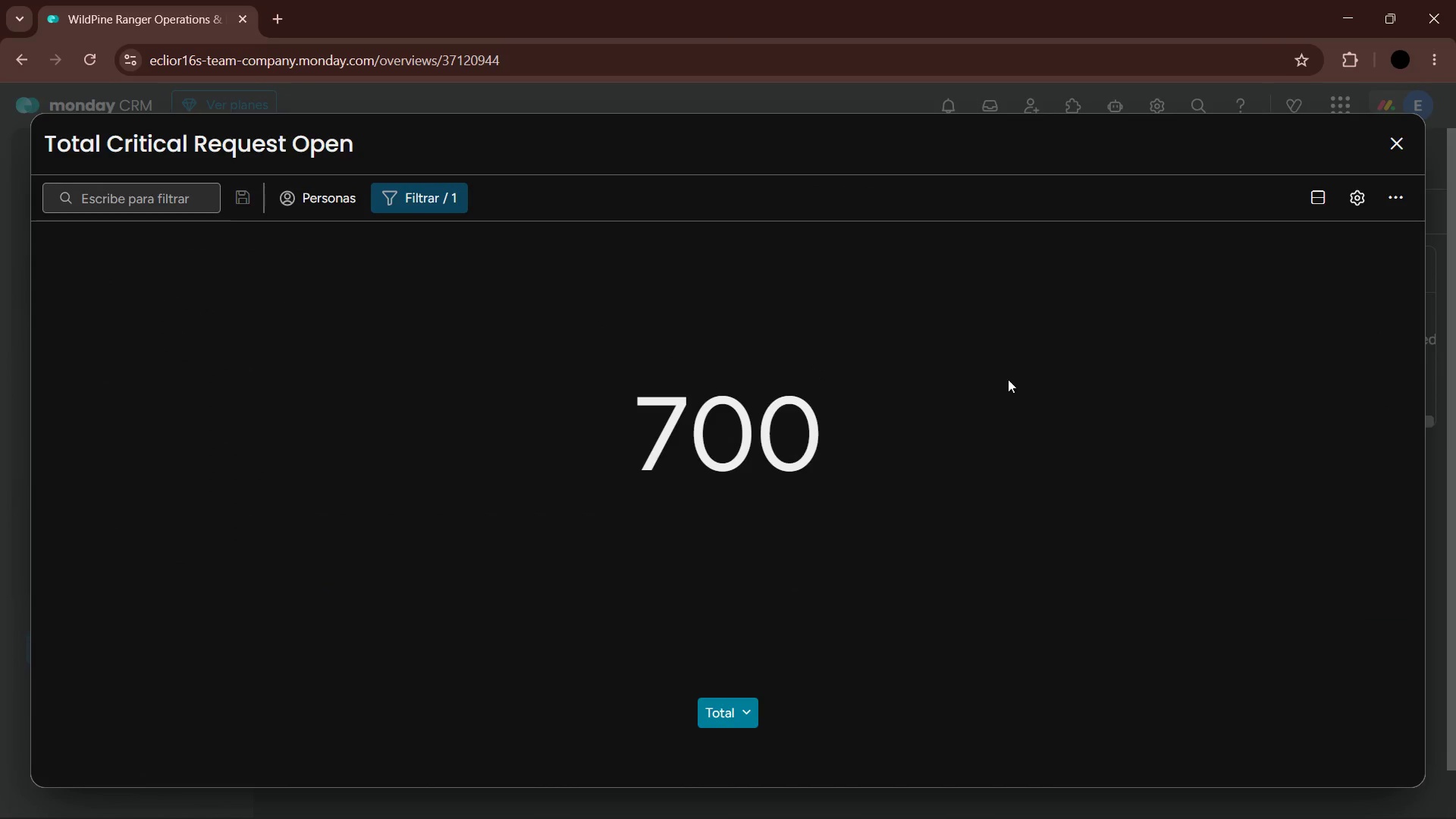 
left_click([1362, 202])
 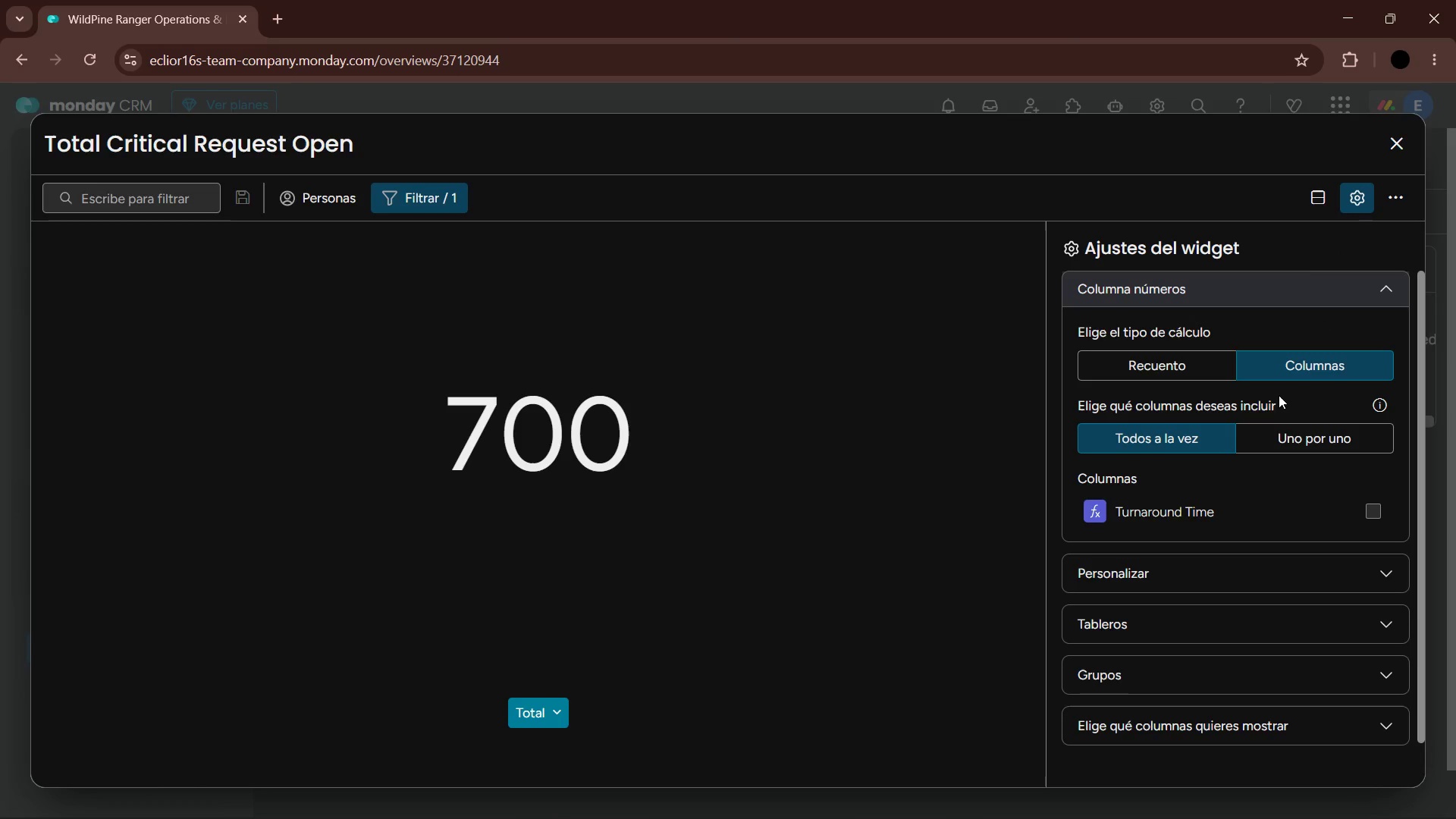 
left_click([1275, 432])
 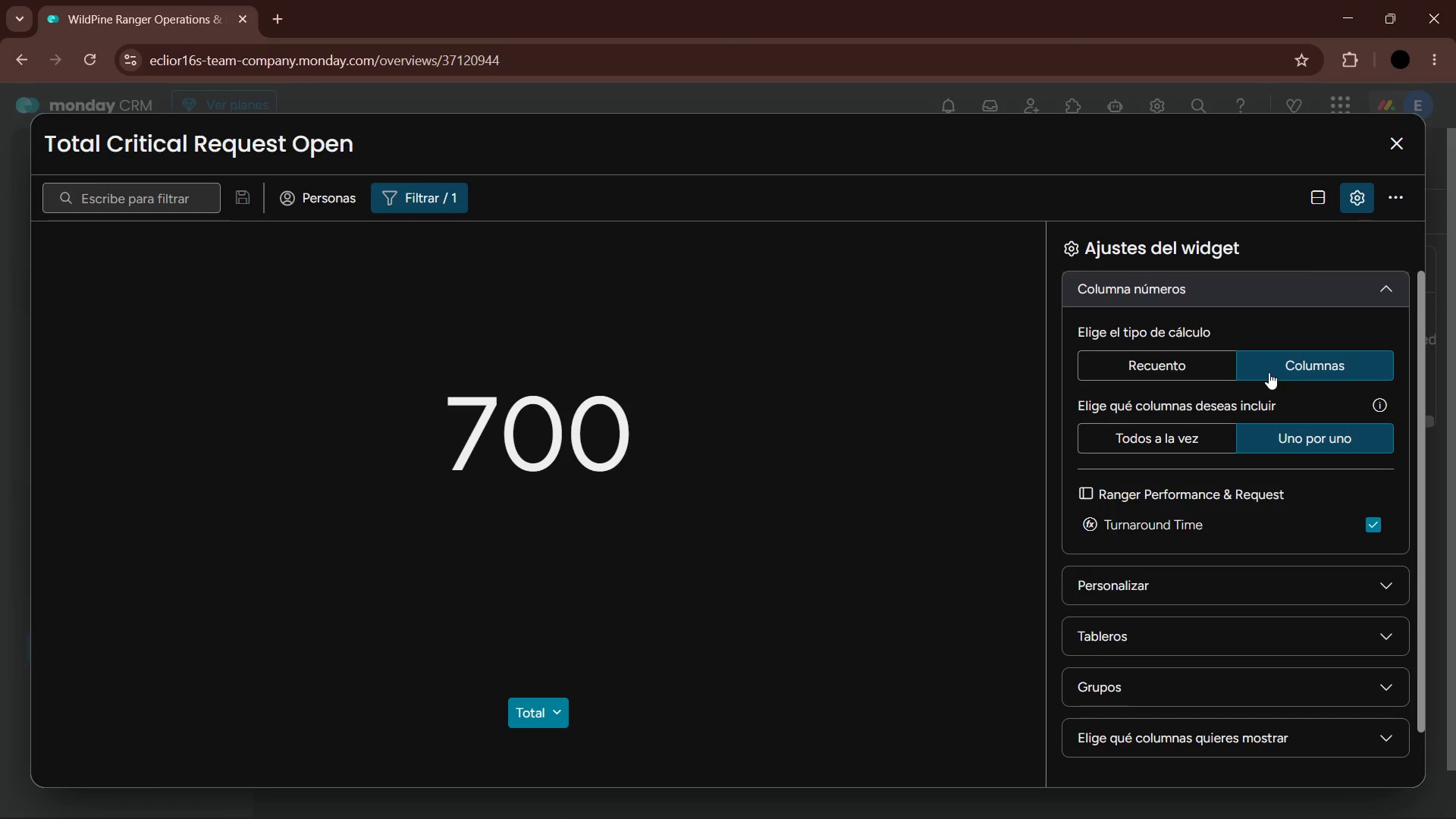 
left_click([1175, 369])
 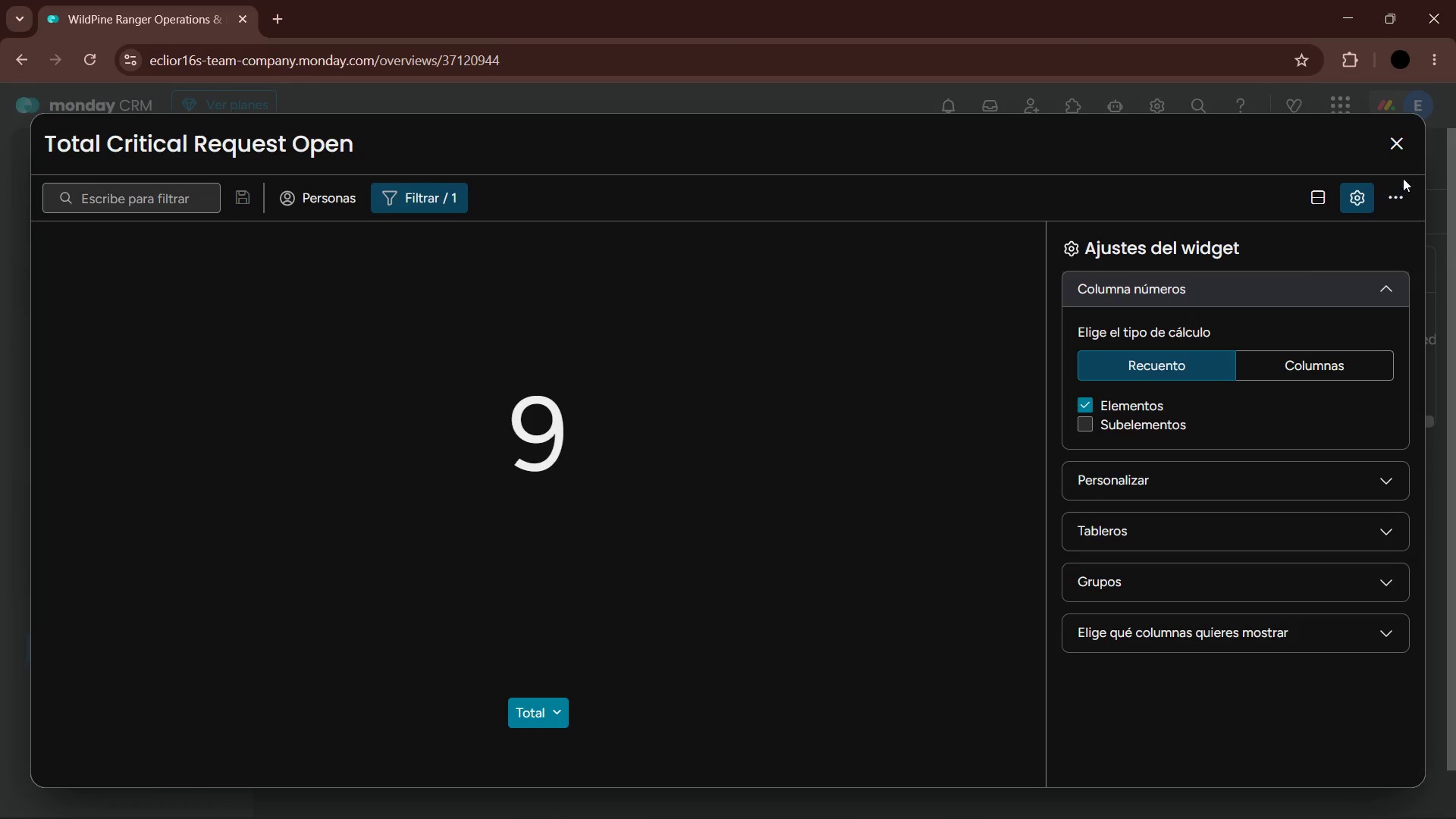 
left_click([1404, 156])
 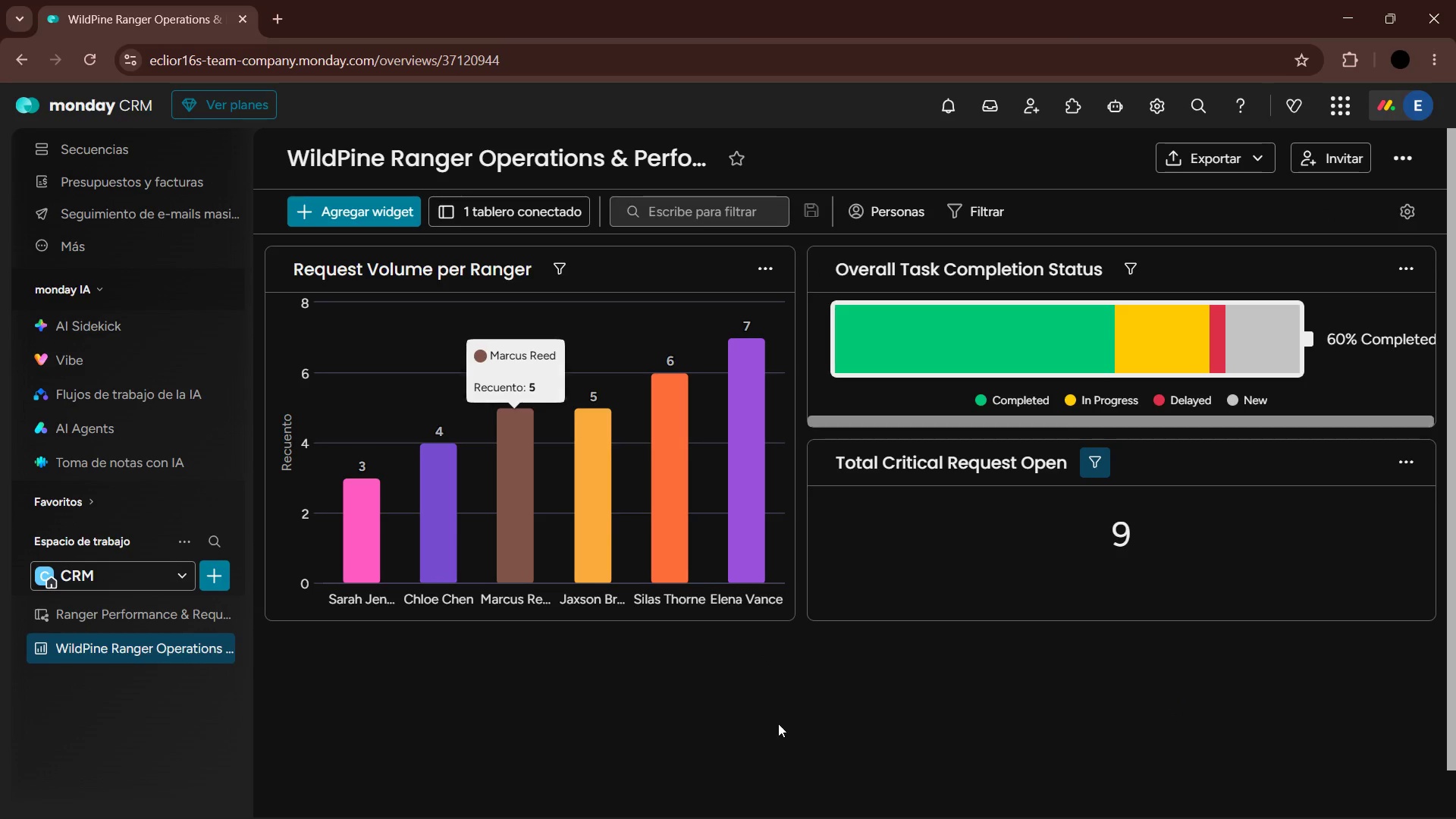 
key(PrintScreen)
 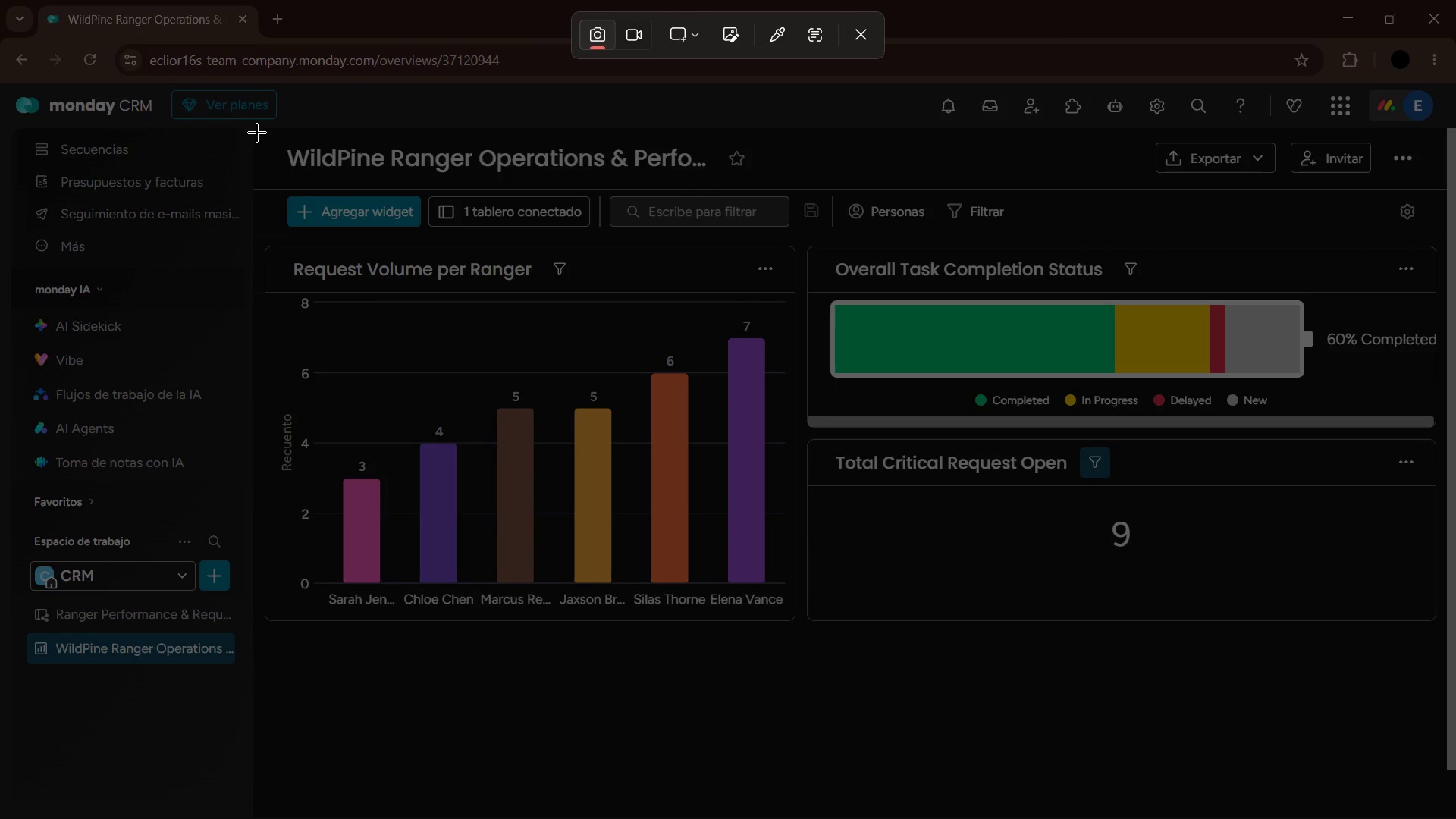 
left_click_drag(start_coordinate=[256, 129], to_coordinate=[1455, 671])
 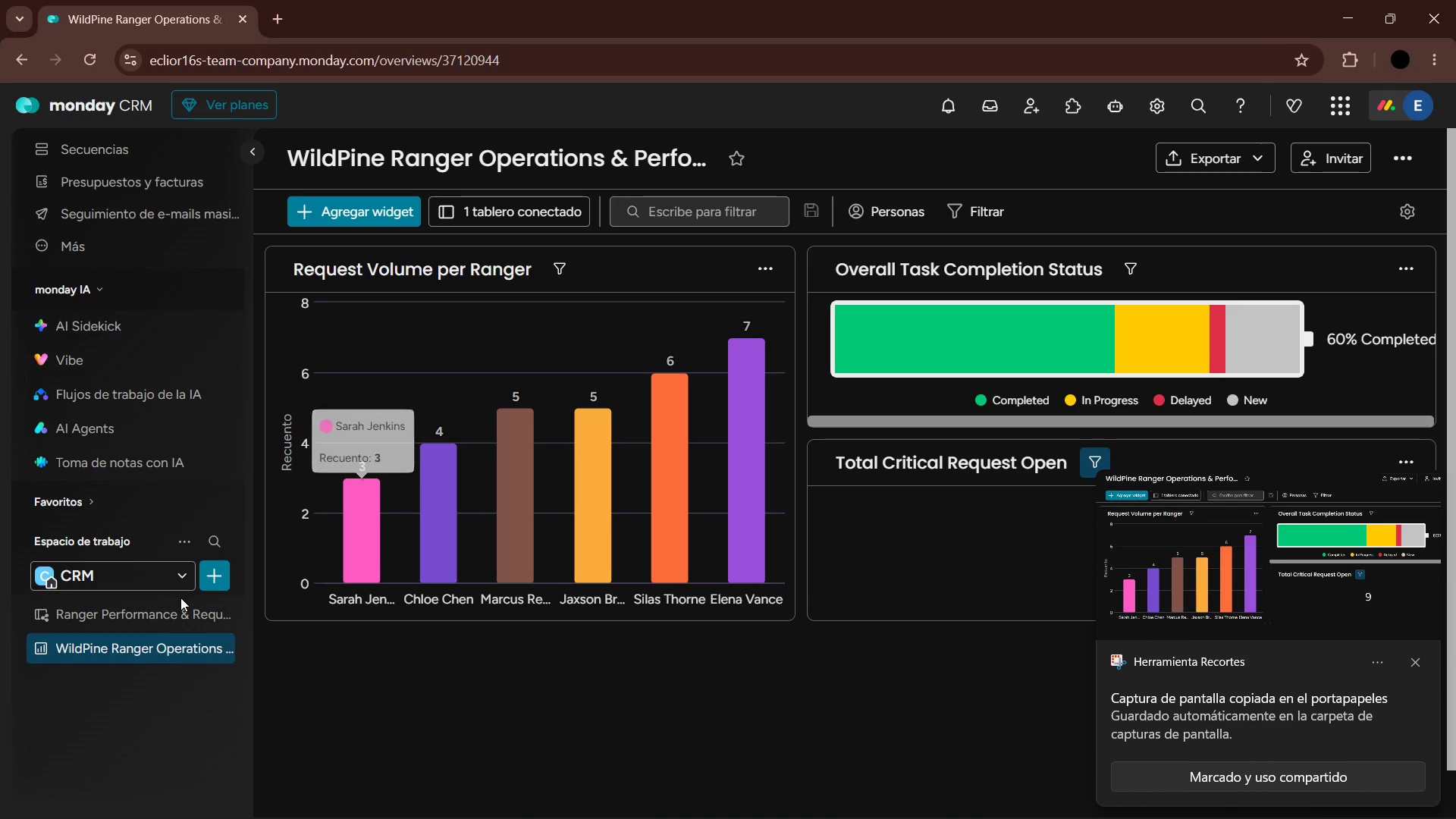 
left_click([177, 598])
 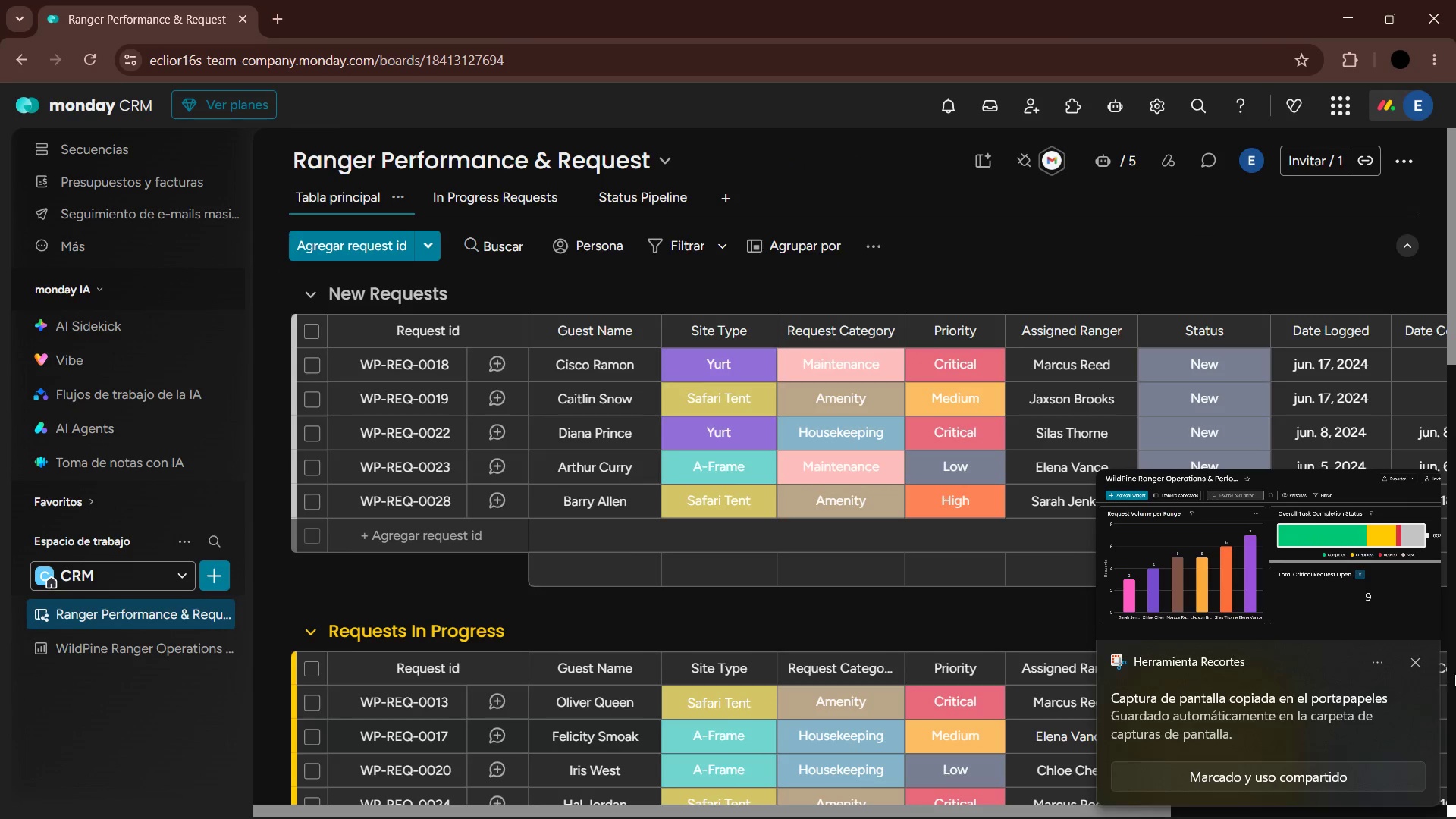 
left_click([1411, 660])
 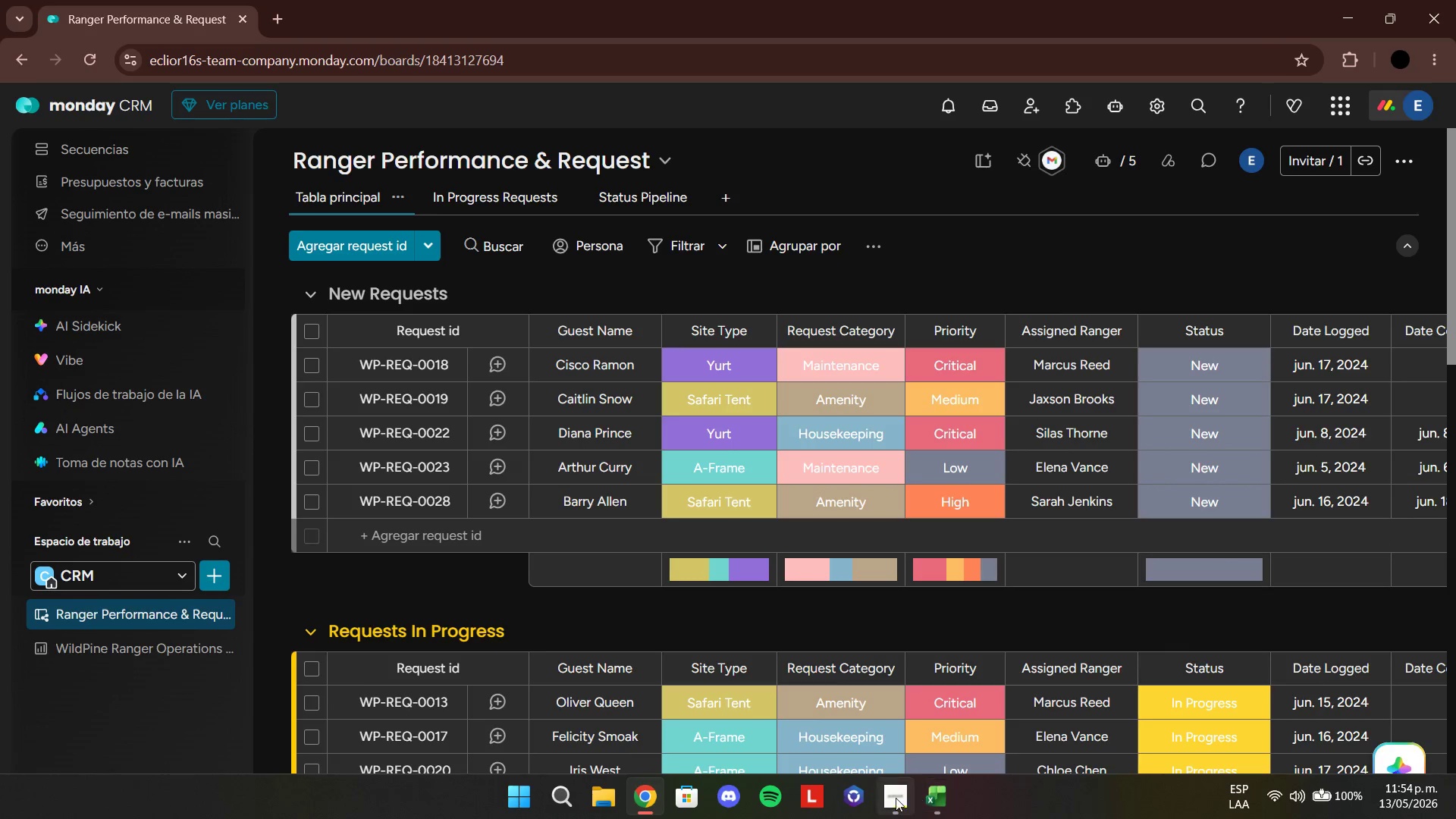 
left_click([938, 795])
 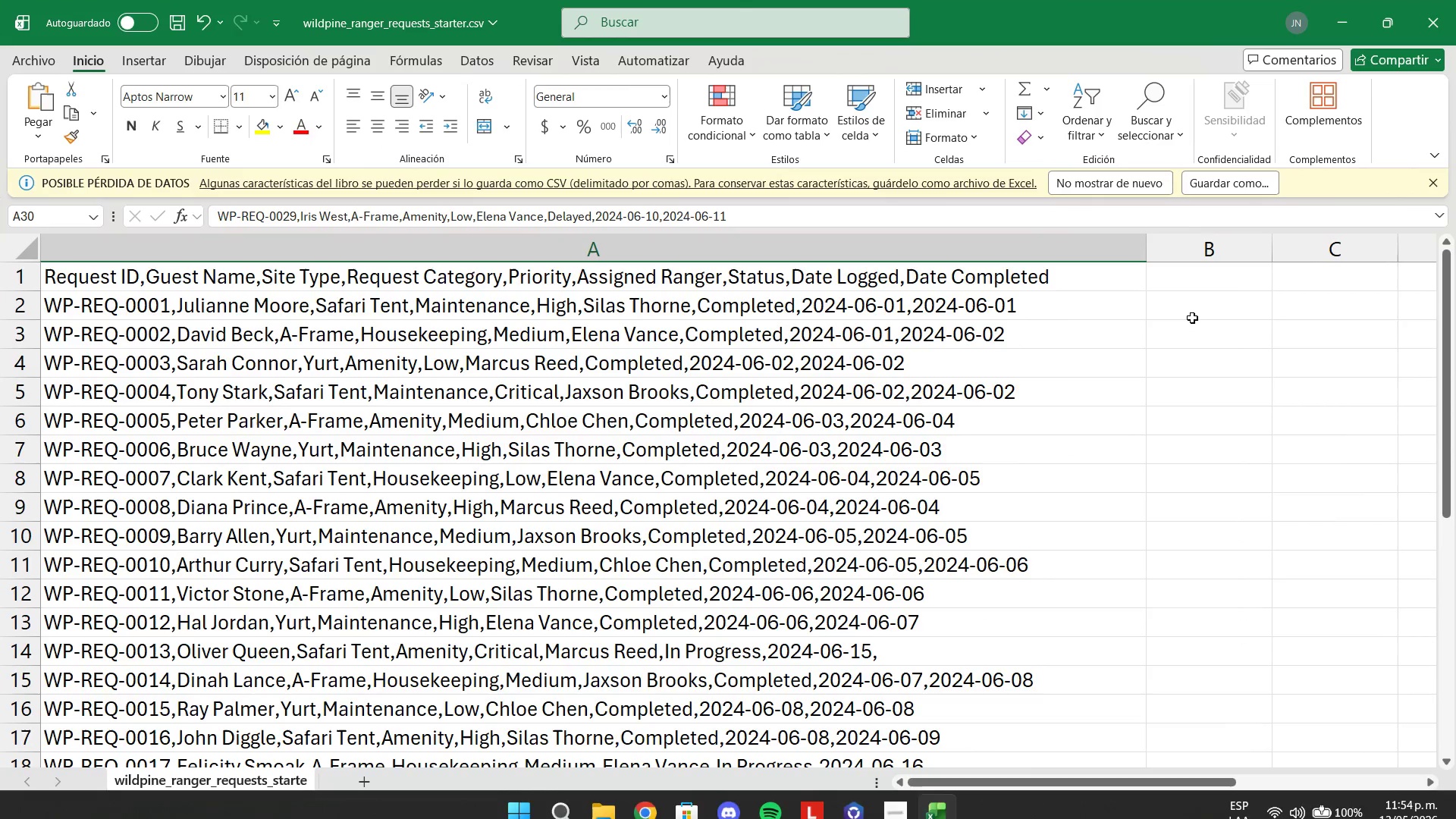 
scroll: coordinate [1090, 491], scroll_direction: up, amount: 3.0
 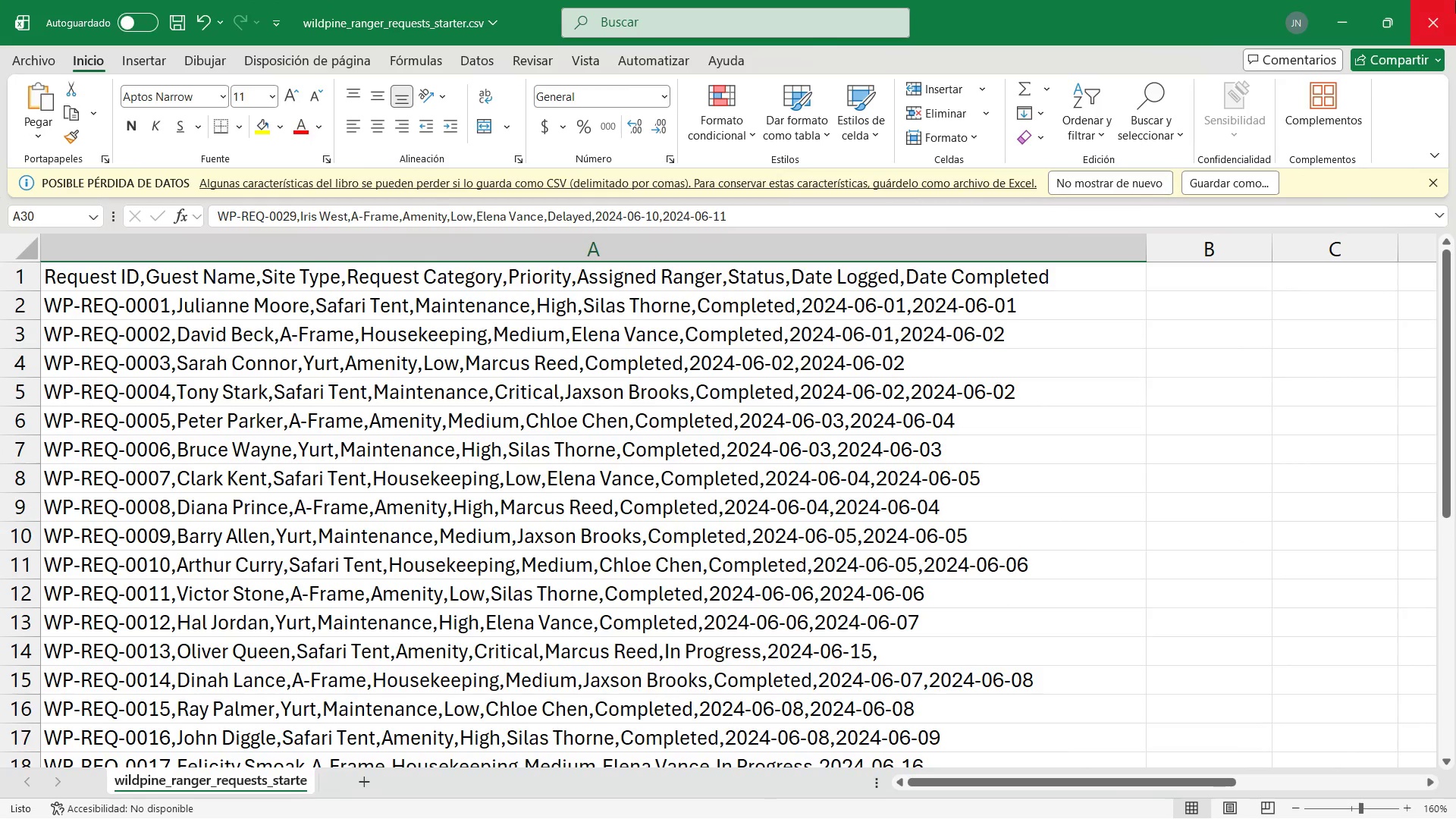 
left_click([1455, 1])